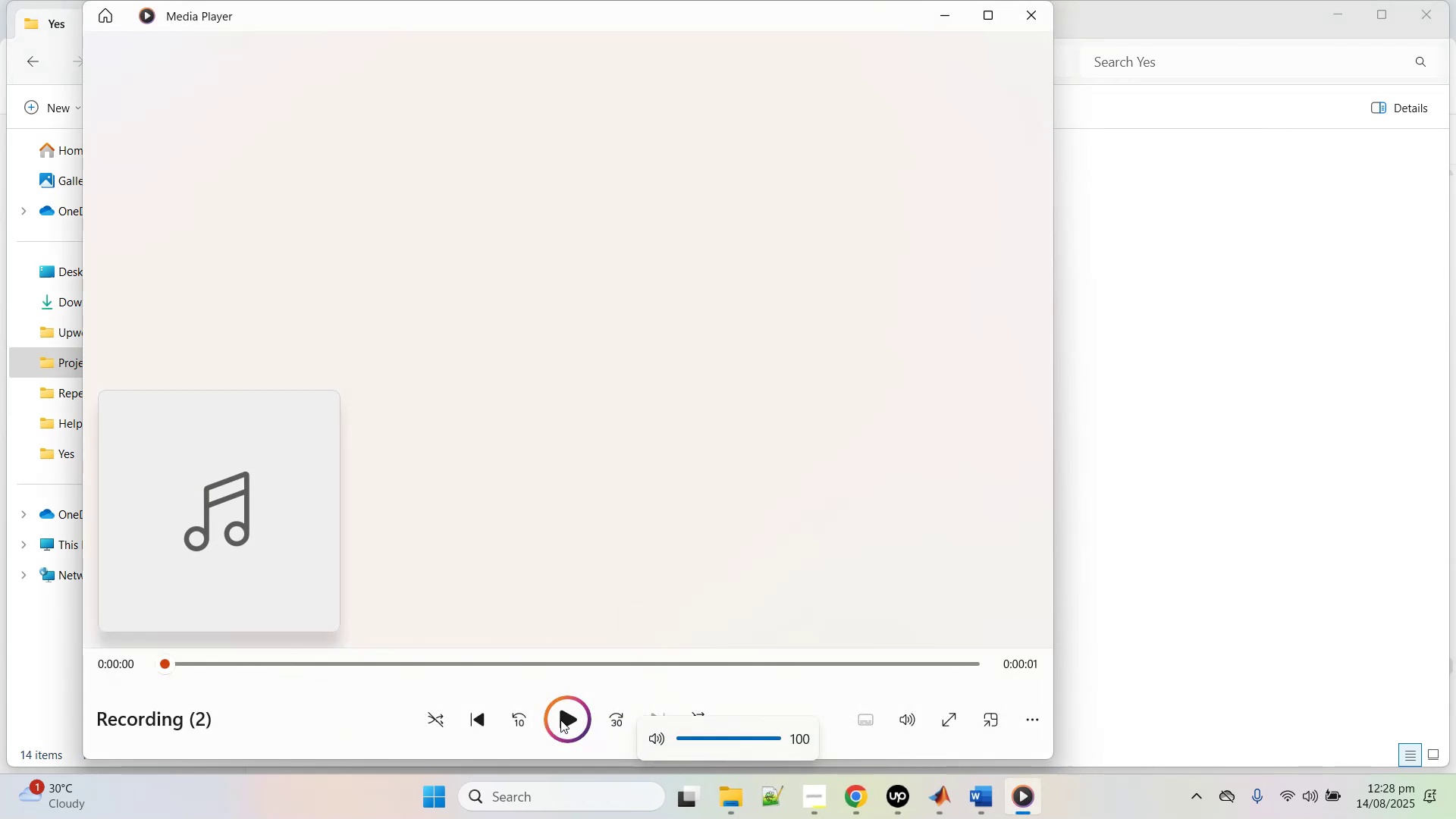 
left_click([569, 712])
 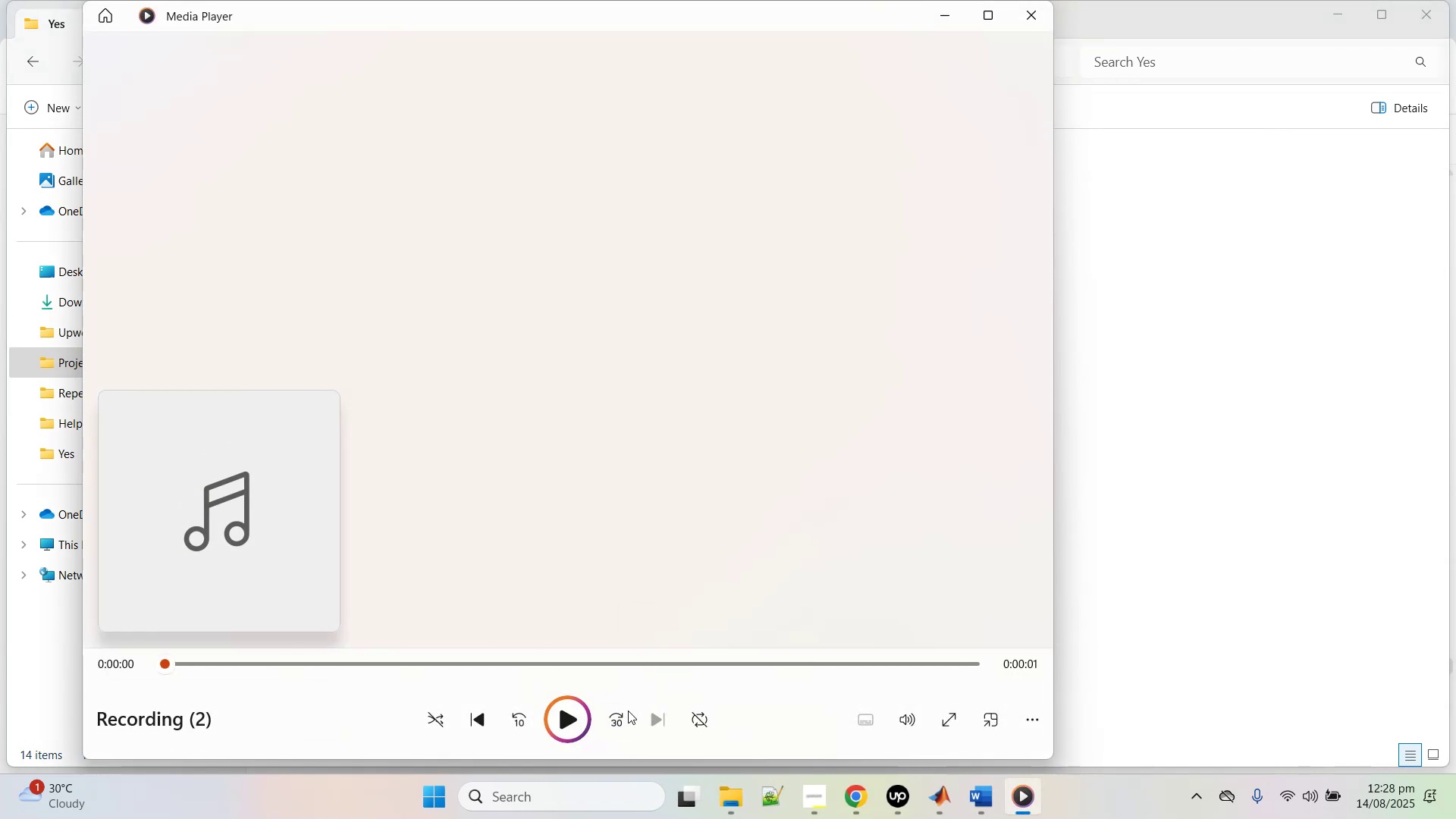 
left_click([1160, 353])
 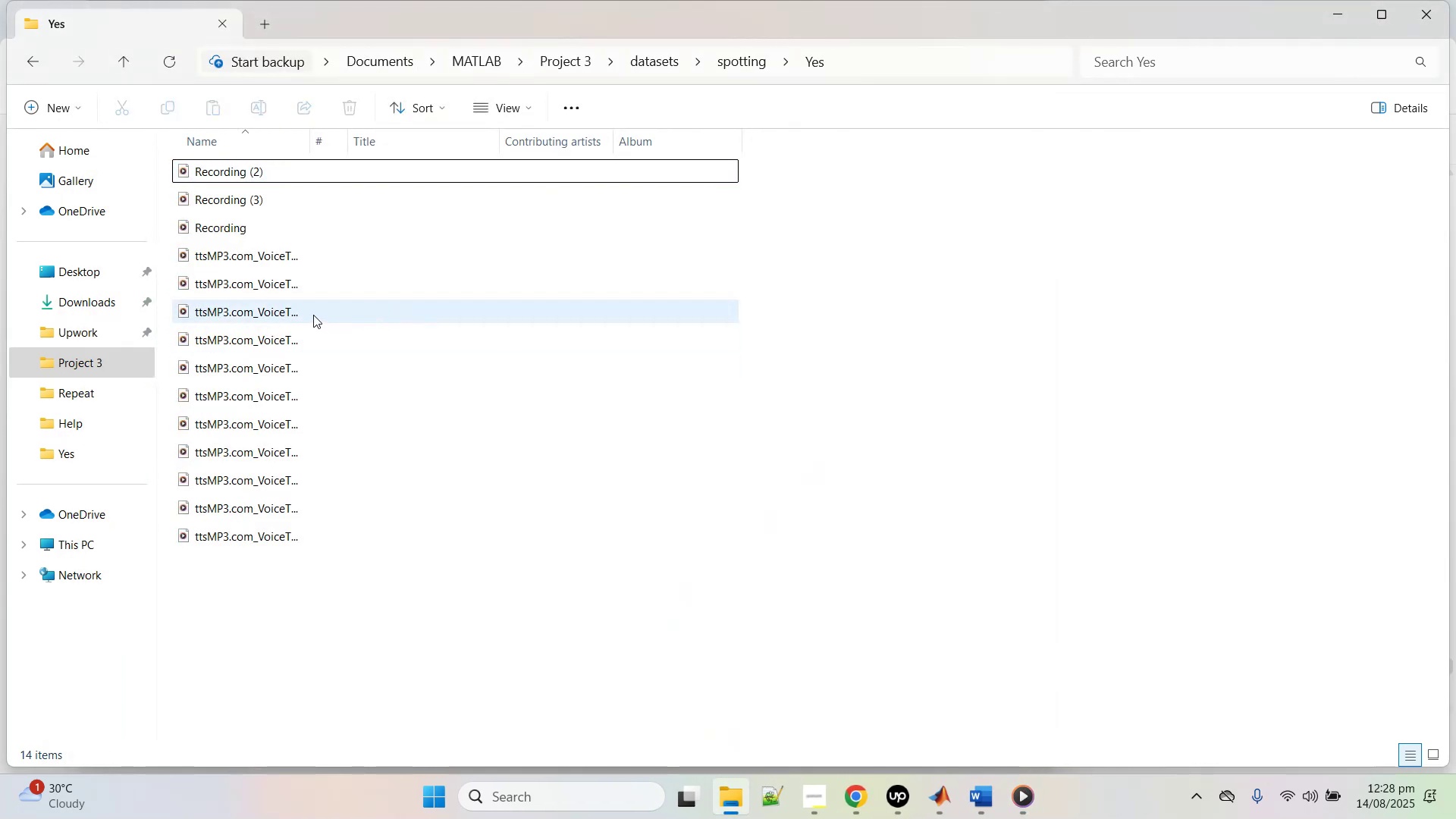 
double_click([313, 314])
 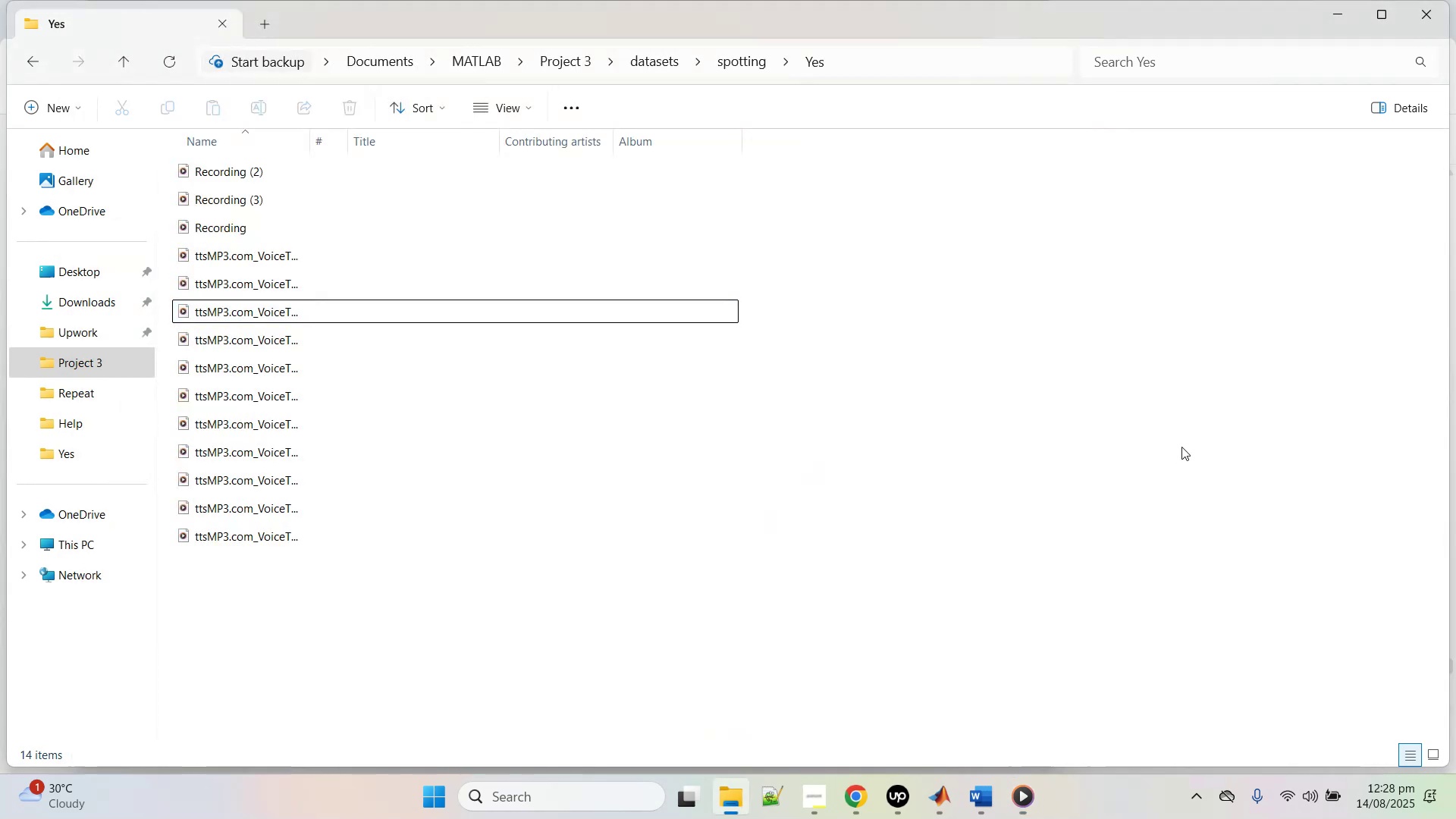 
double_click([337, 472])
 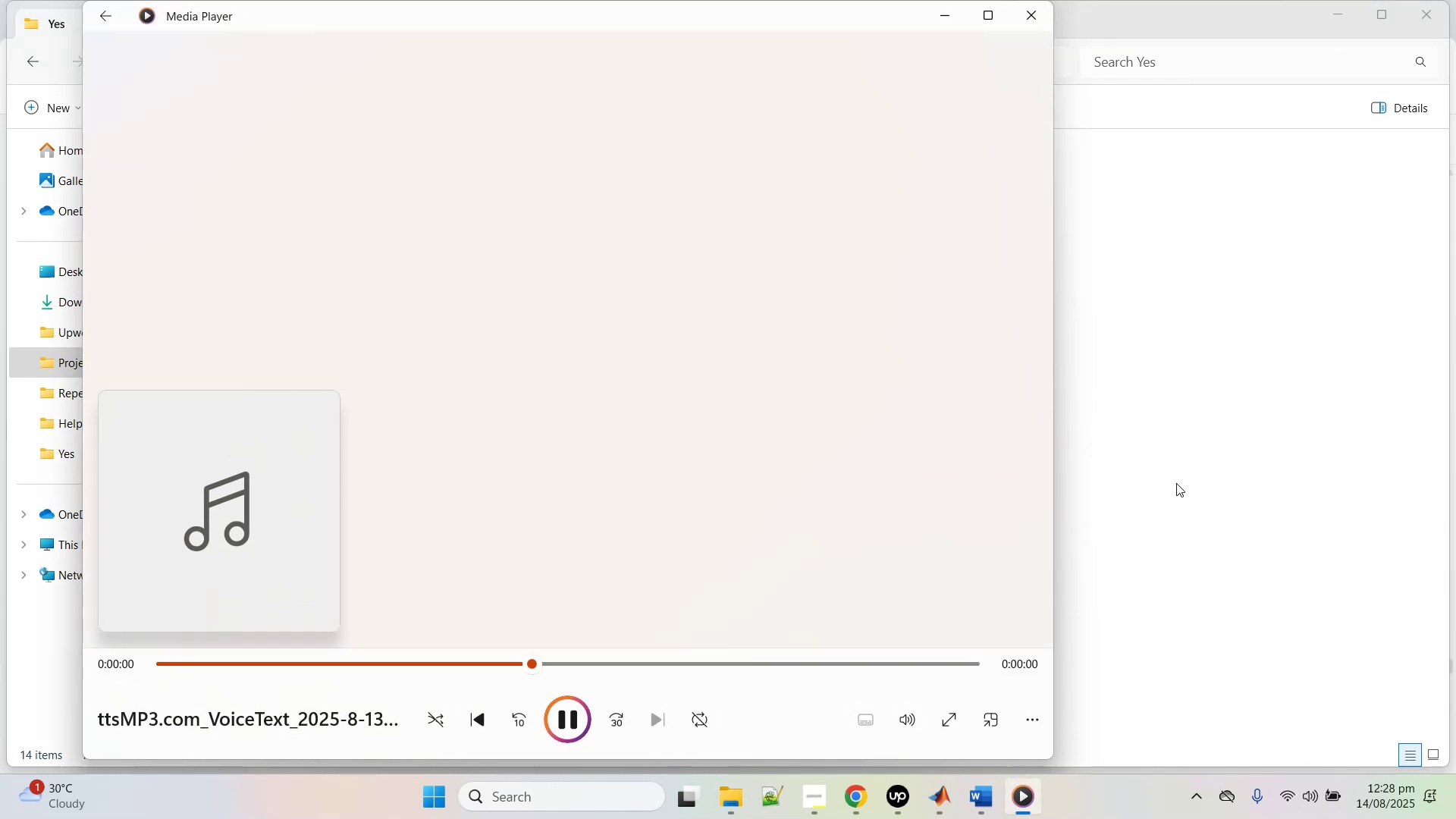 
left_click([1176, 483])
 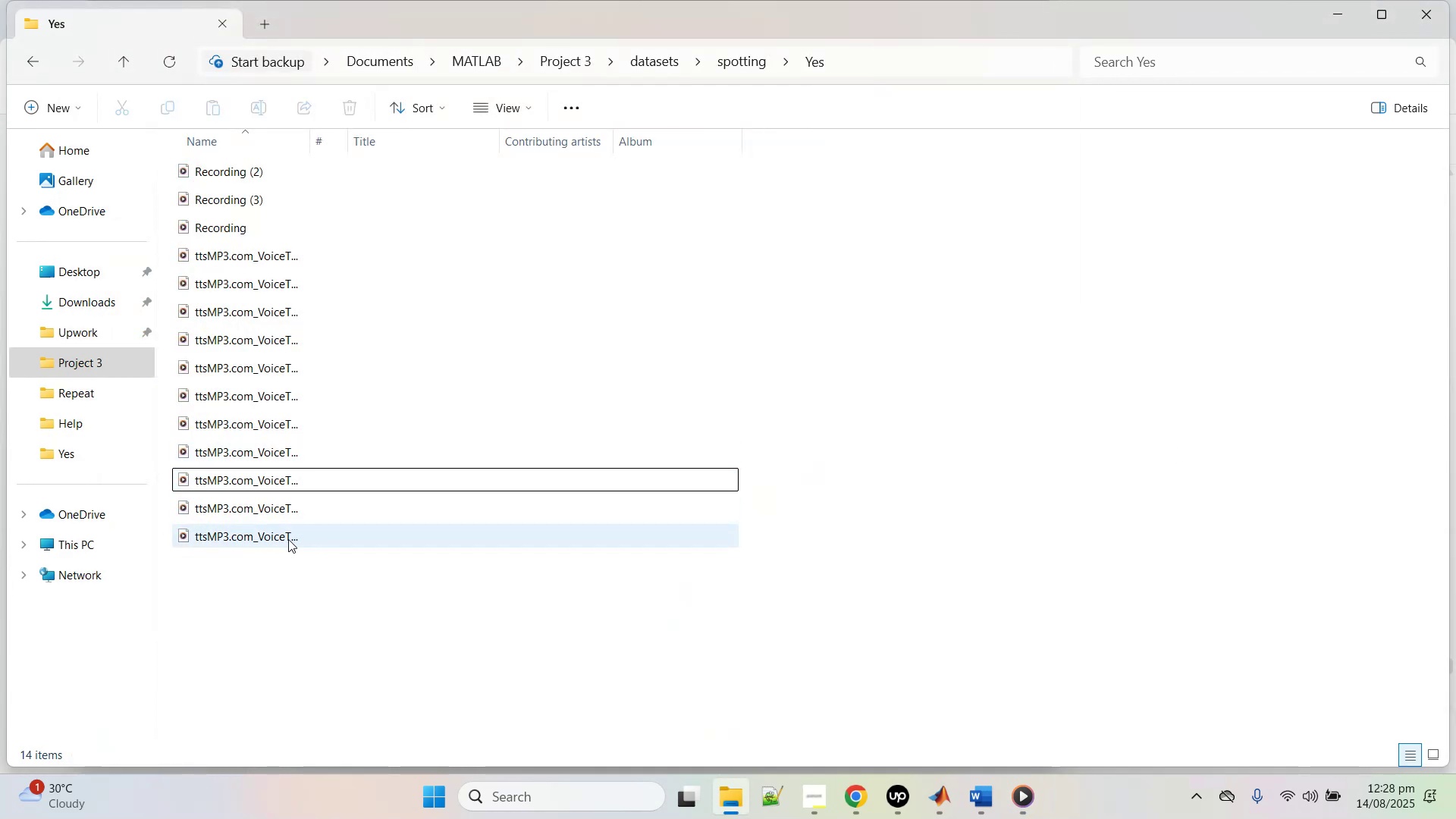 
left_click([284, 526])
 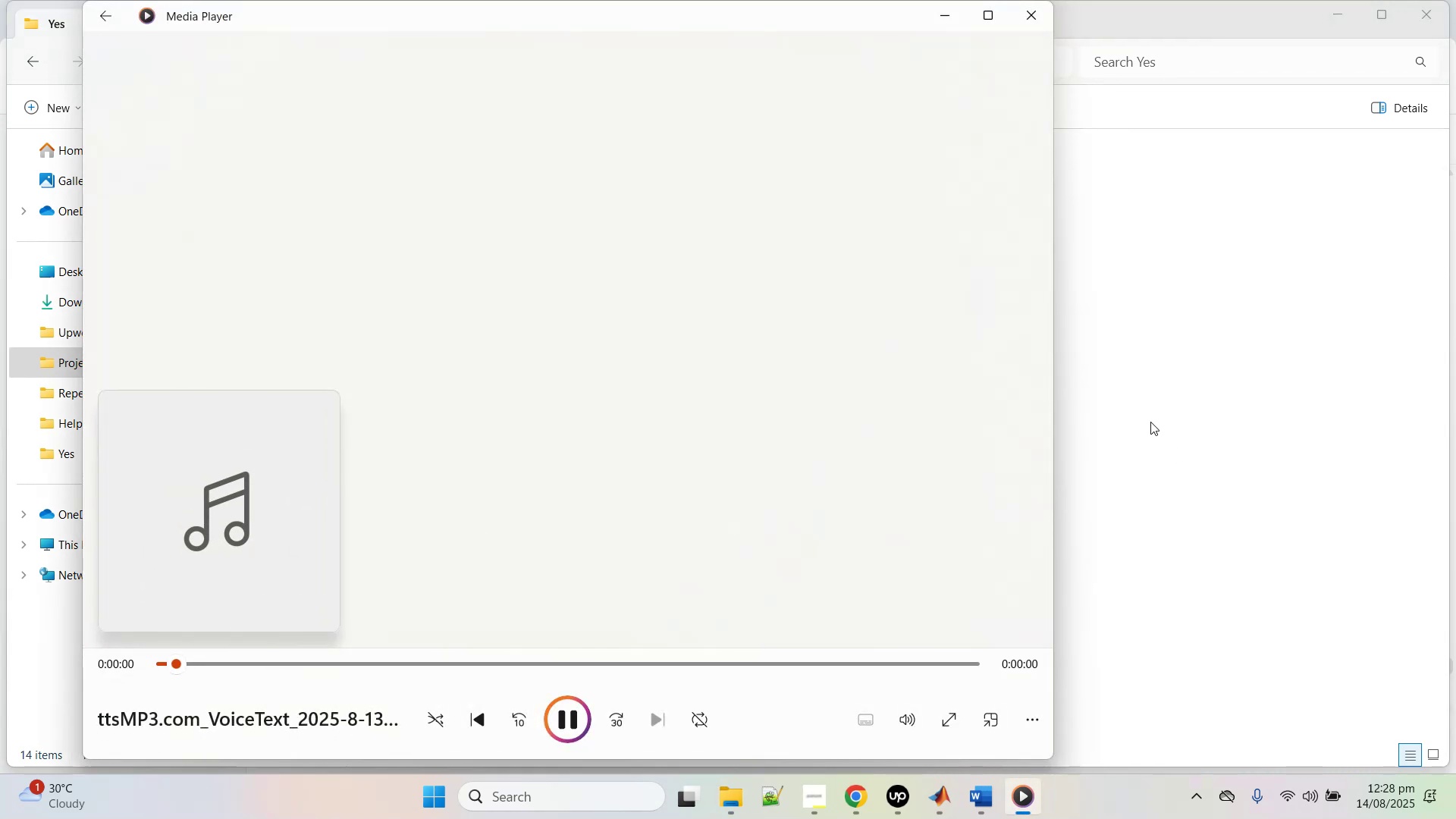 
left_click([1153, 422])
 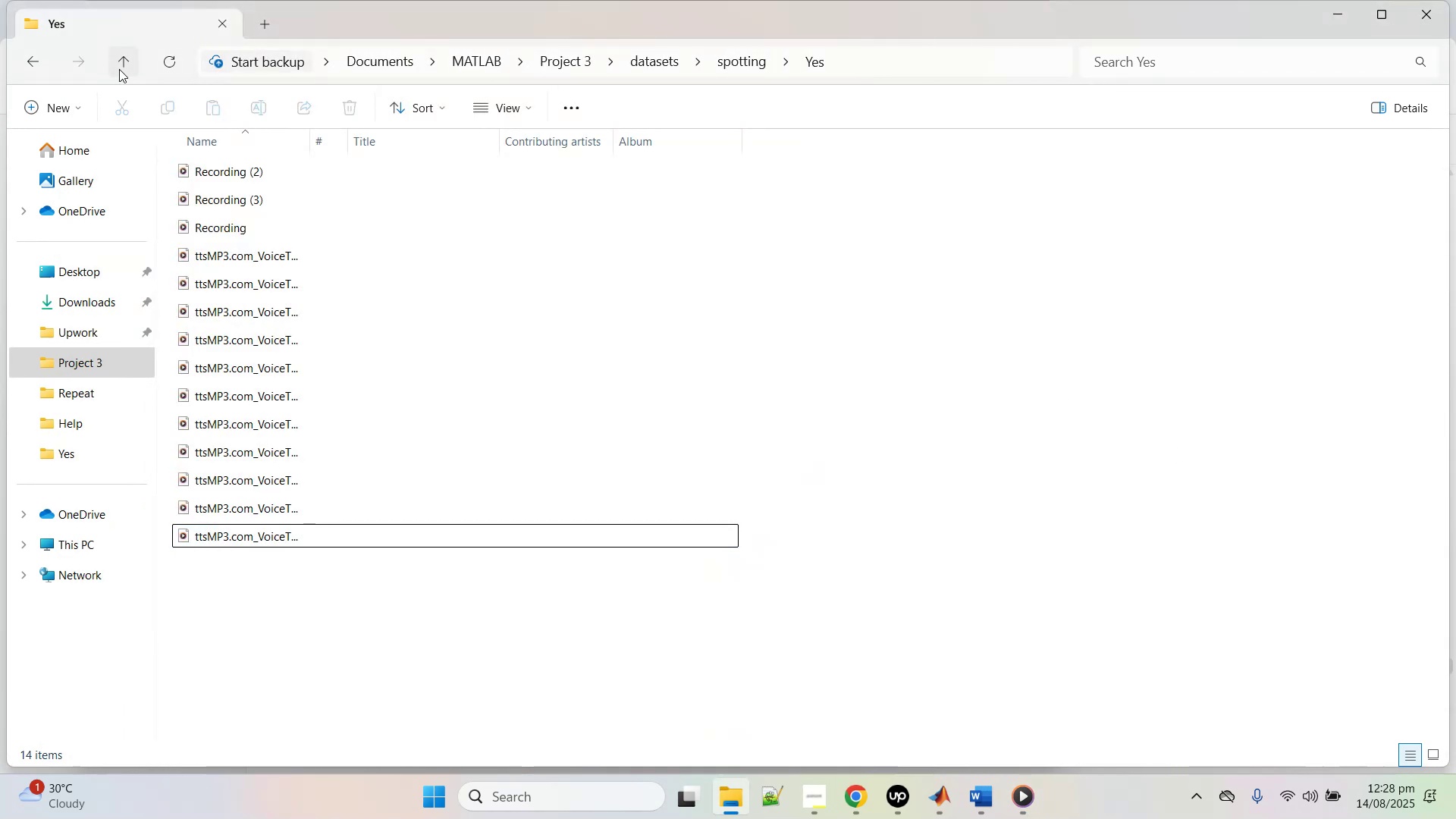 
left_click([122, 62])
 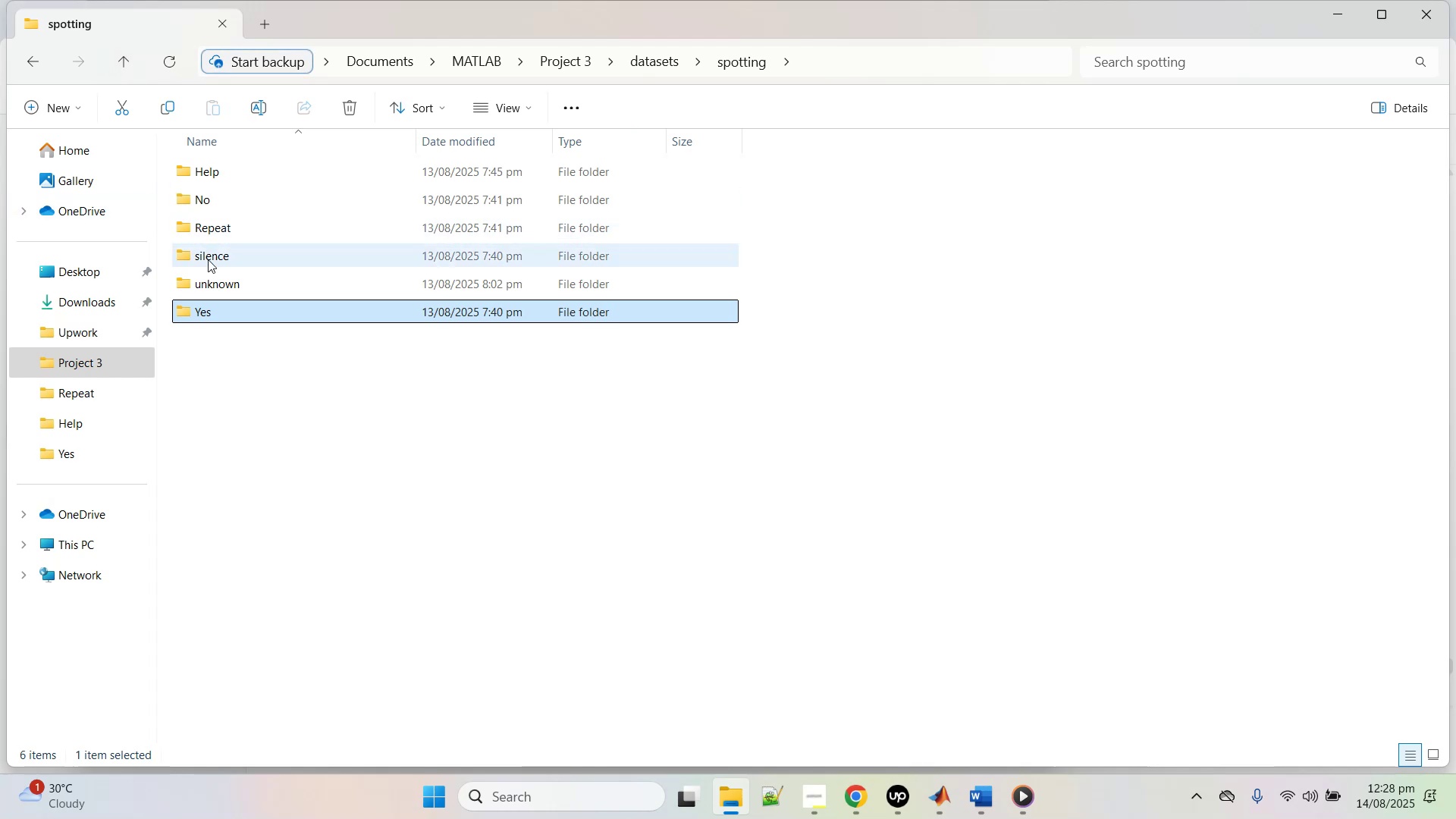 
double_click([207, 262])
 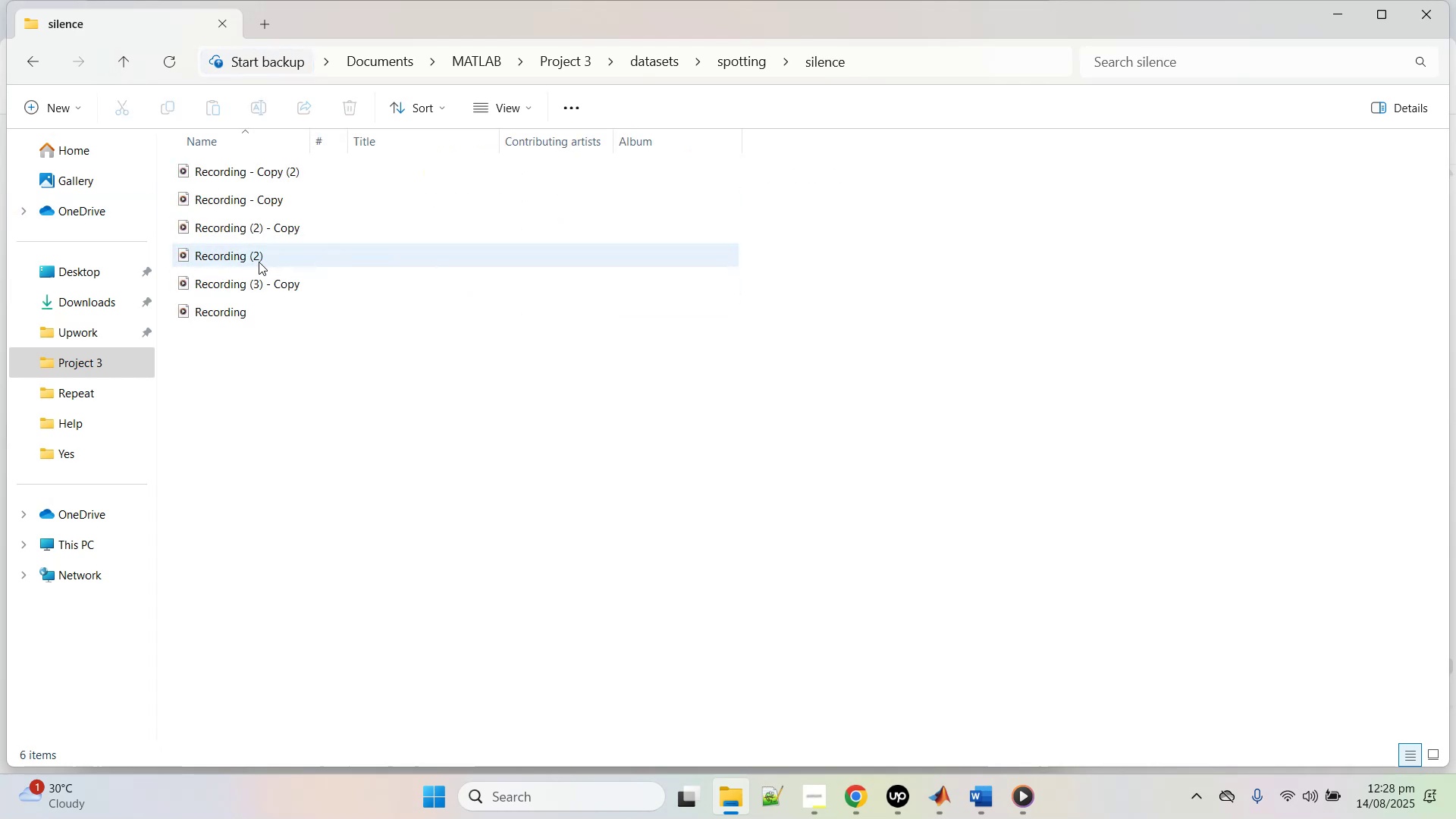 
mouse_move([238, 152])
 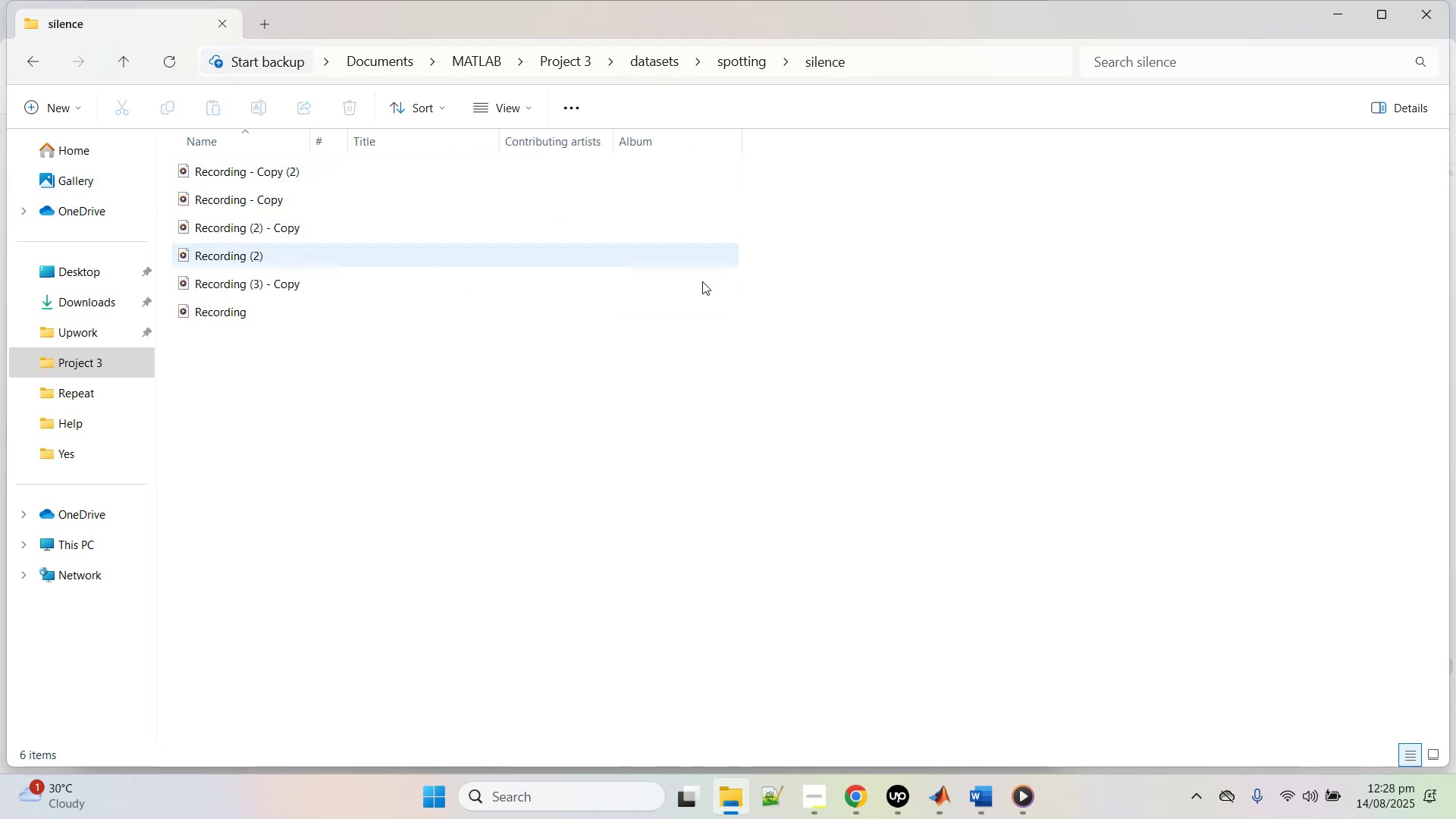 
left_click([718, 293])
 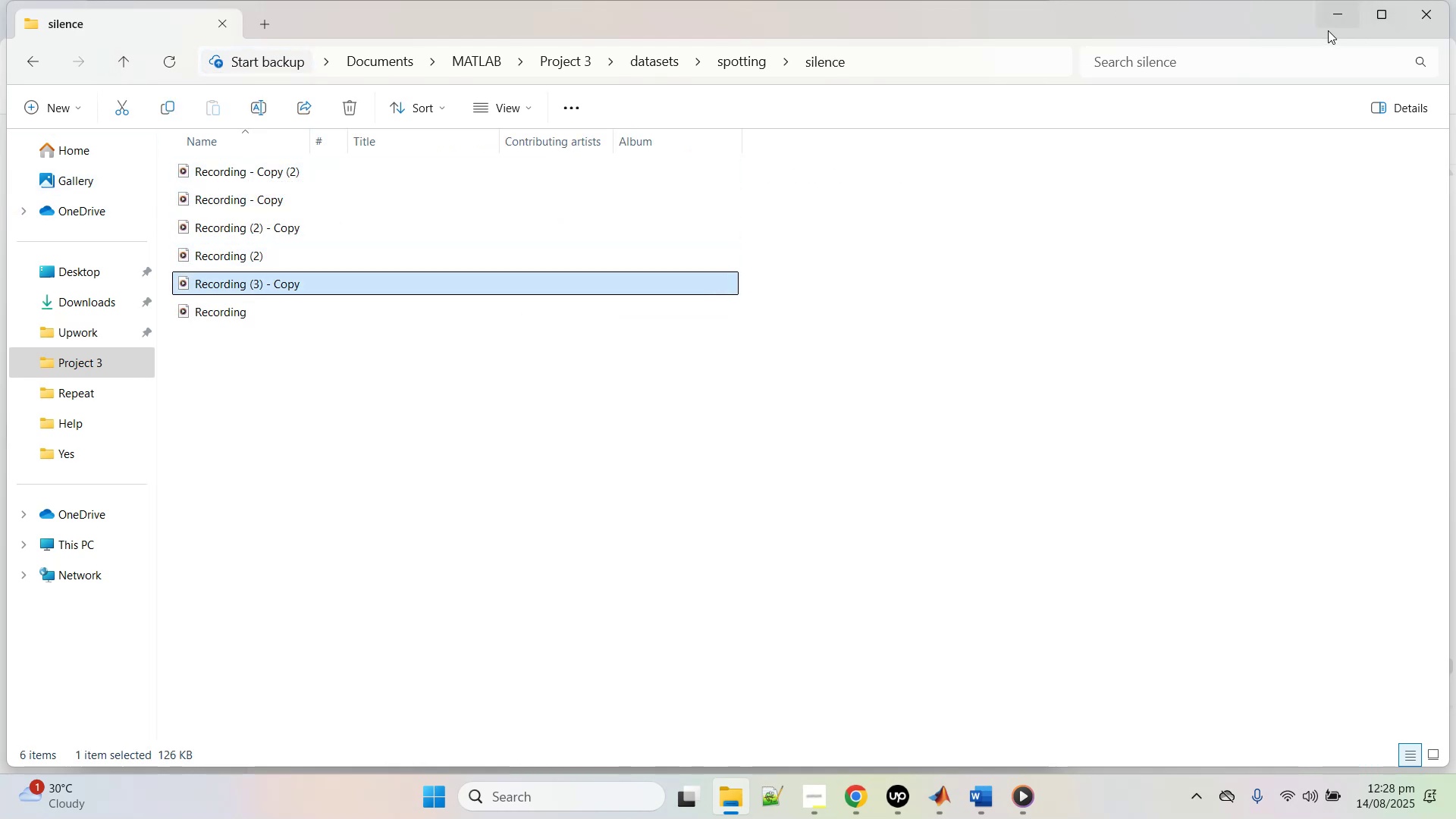 
left_click([1329, 19])
 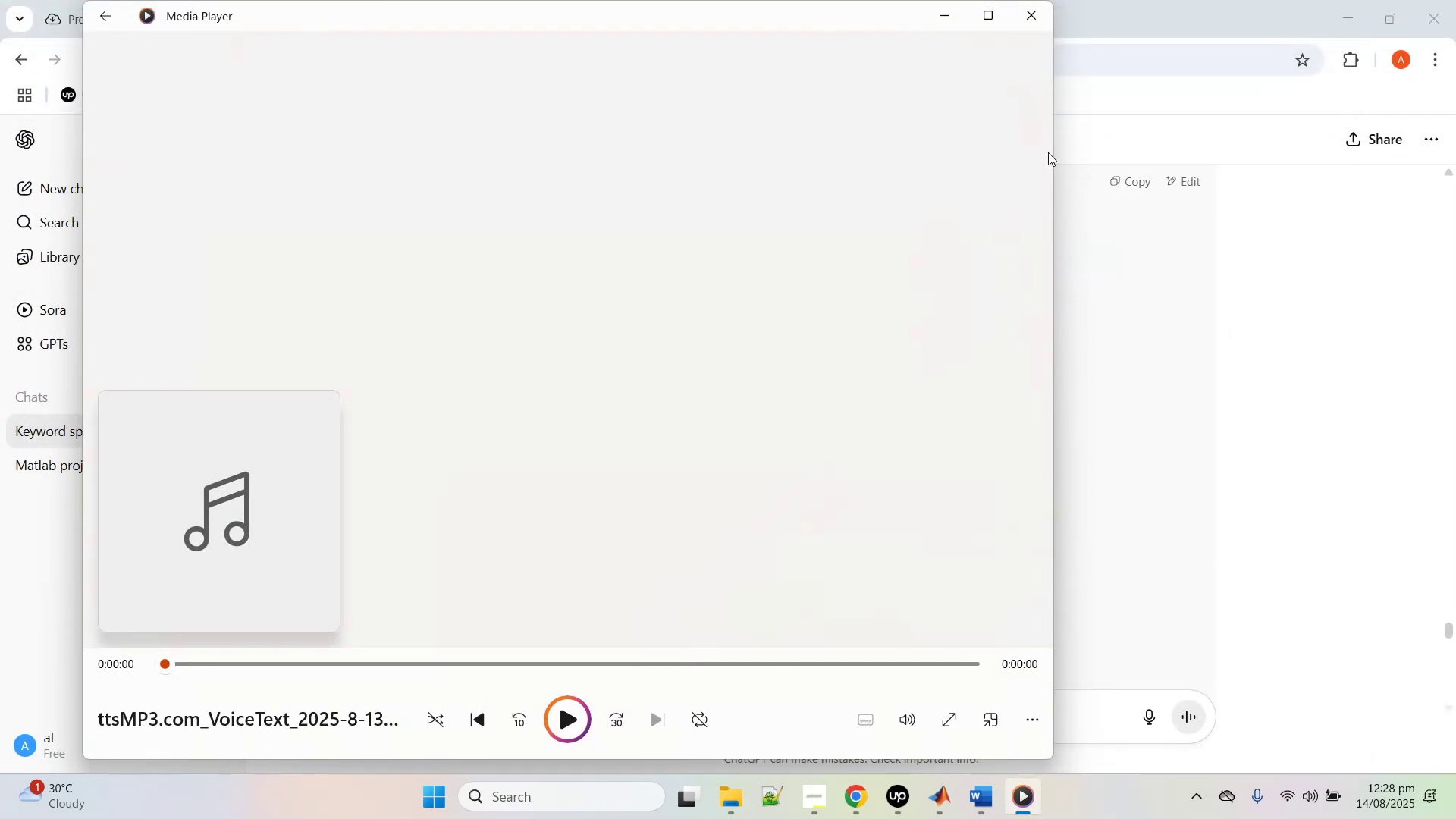 
left_click([1023, 19])
 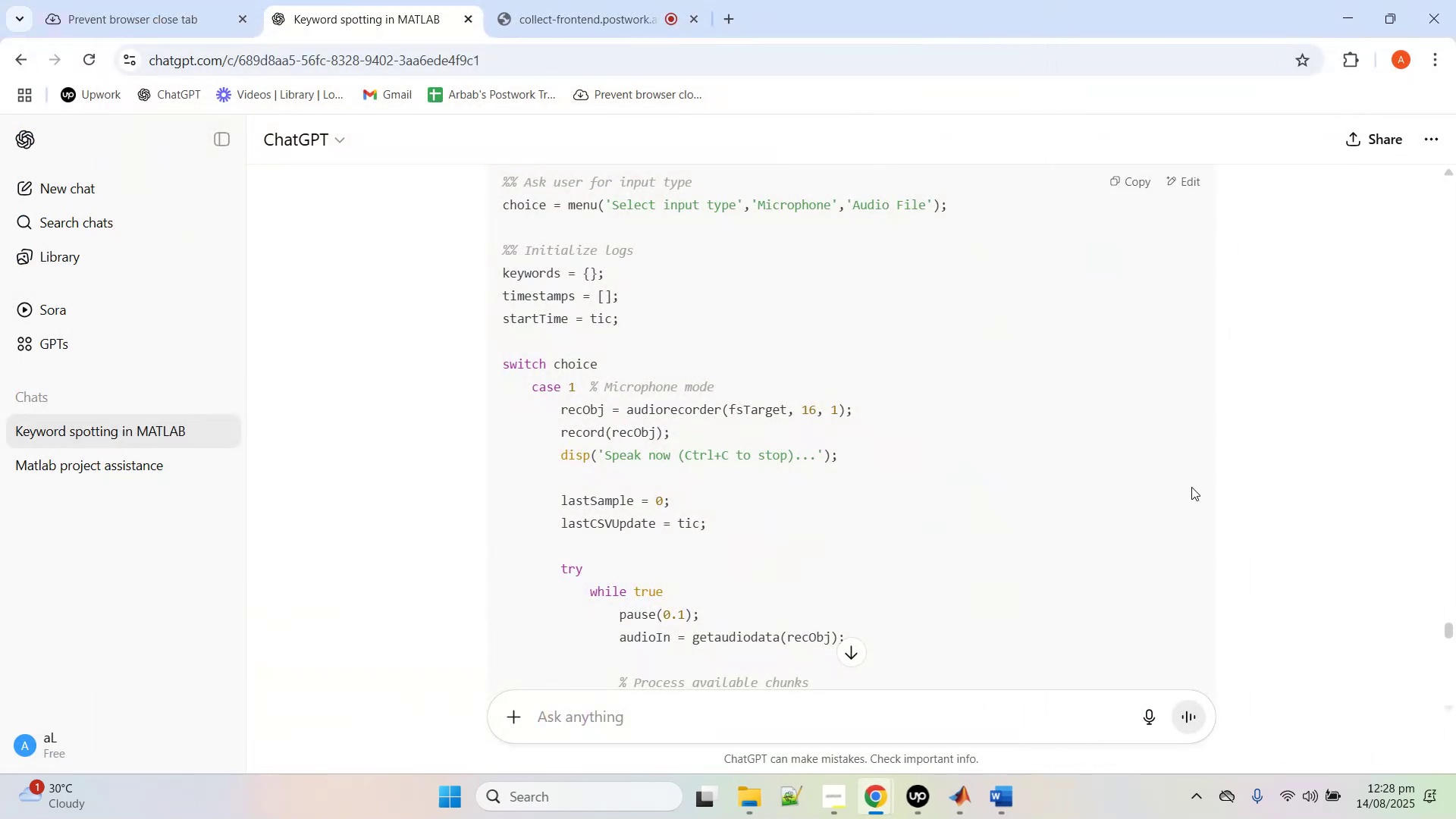 
left_click([1163, 468])
 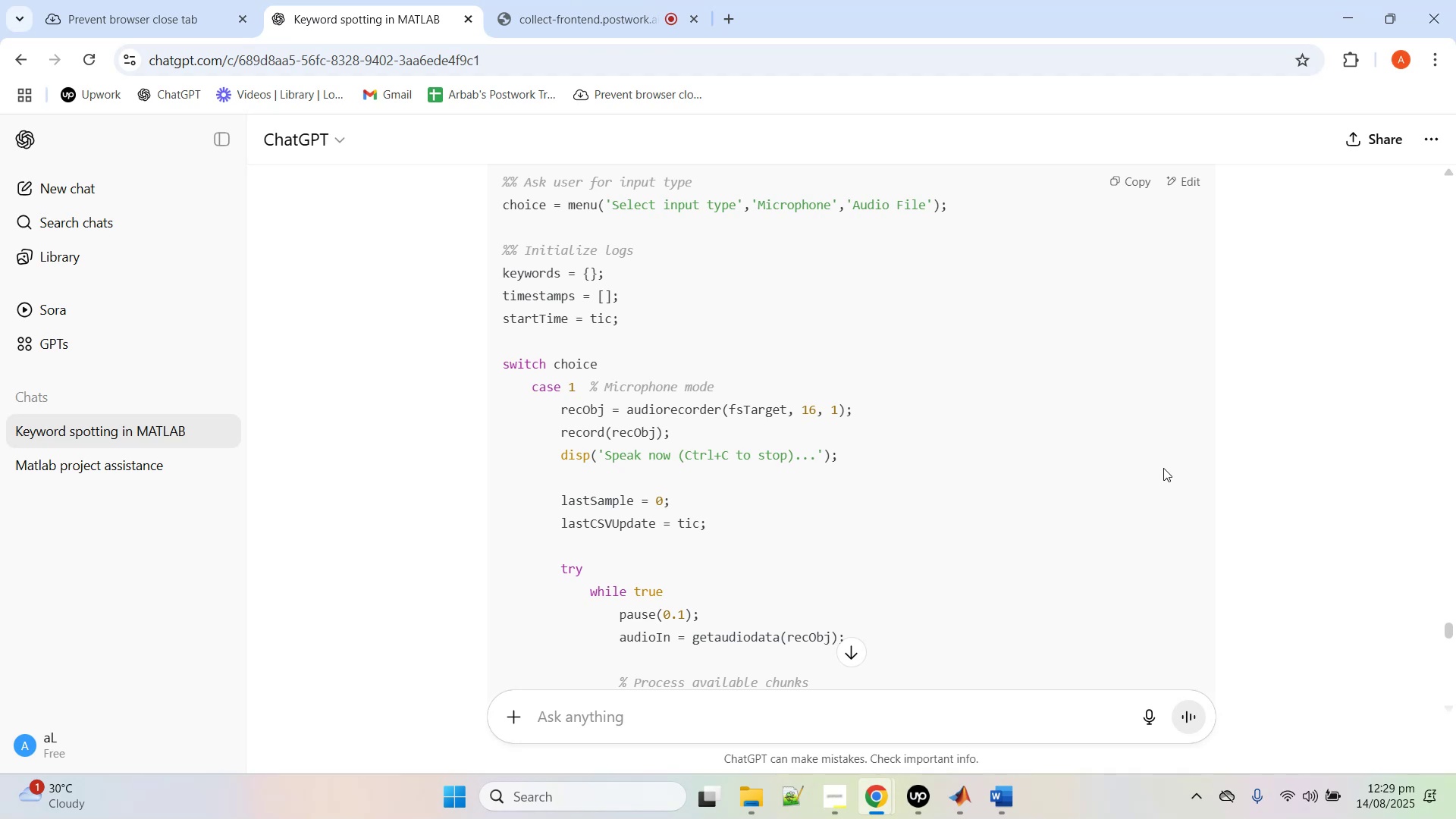 
wait(61.38)
 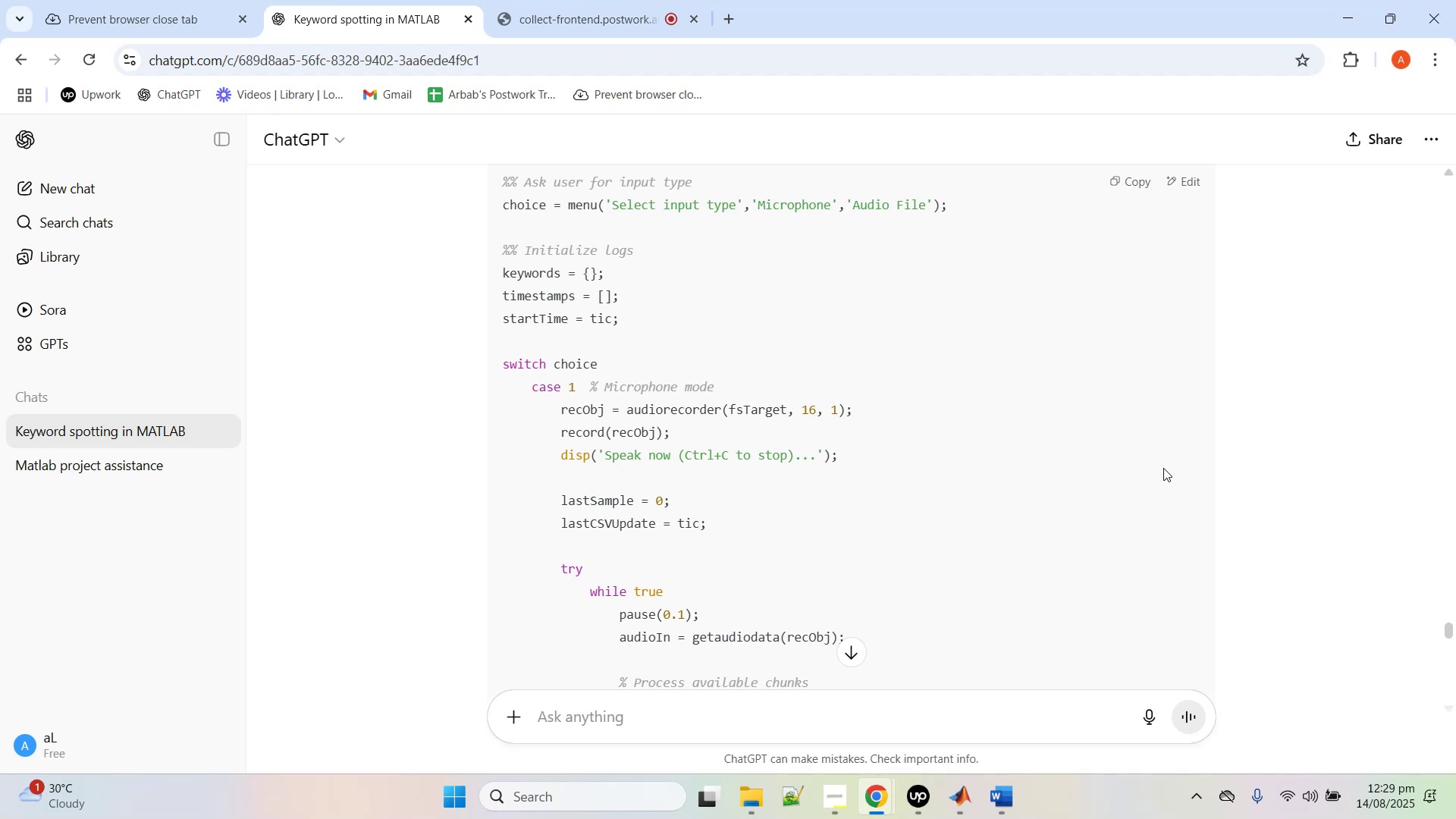 
left_click([1131, 174])
 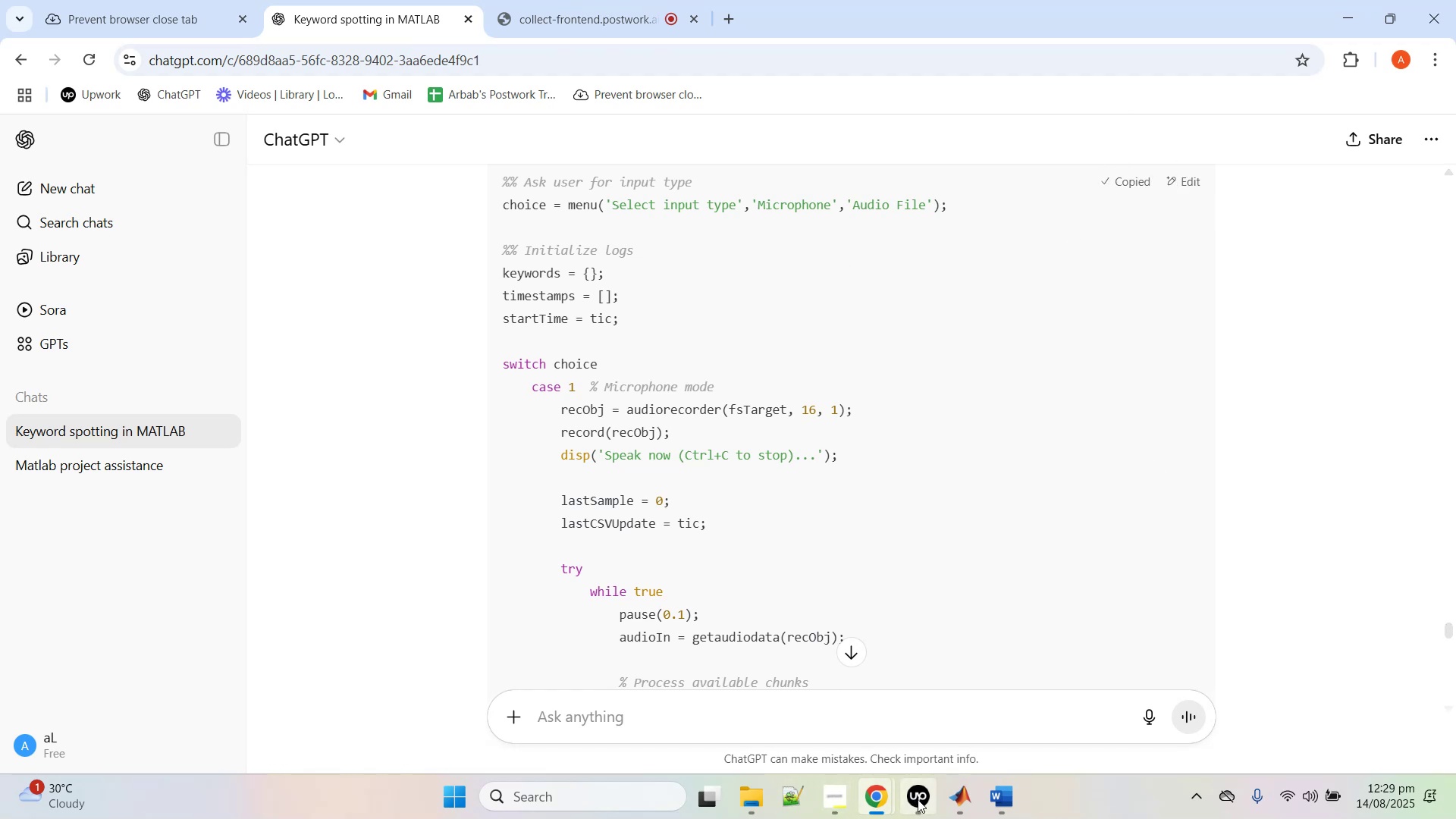 
left_click([967, 792])
 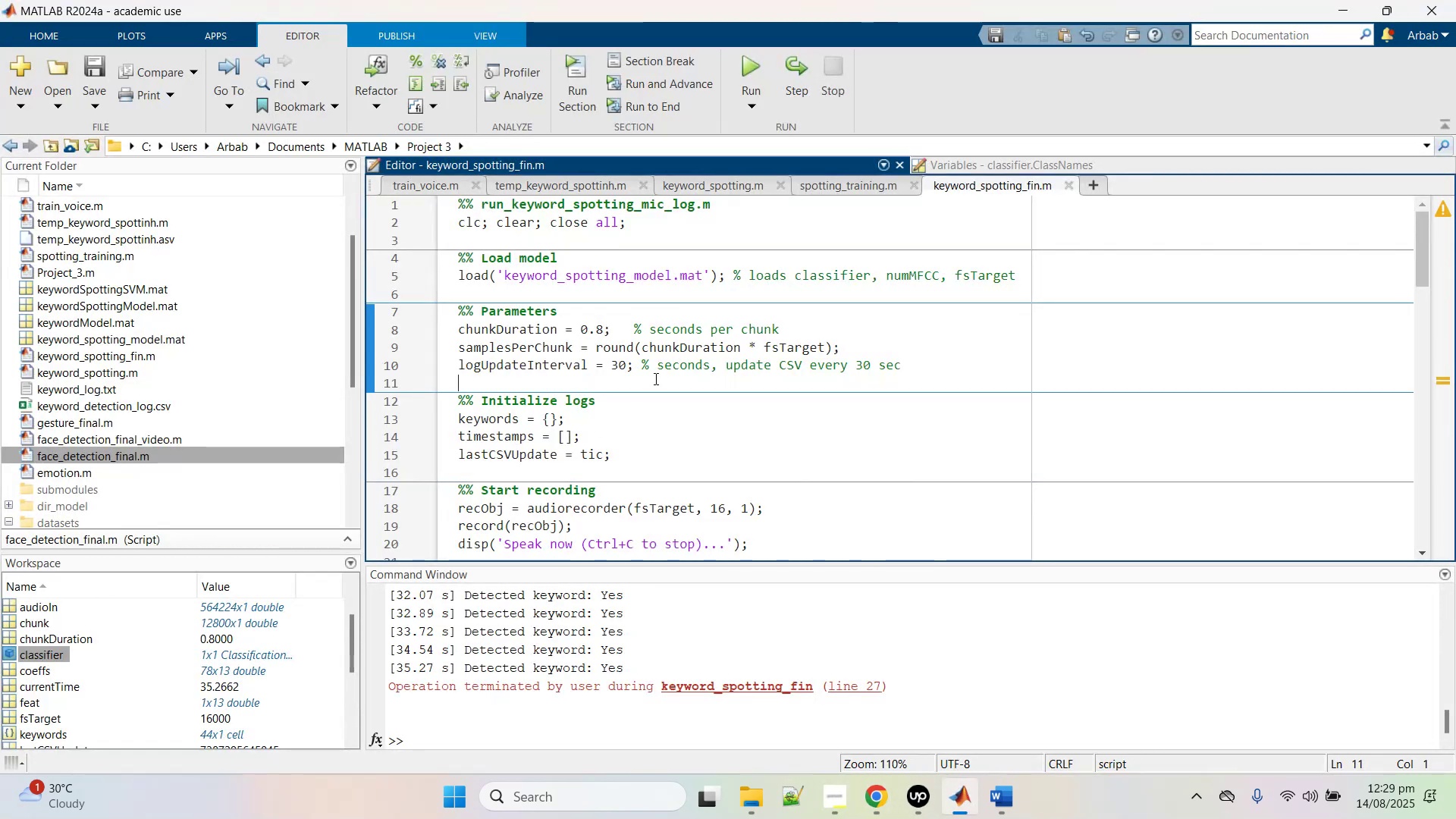 
key(Control+A)
 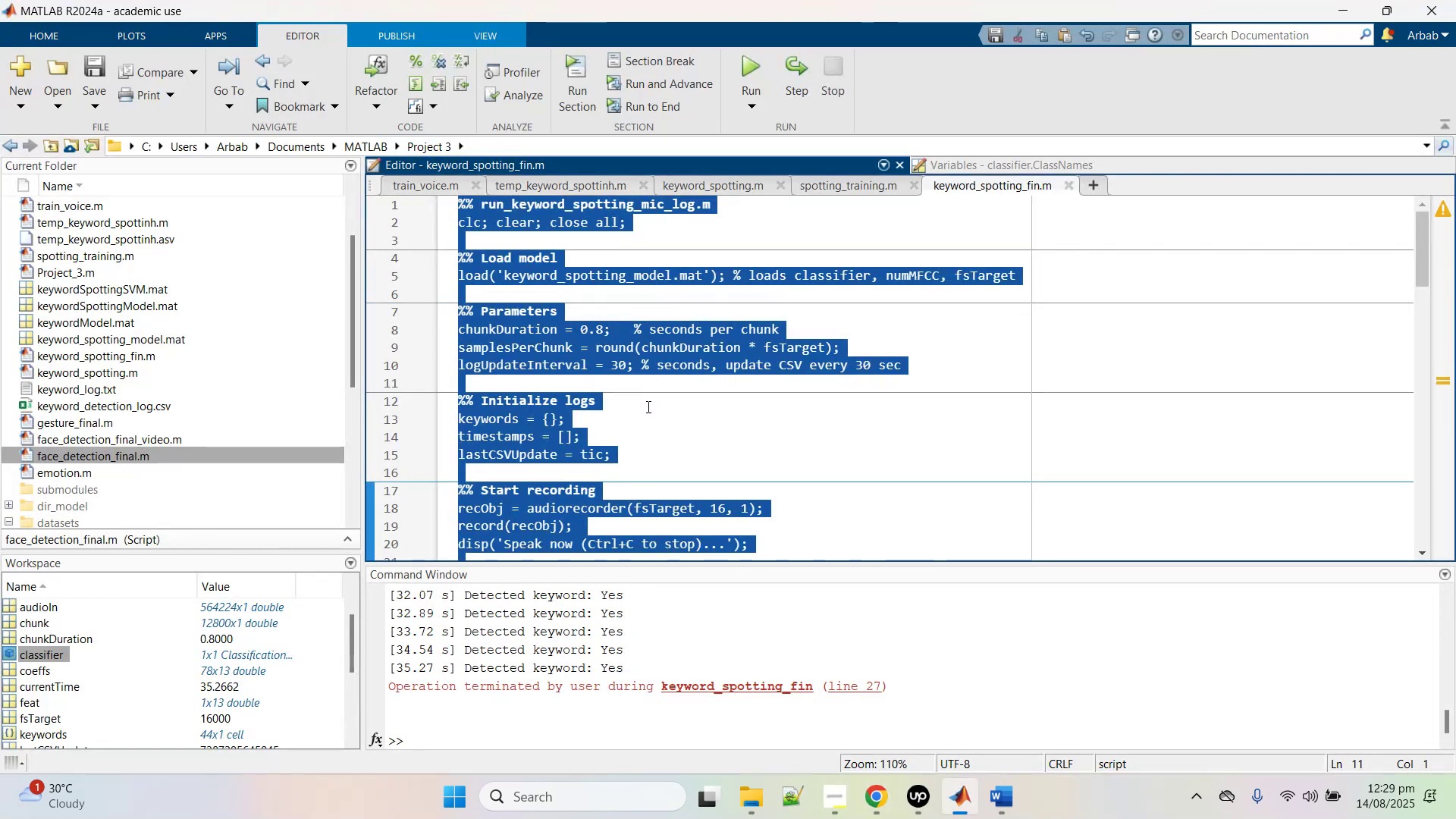 
key(Control+V)
 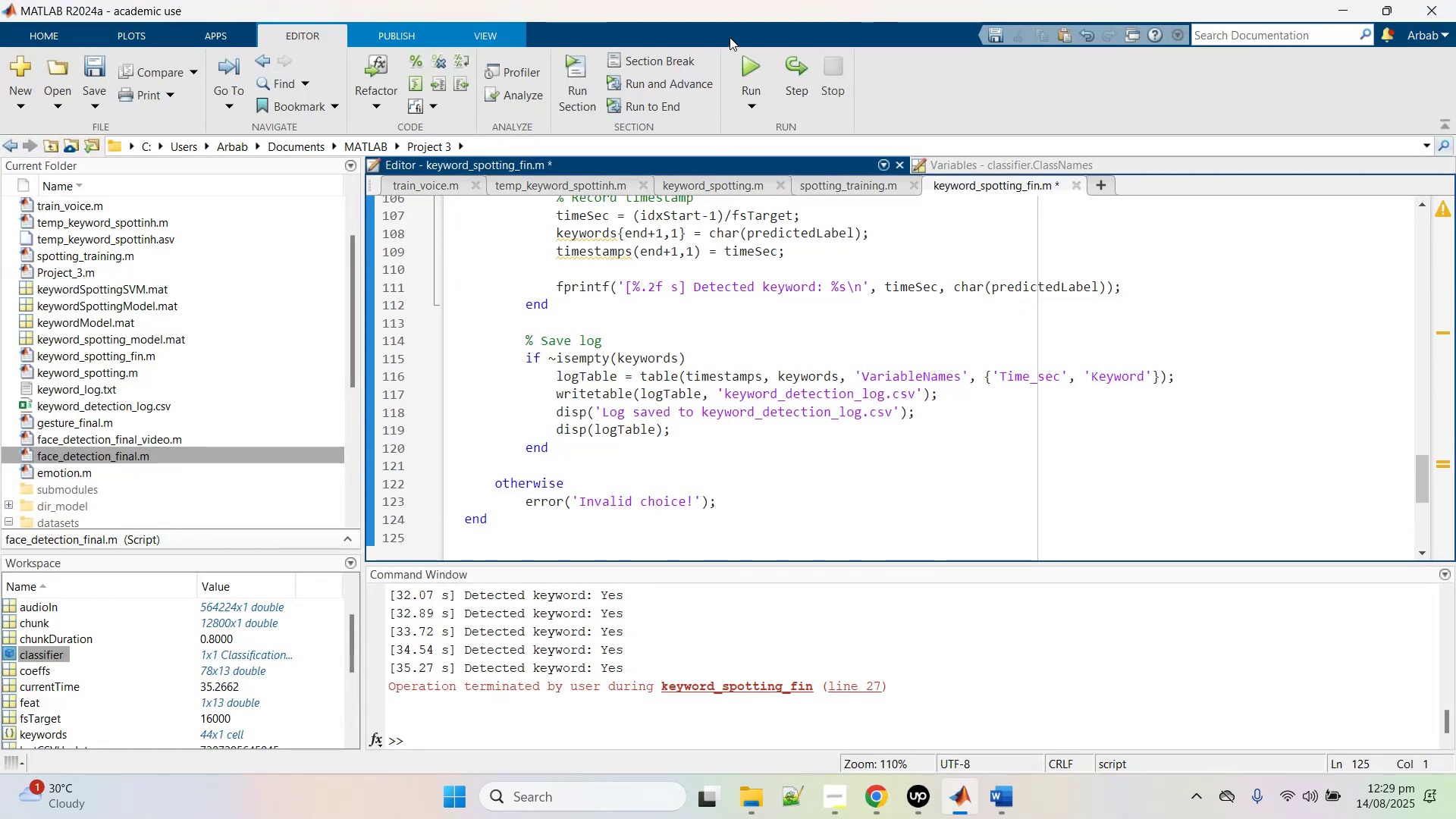 
left_click([739, 77])
 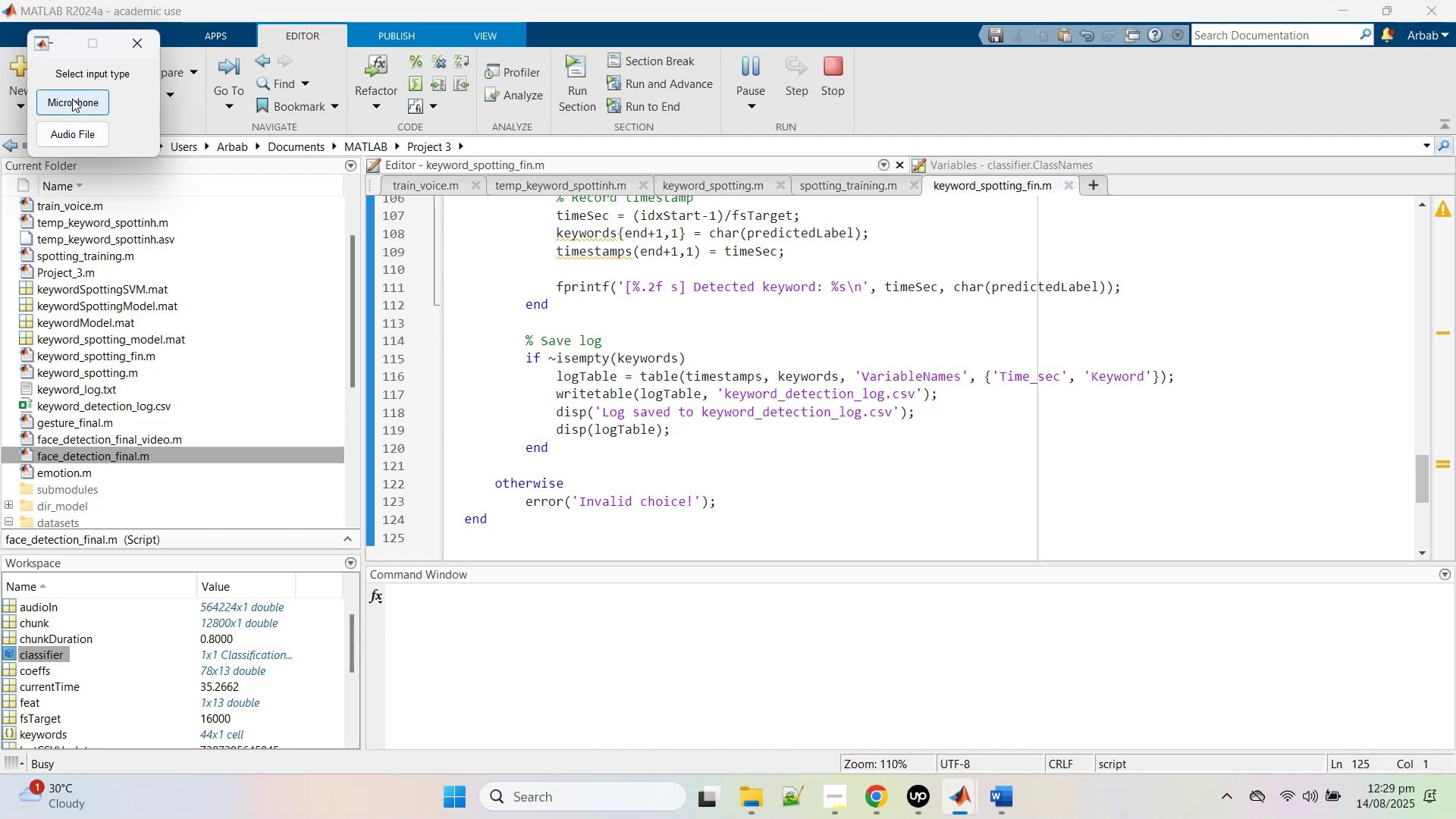 
left_click([66, 131])
 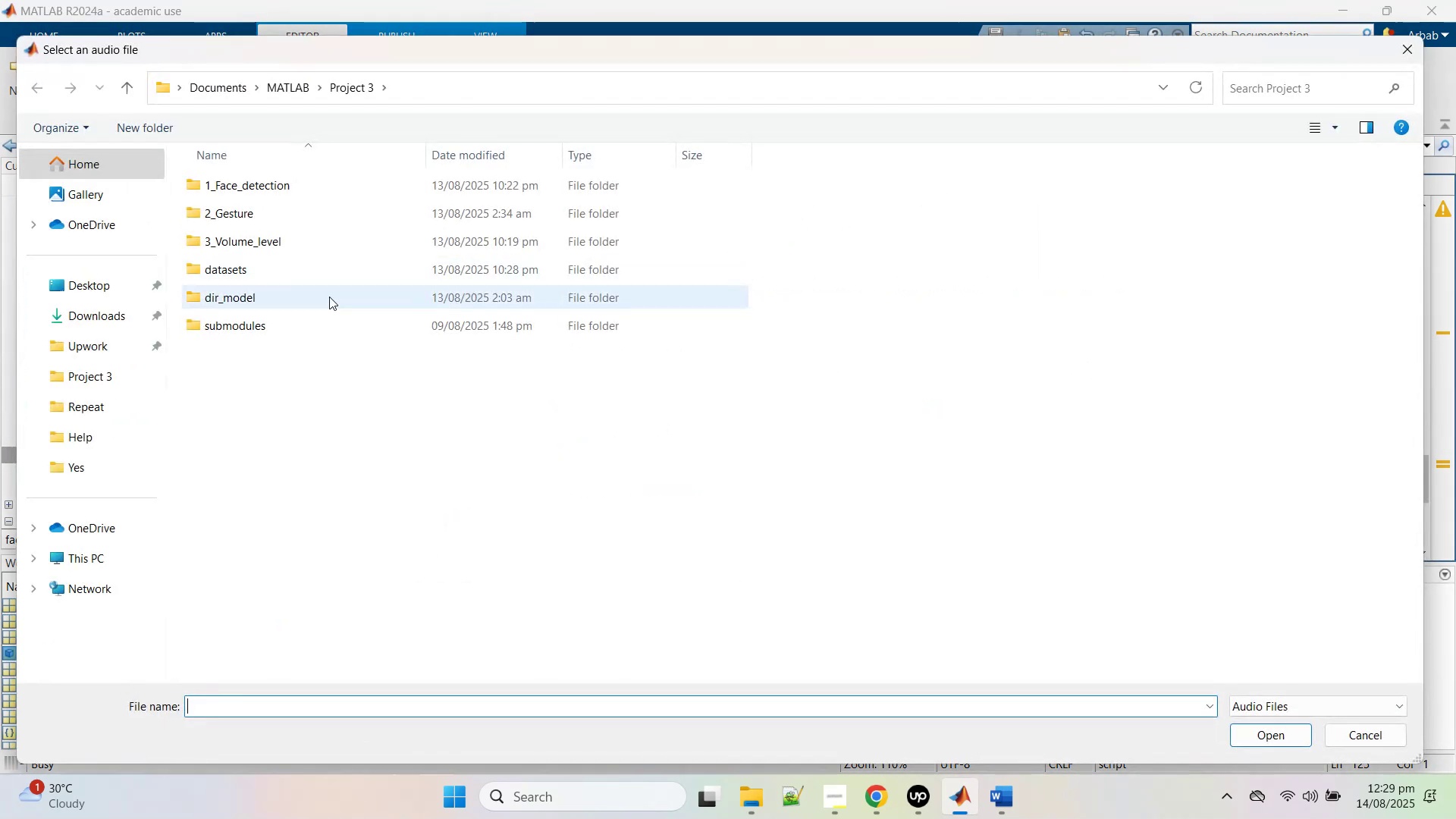 
mouse_move([234, 234])
 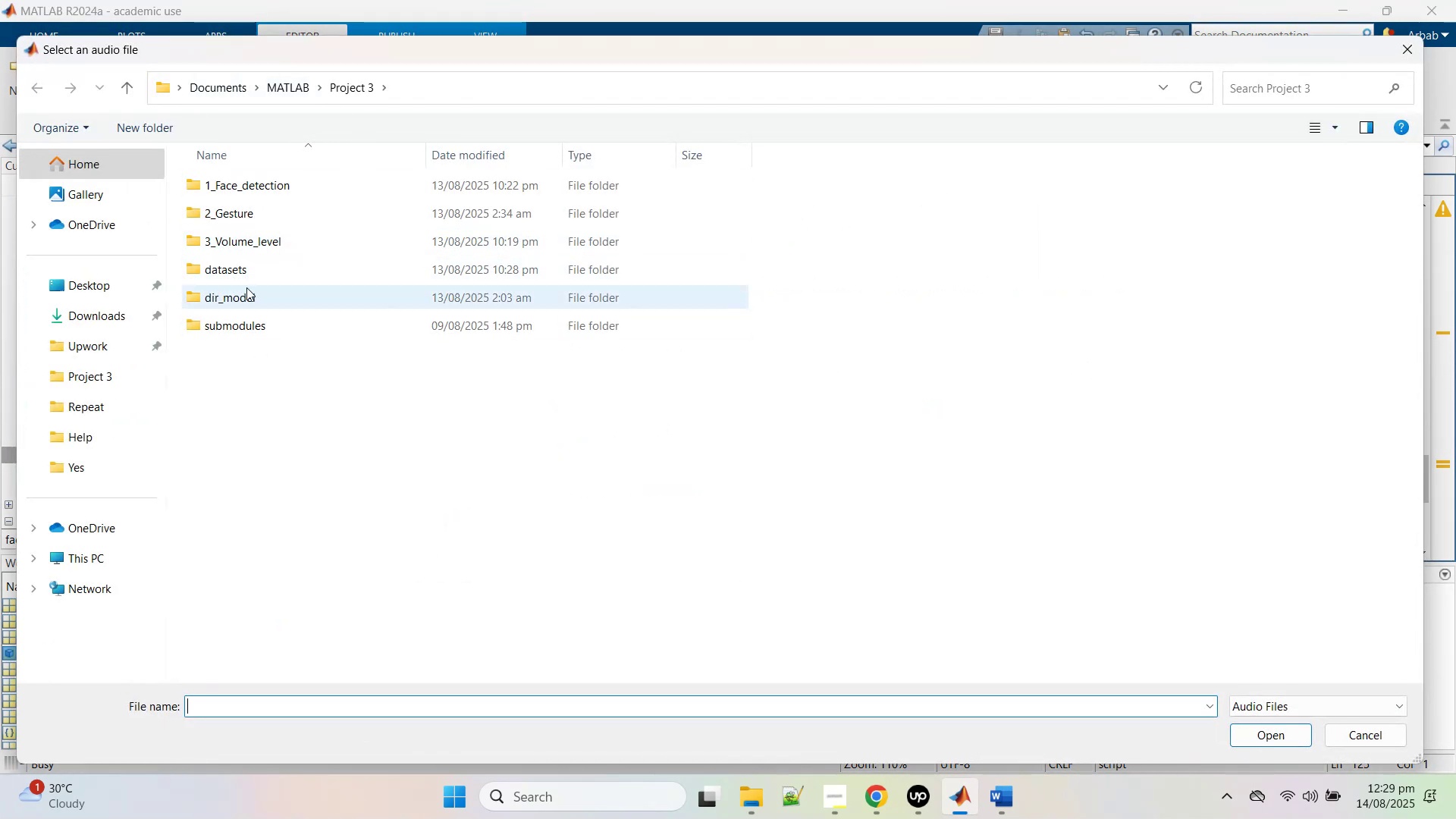 
double_click([243, 274])
 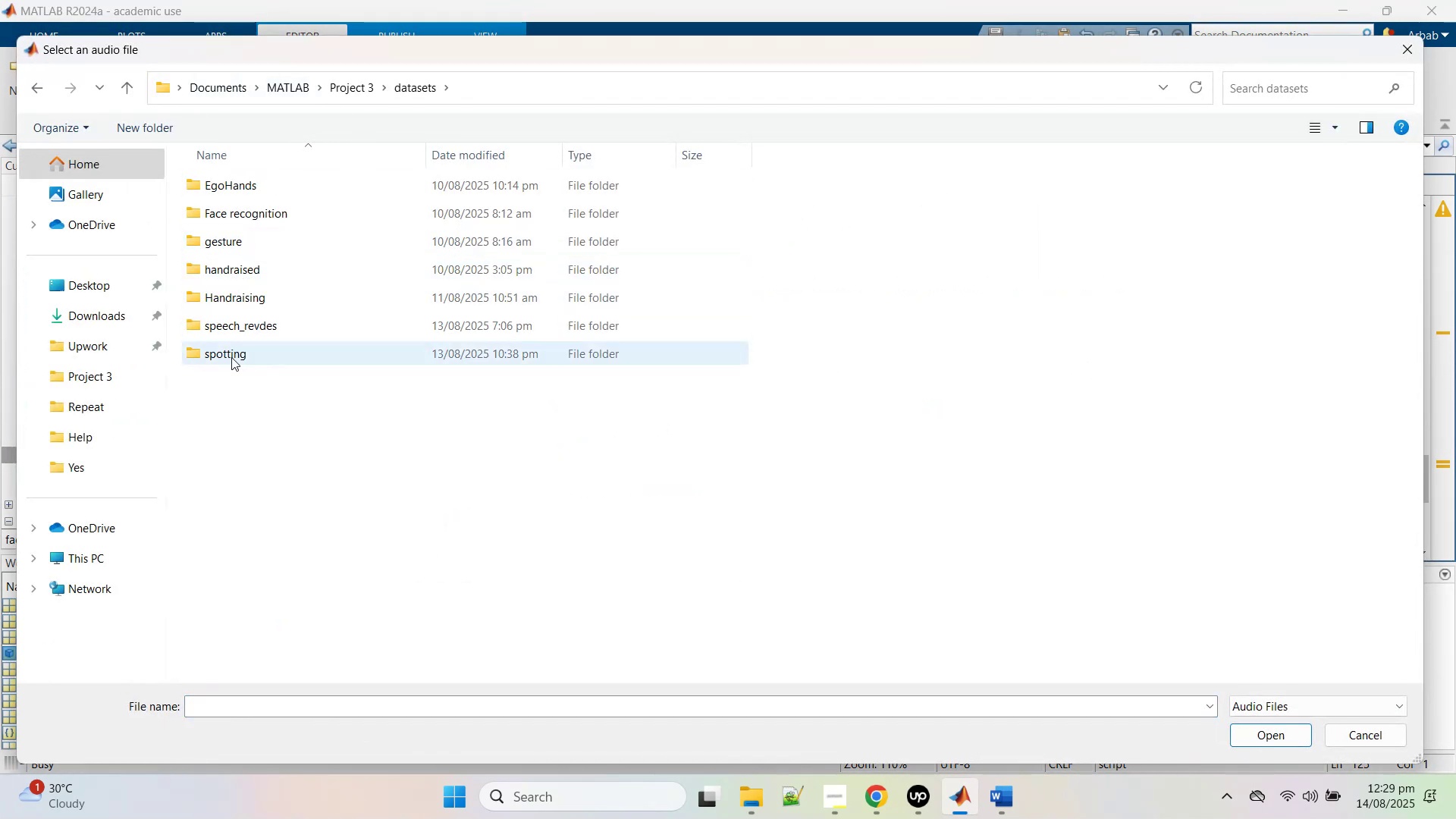 
double_click([231, 365])
 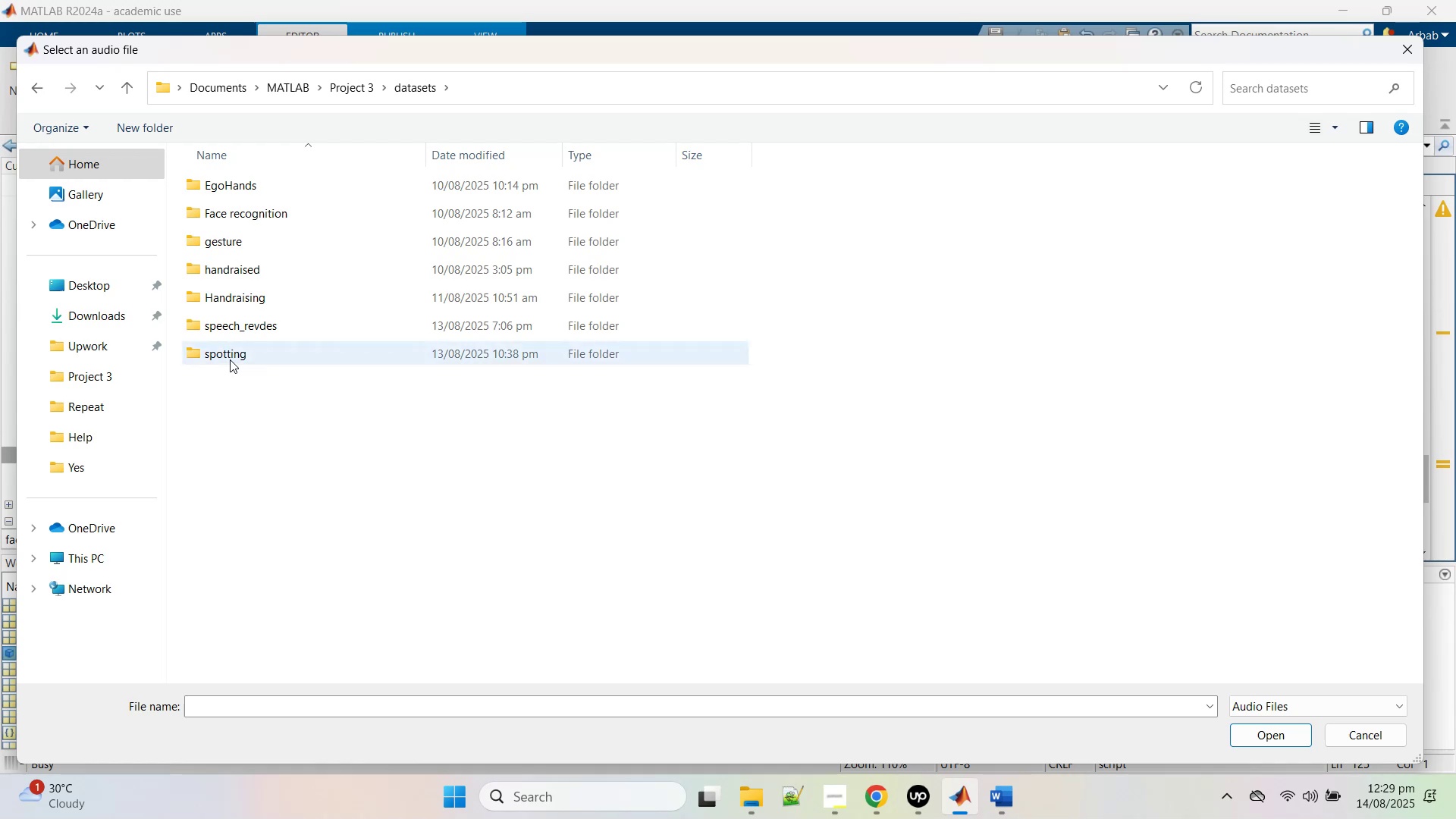 
triple_click([230, 359])
 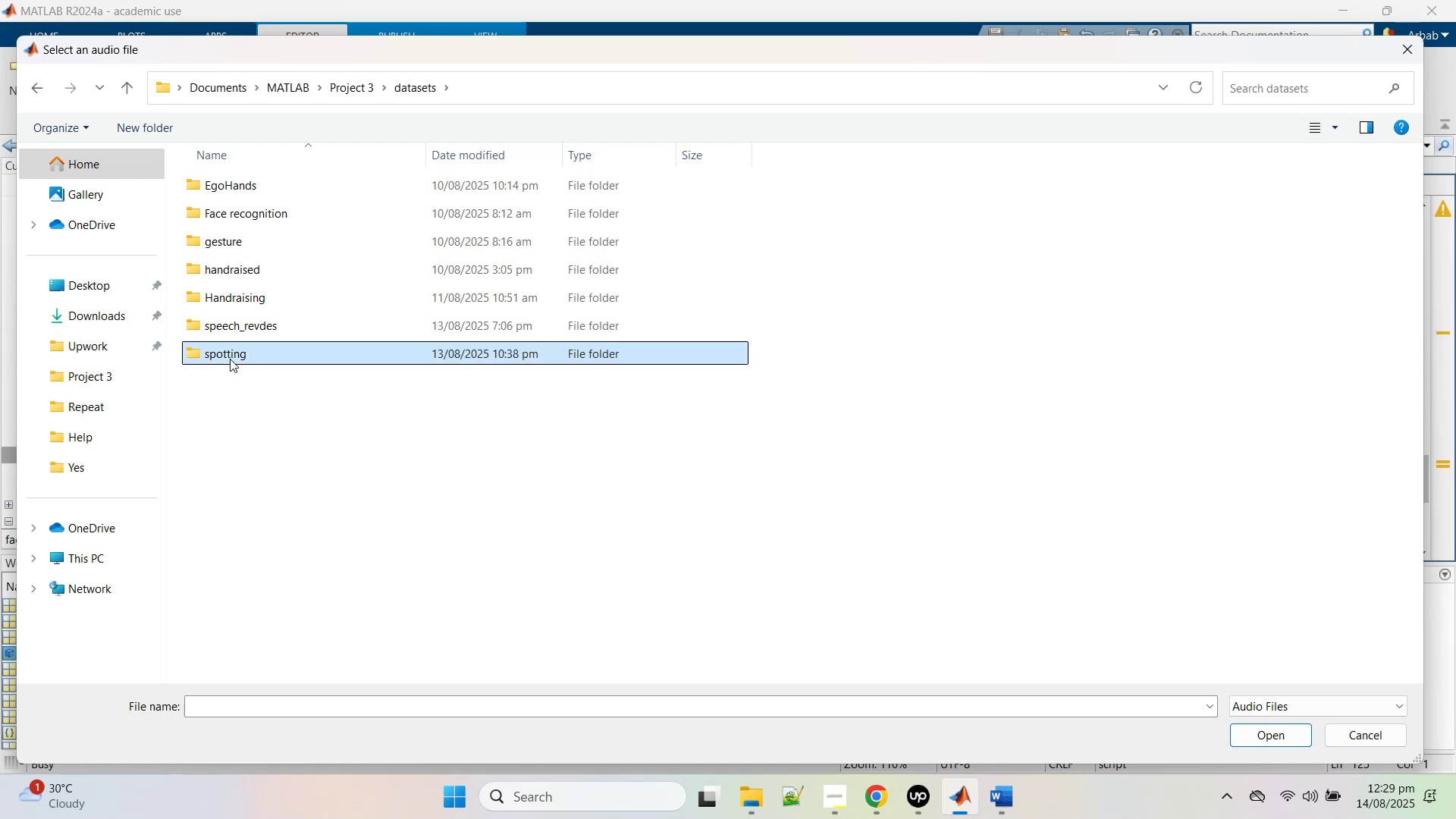 
triple_click([230, 359])
 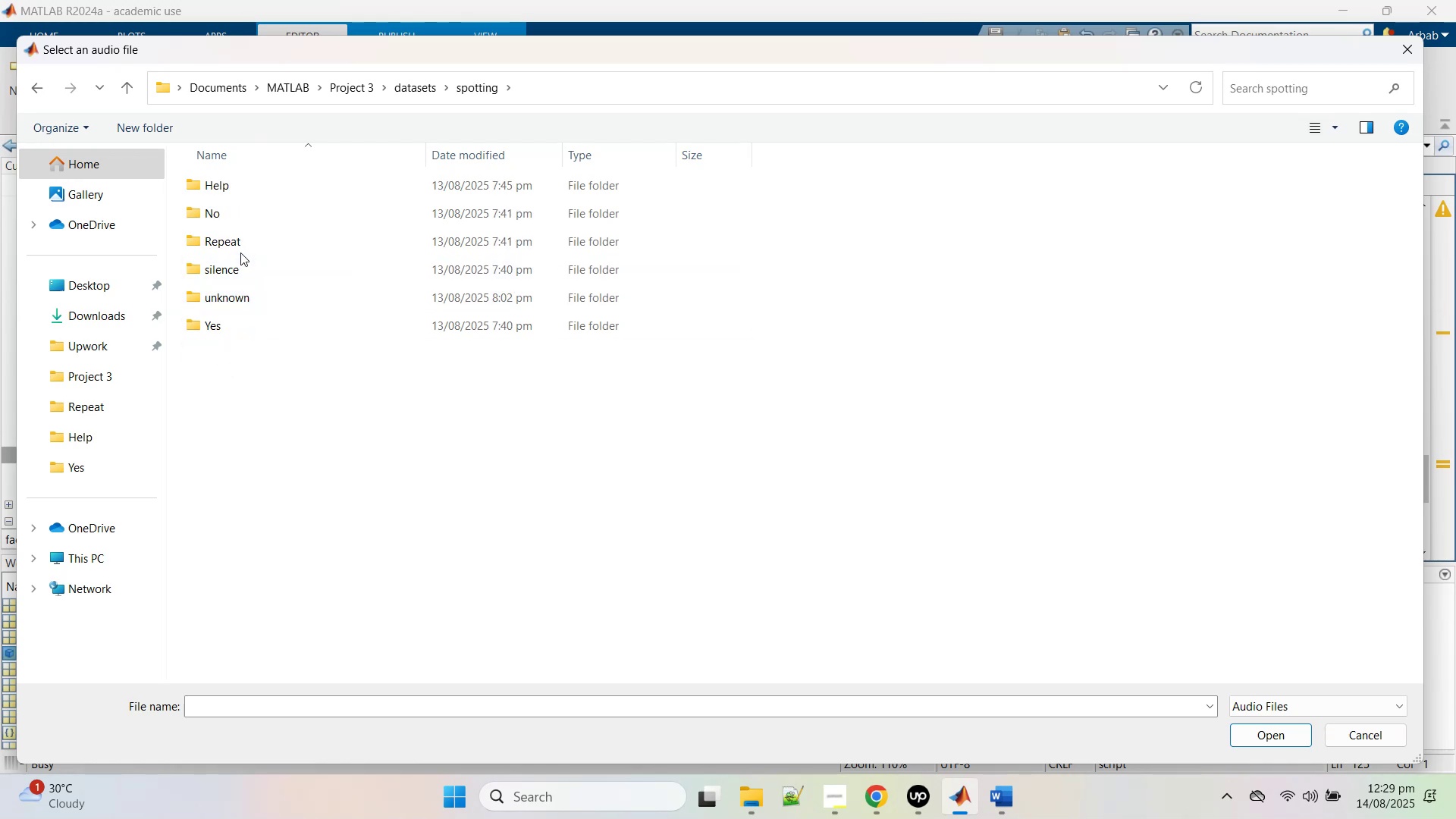 
double_click([243, 246])
 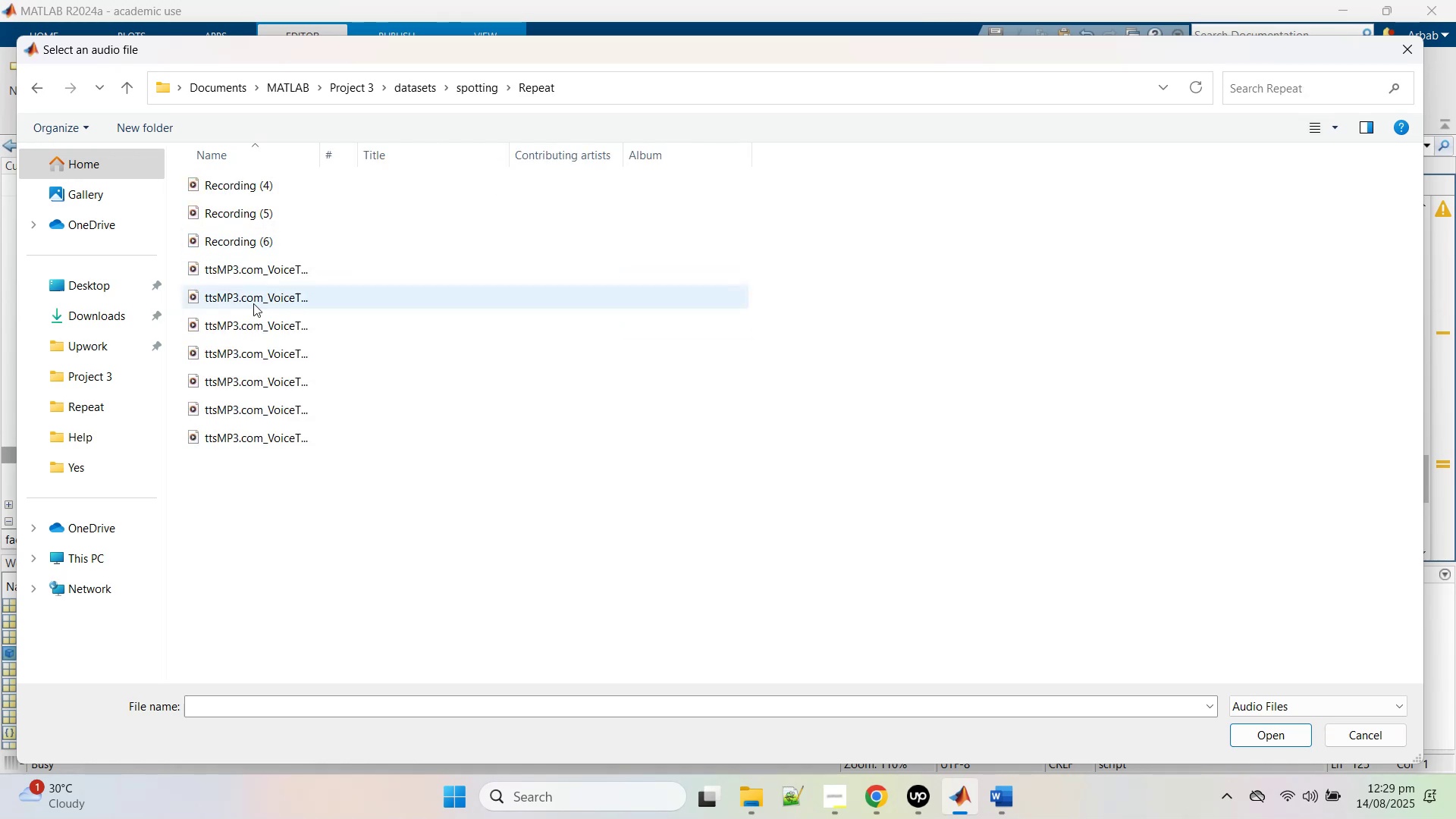 
double_click([253, 303])
 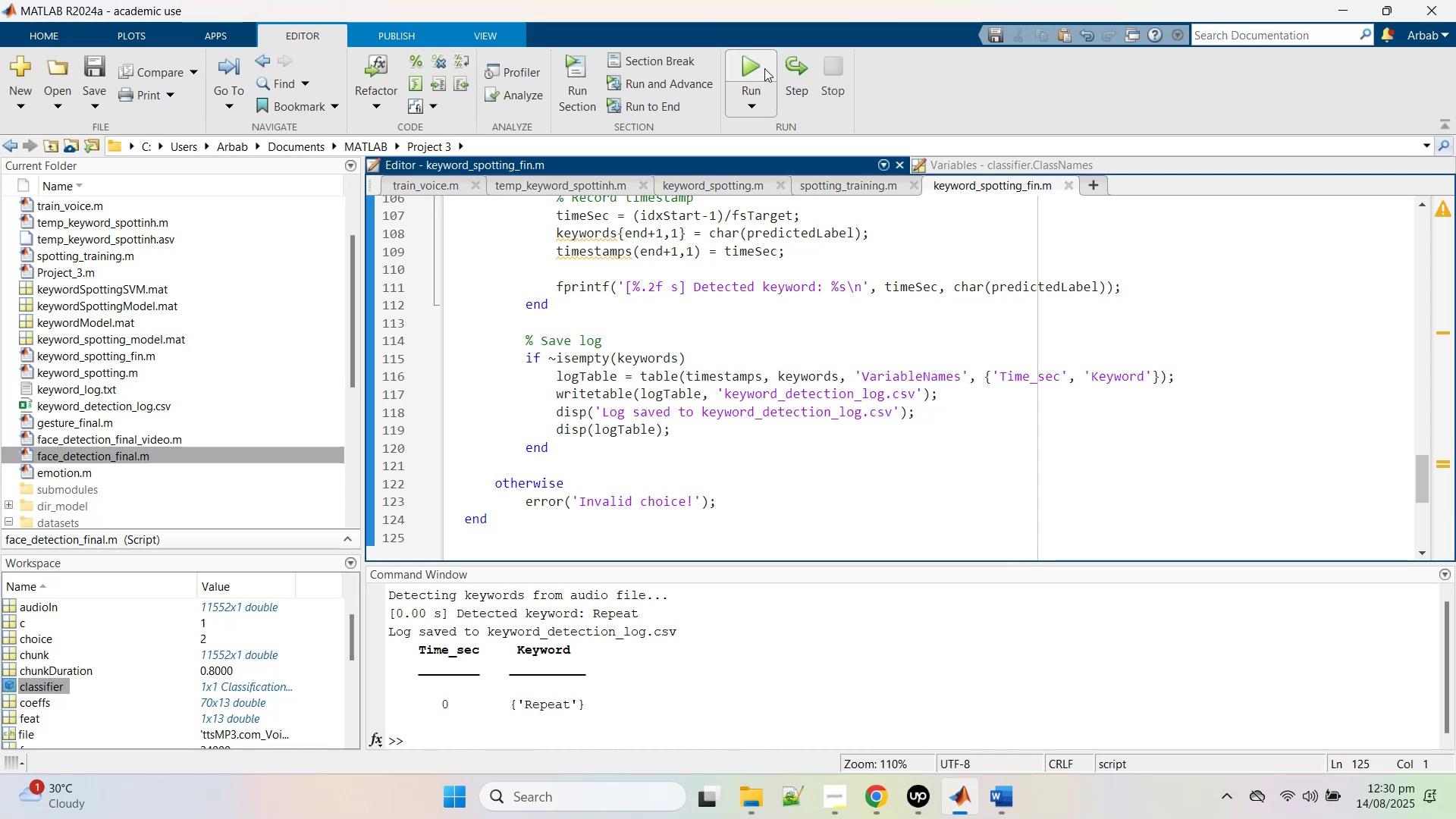 
wait(33.7)
 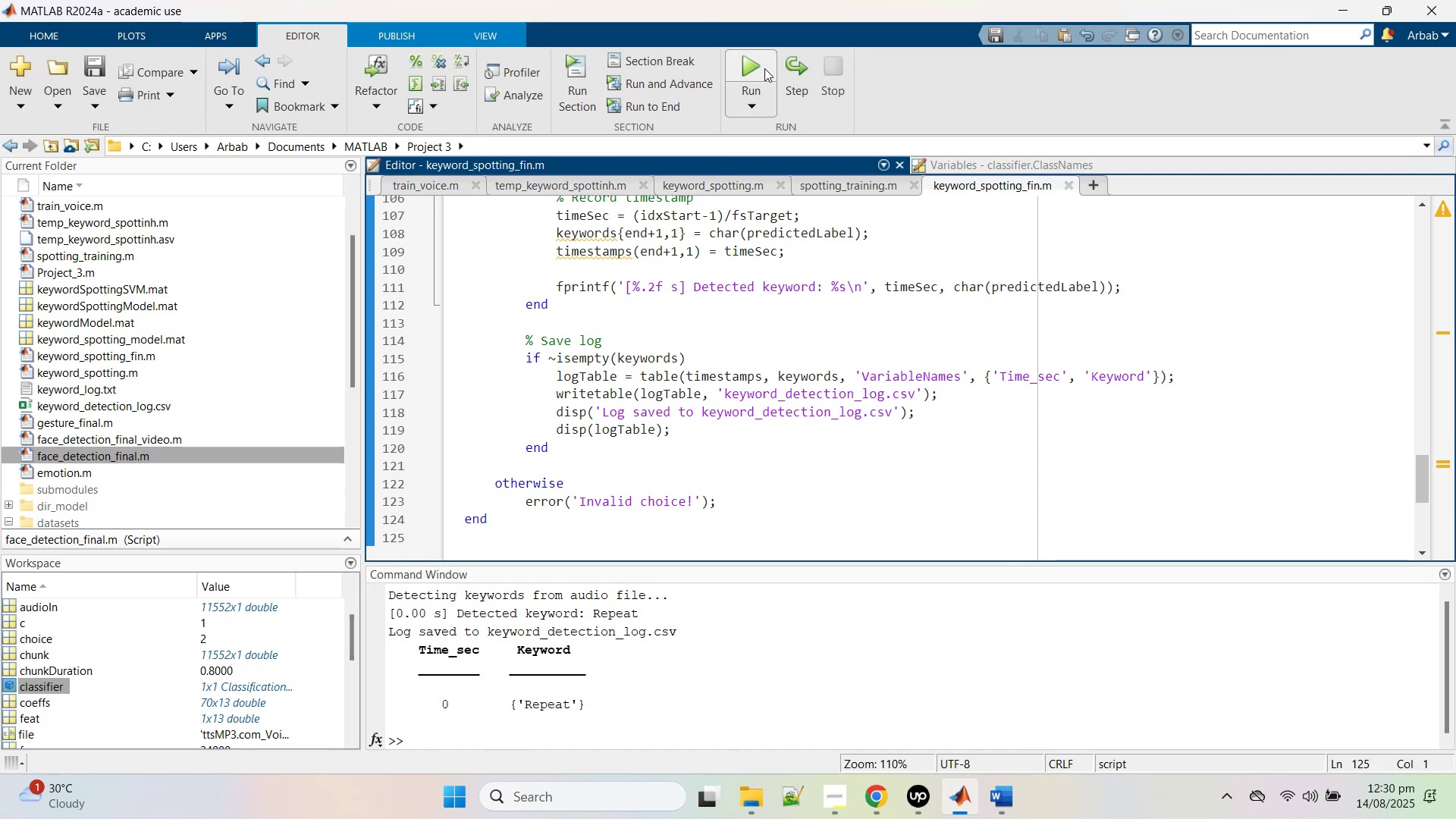 
left_click([747, 58])
 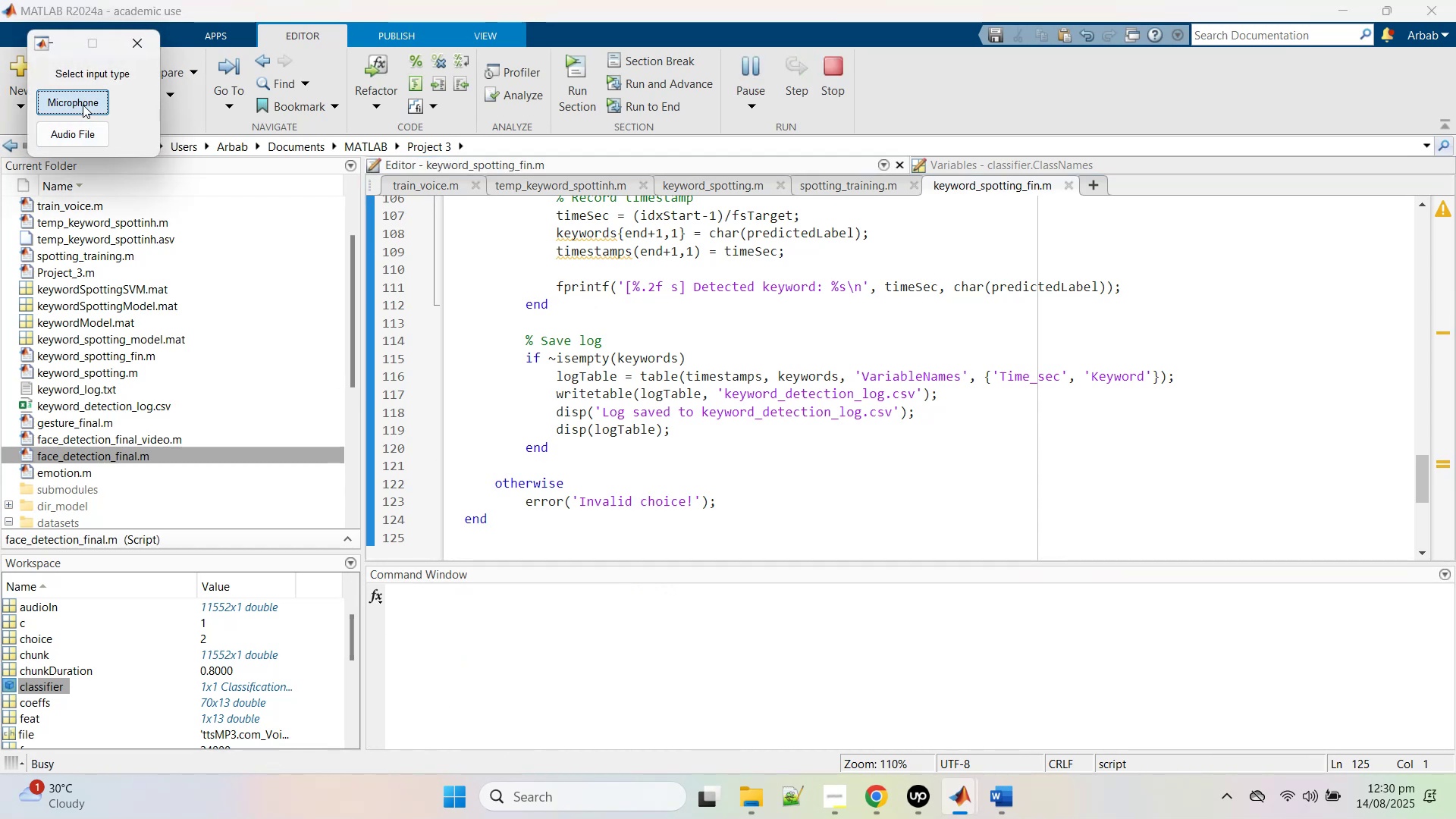 
left_click([83, 105])
 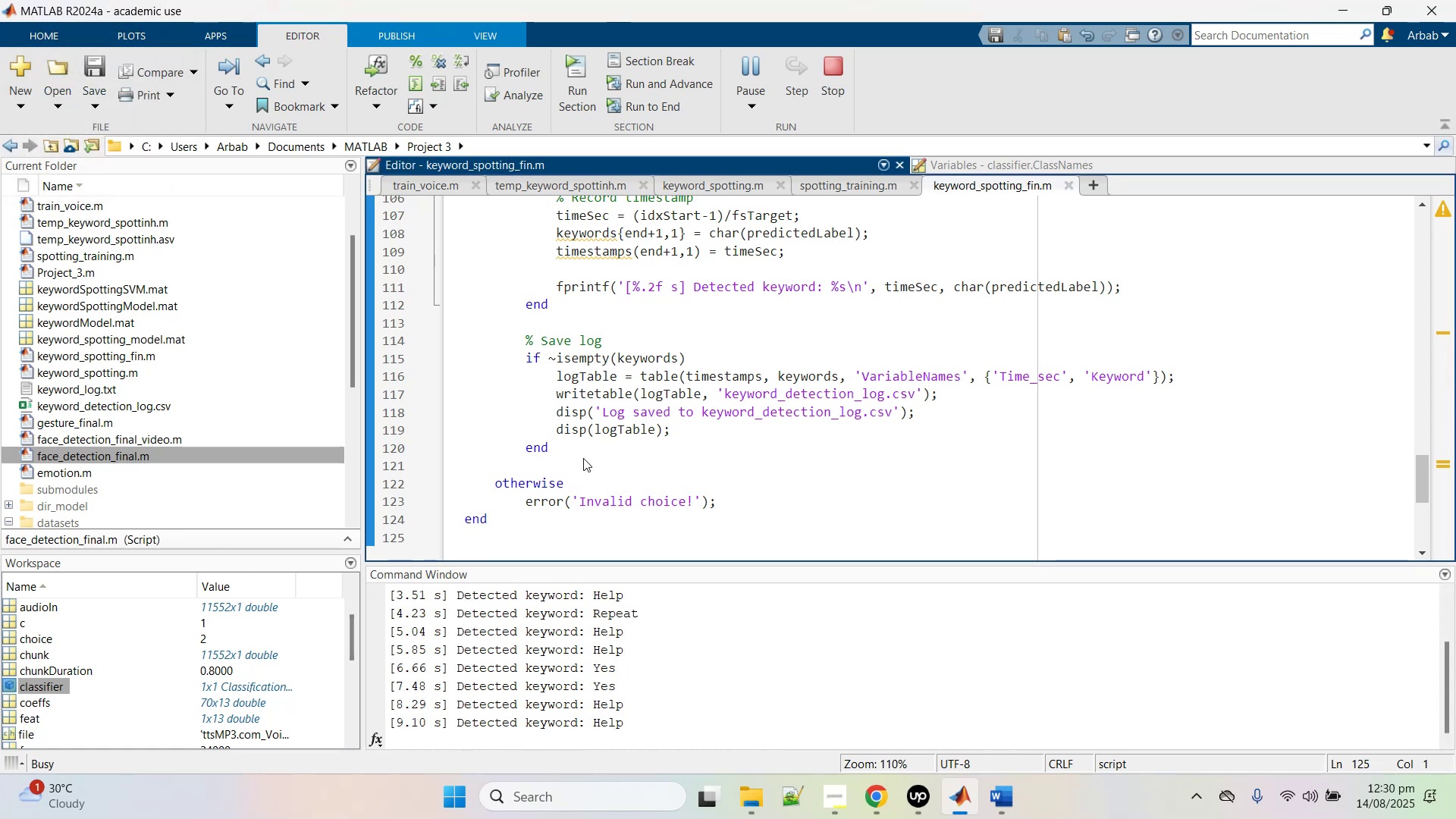 
wait(14.44)
 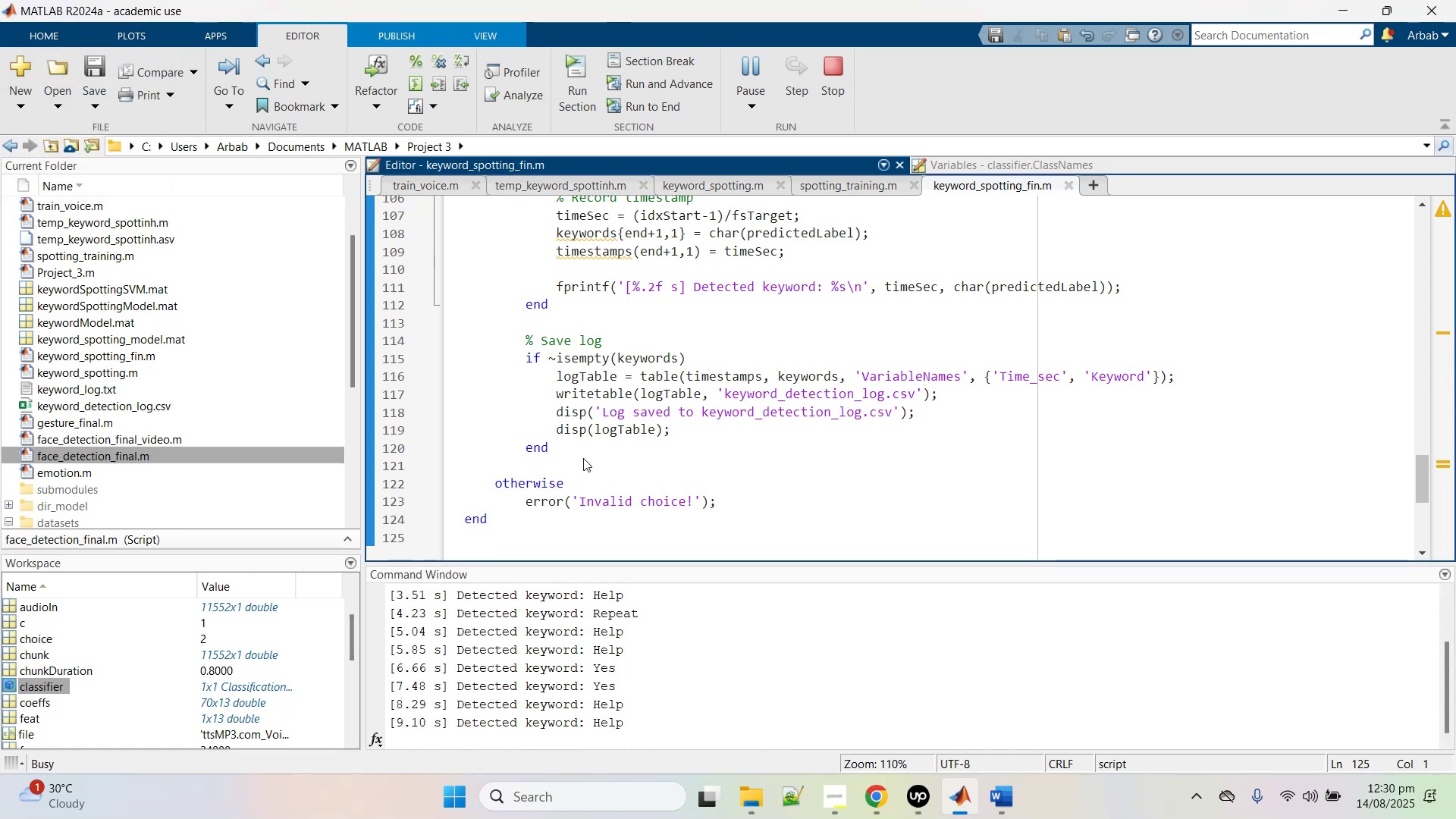 
left_click([751, 797])
 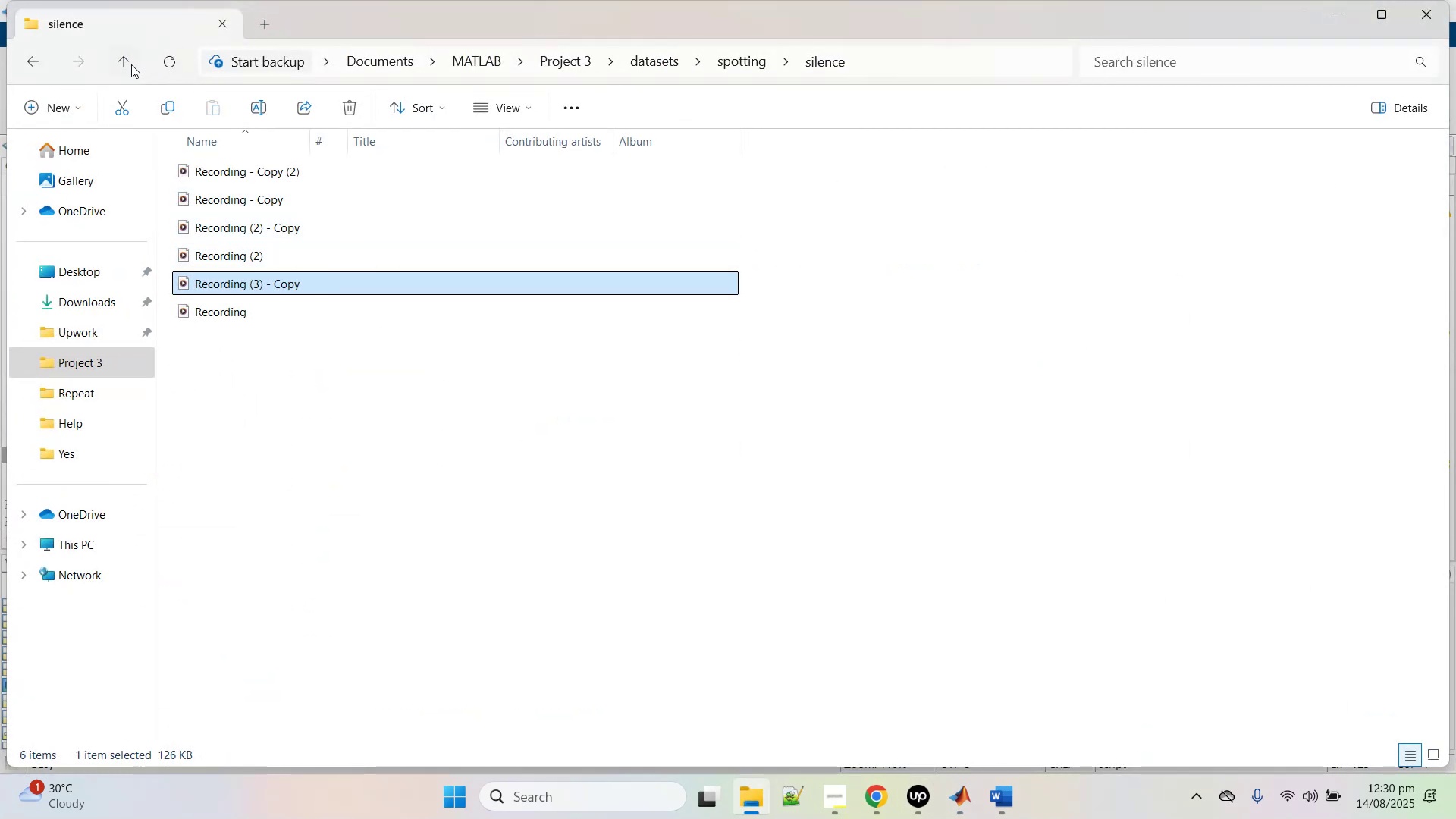 
left_click([131, 64])
 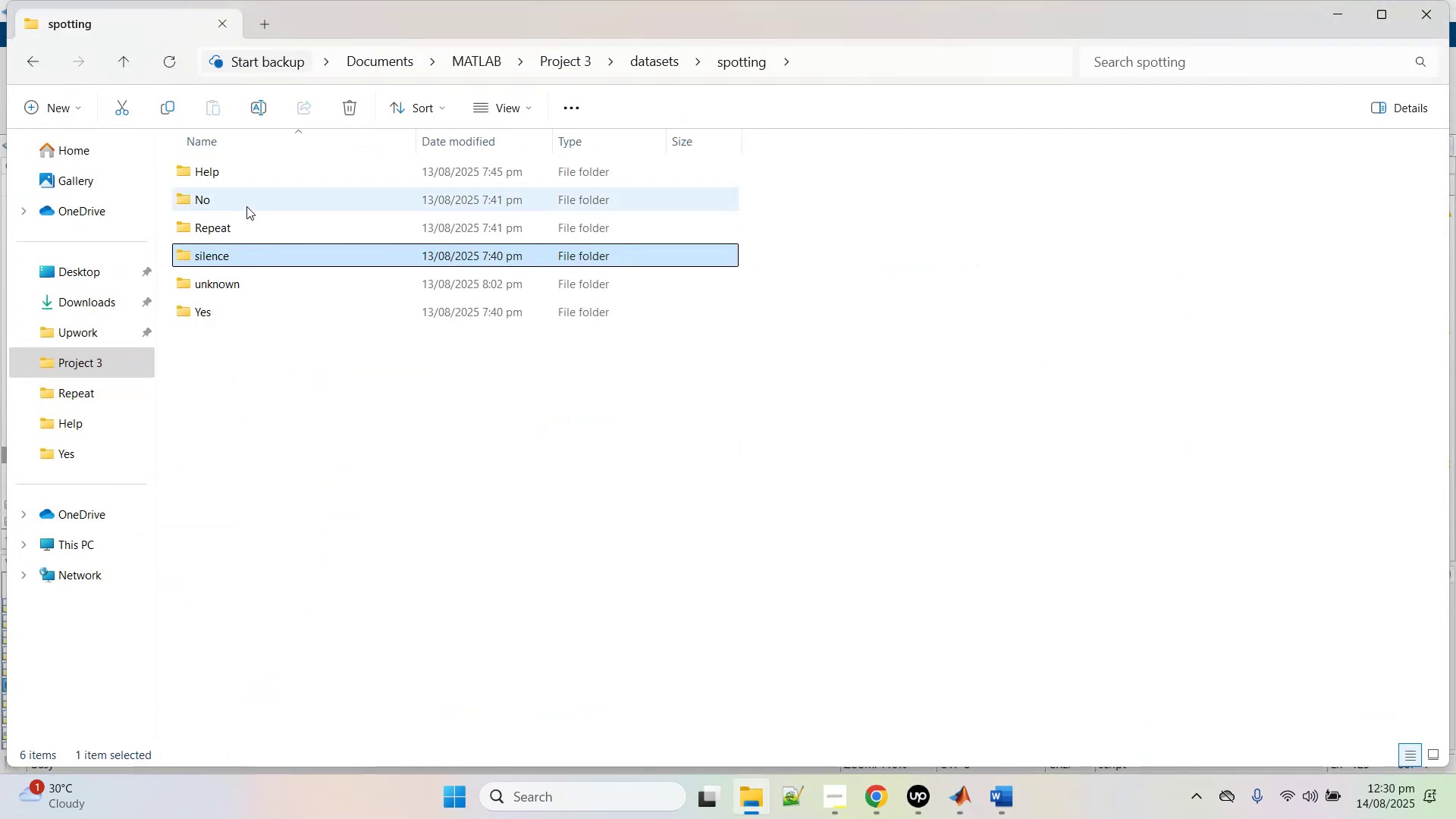 
double_click([246, 206])
 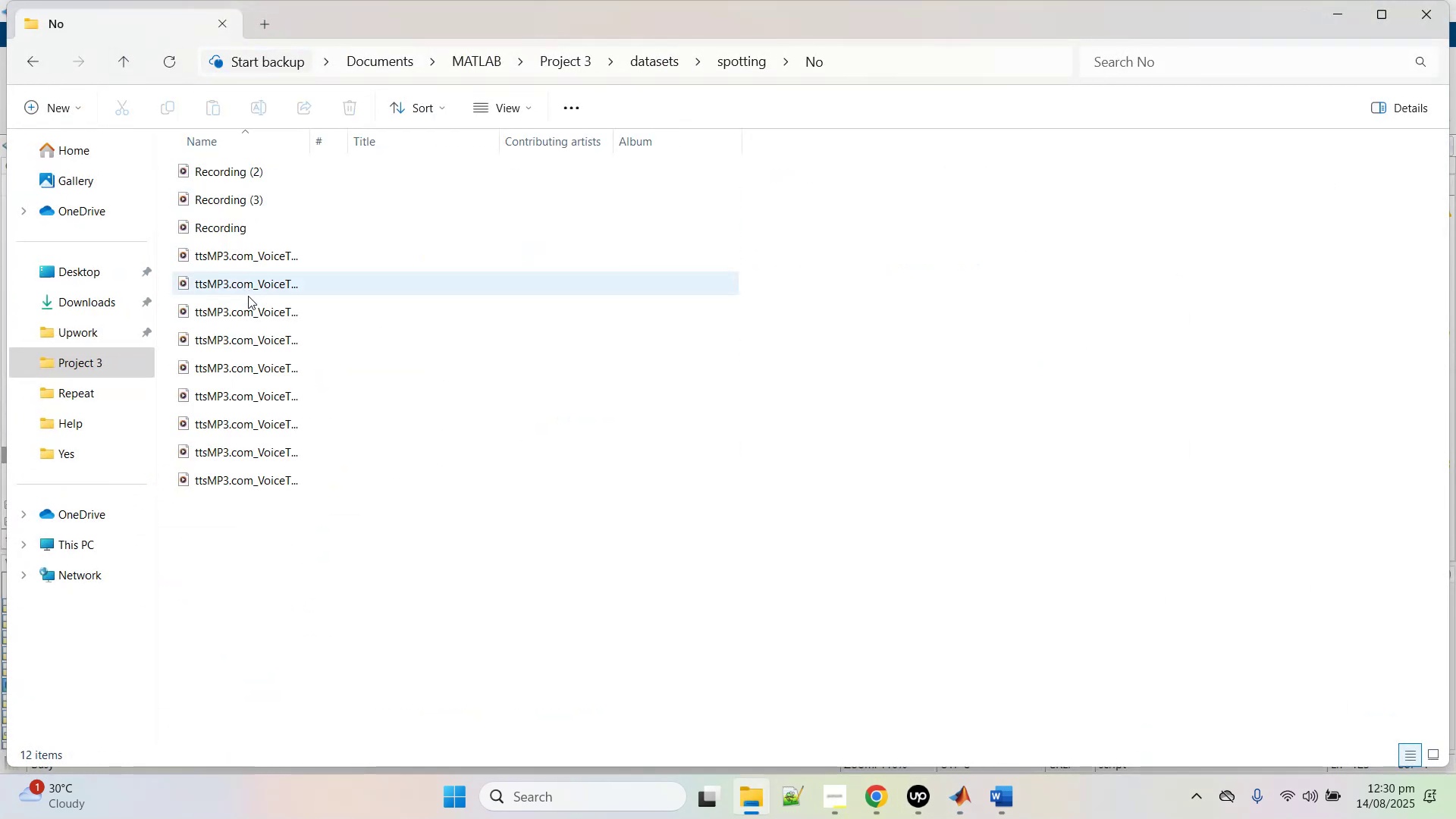 
double_click([248, 296])
 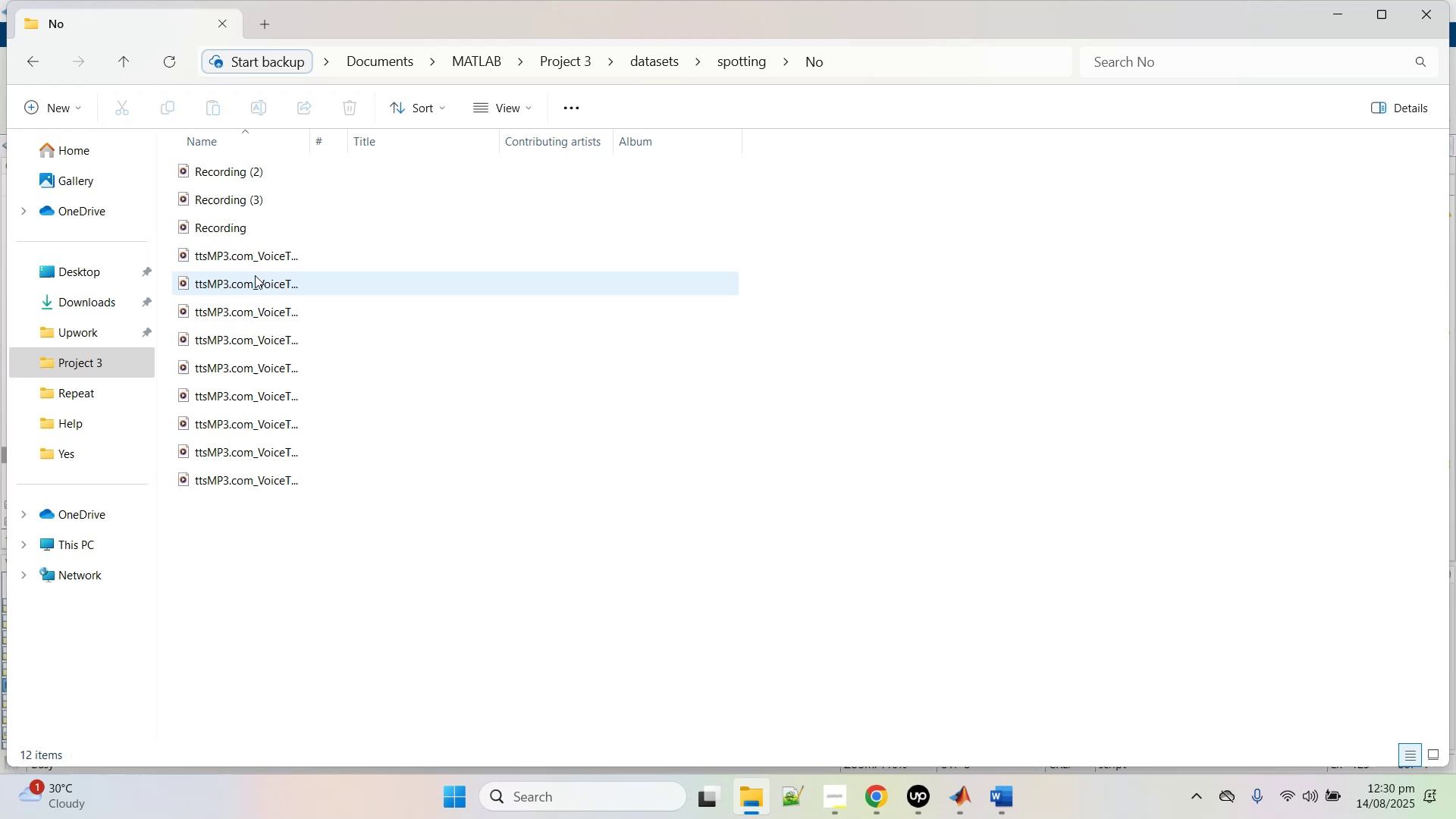 
triple_click([255, 275])
 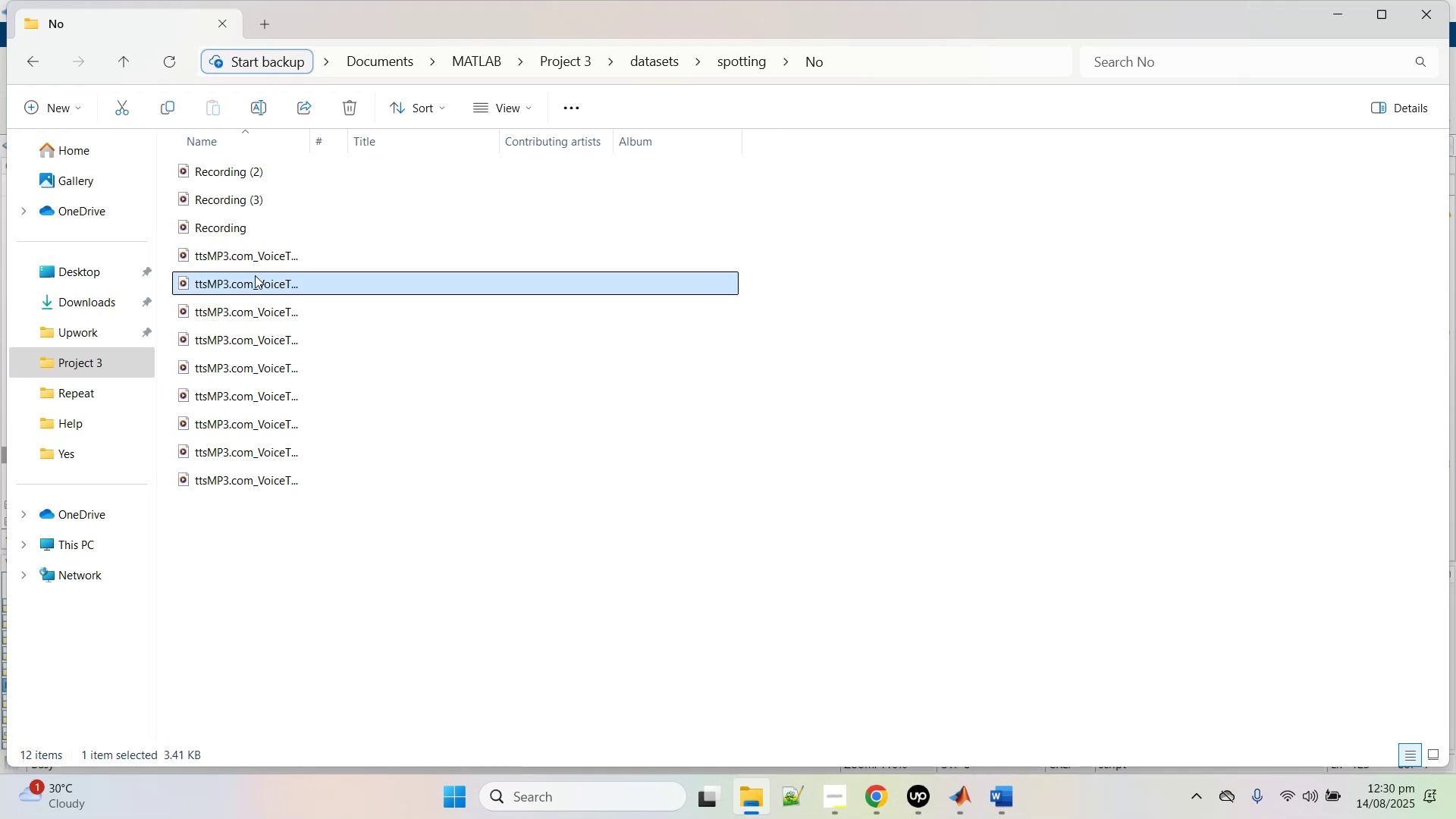 
triple_click([255, 275])
 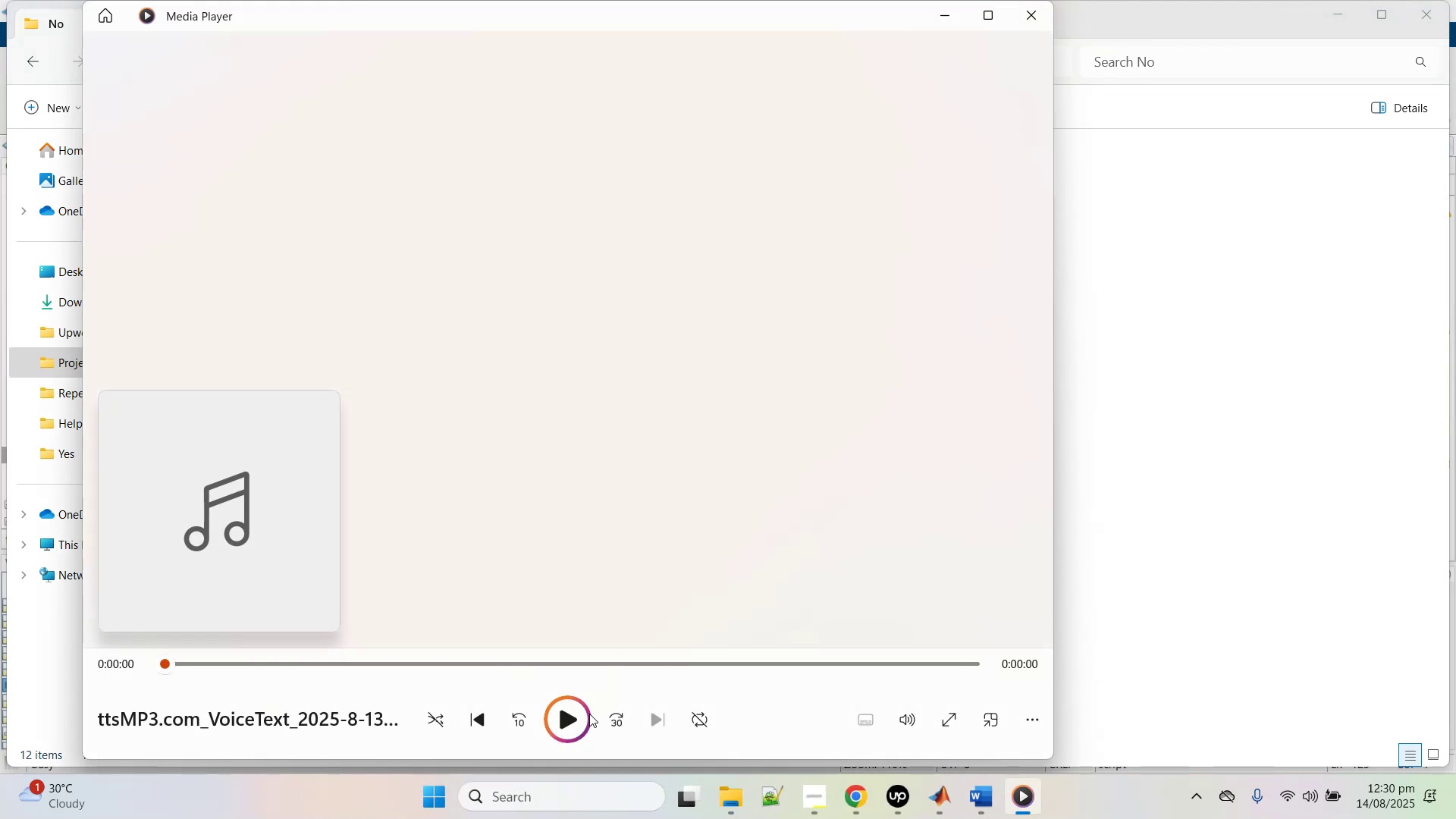 
wait(5.46)
 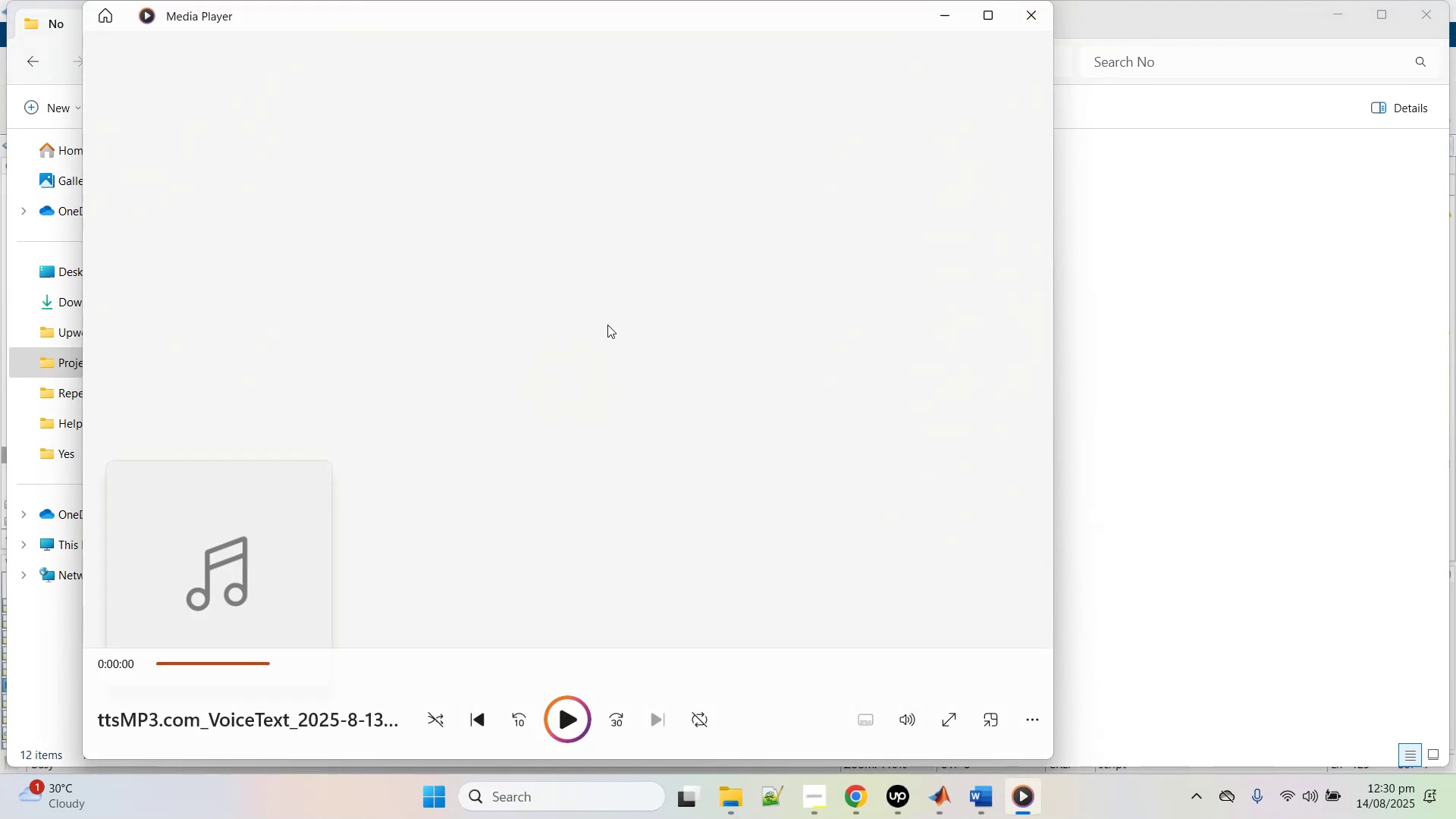 
left_click([585, 717])
 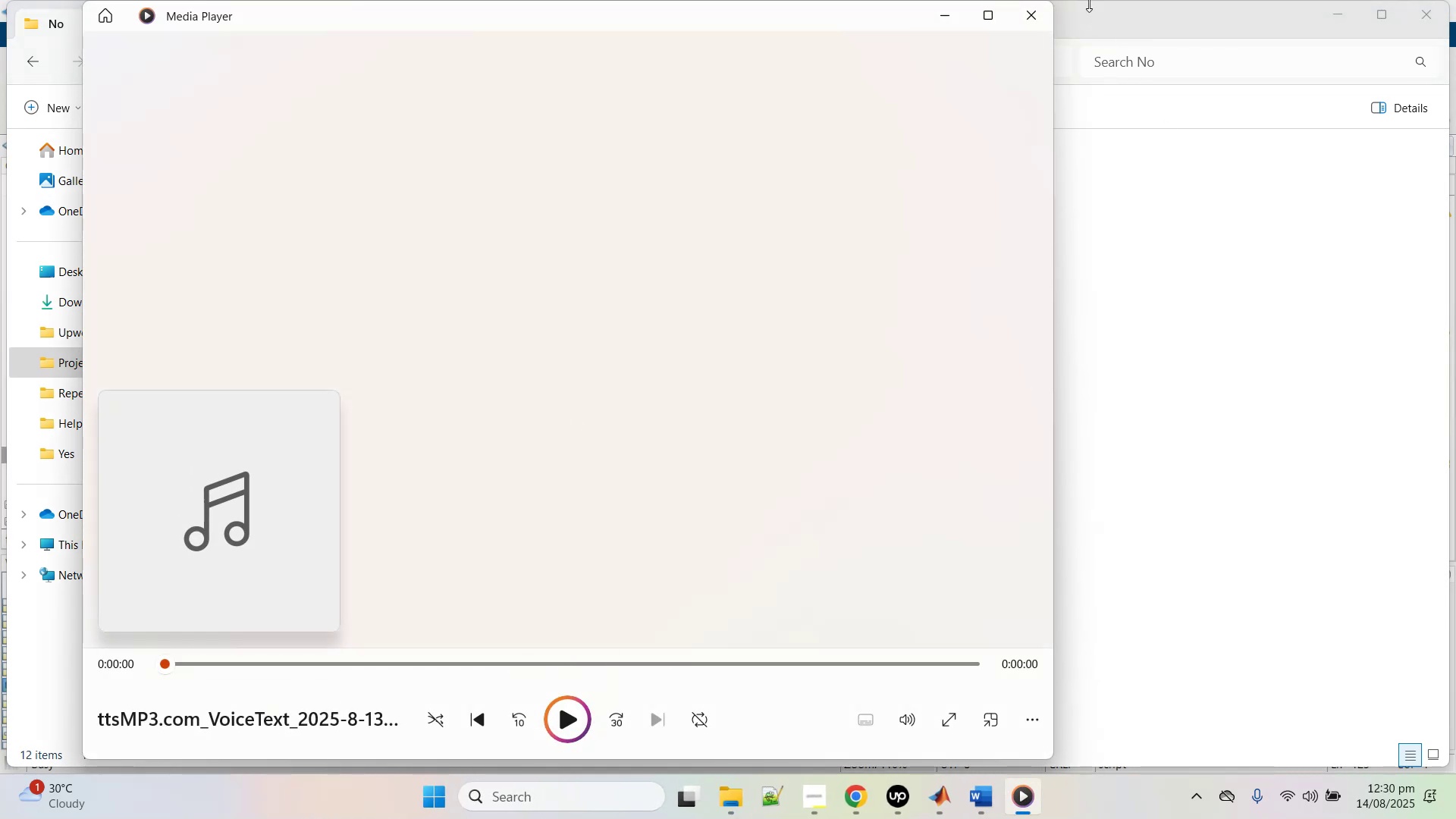 
left_click([1028, 28])
 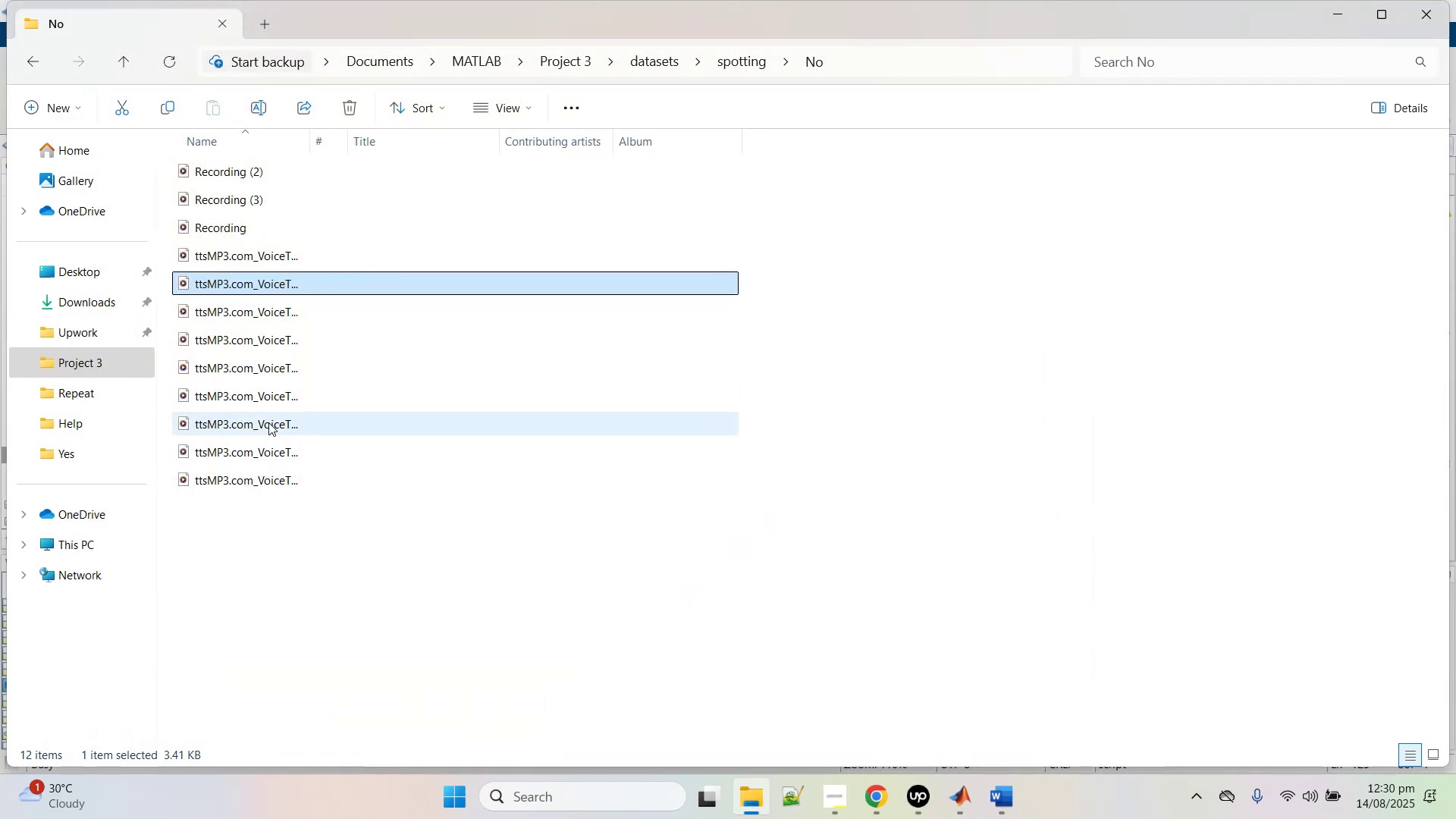 
double_click([268, 422])
 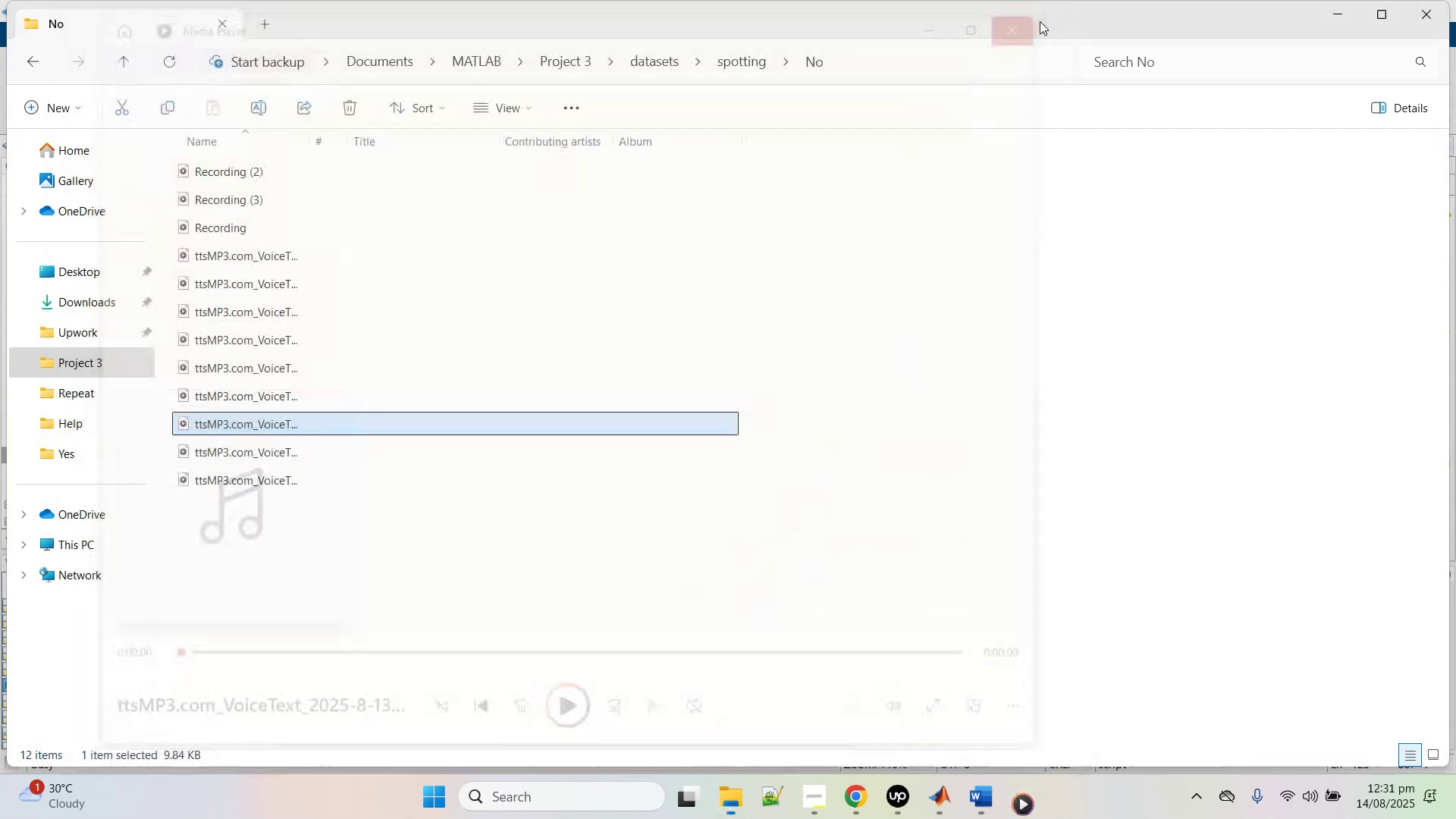 
left_click([1332, 21])
 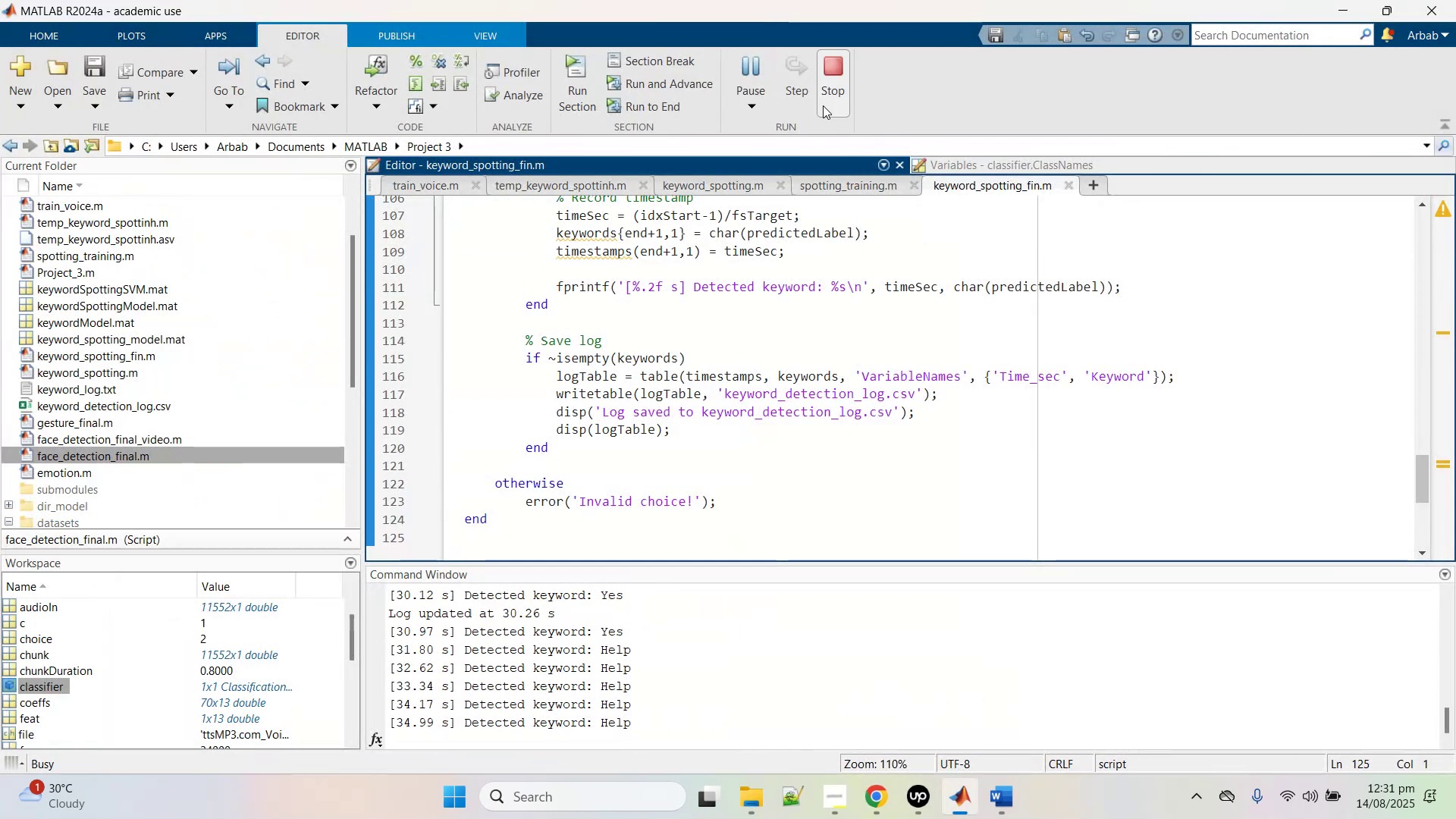 
left_click([823, 104])
 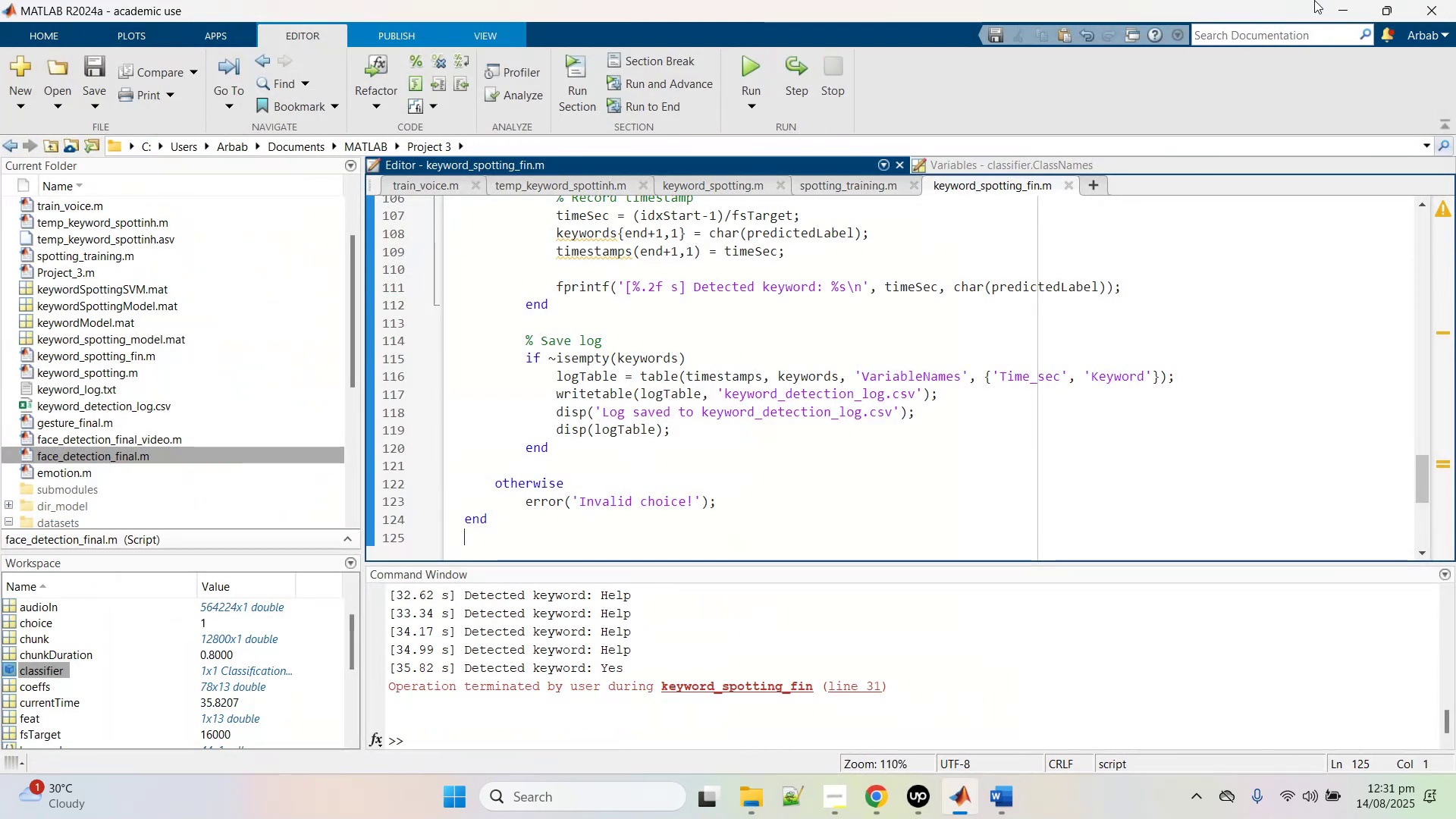 
left_click([1343, 15])
 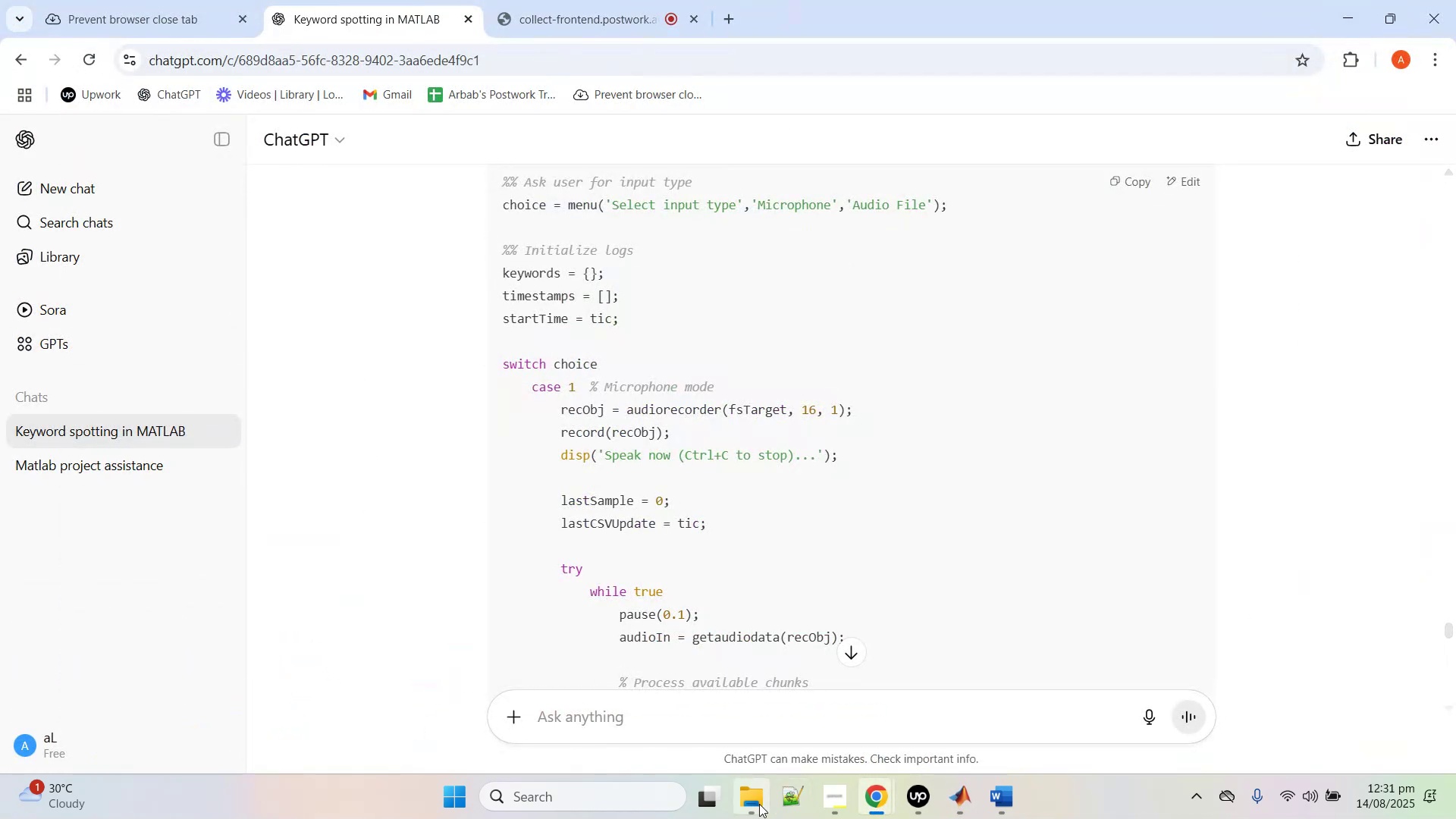 
left_click([759, 804])
 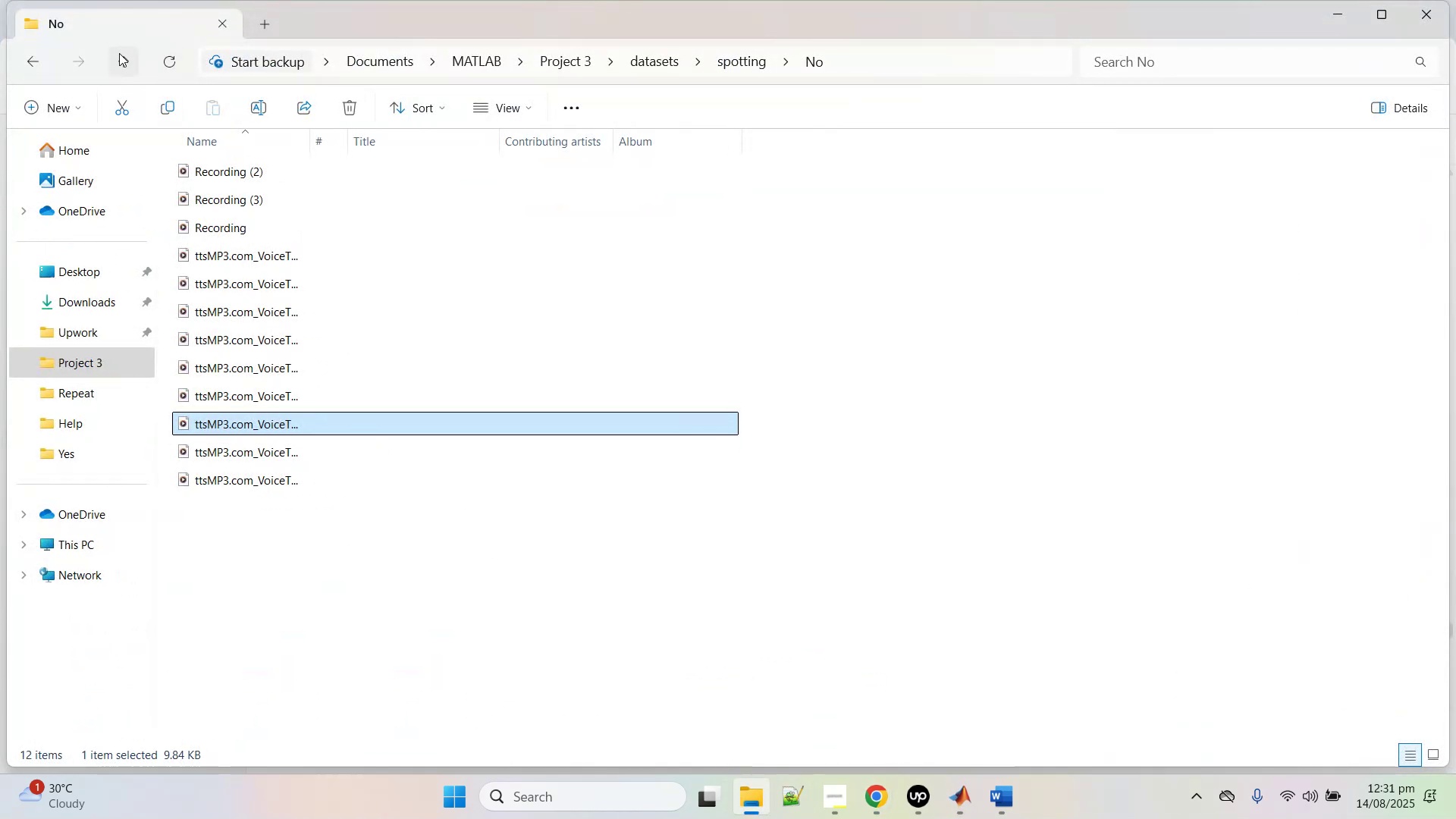 
double_click([119, 53])
 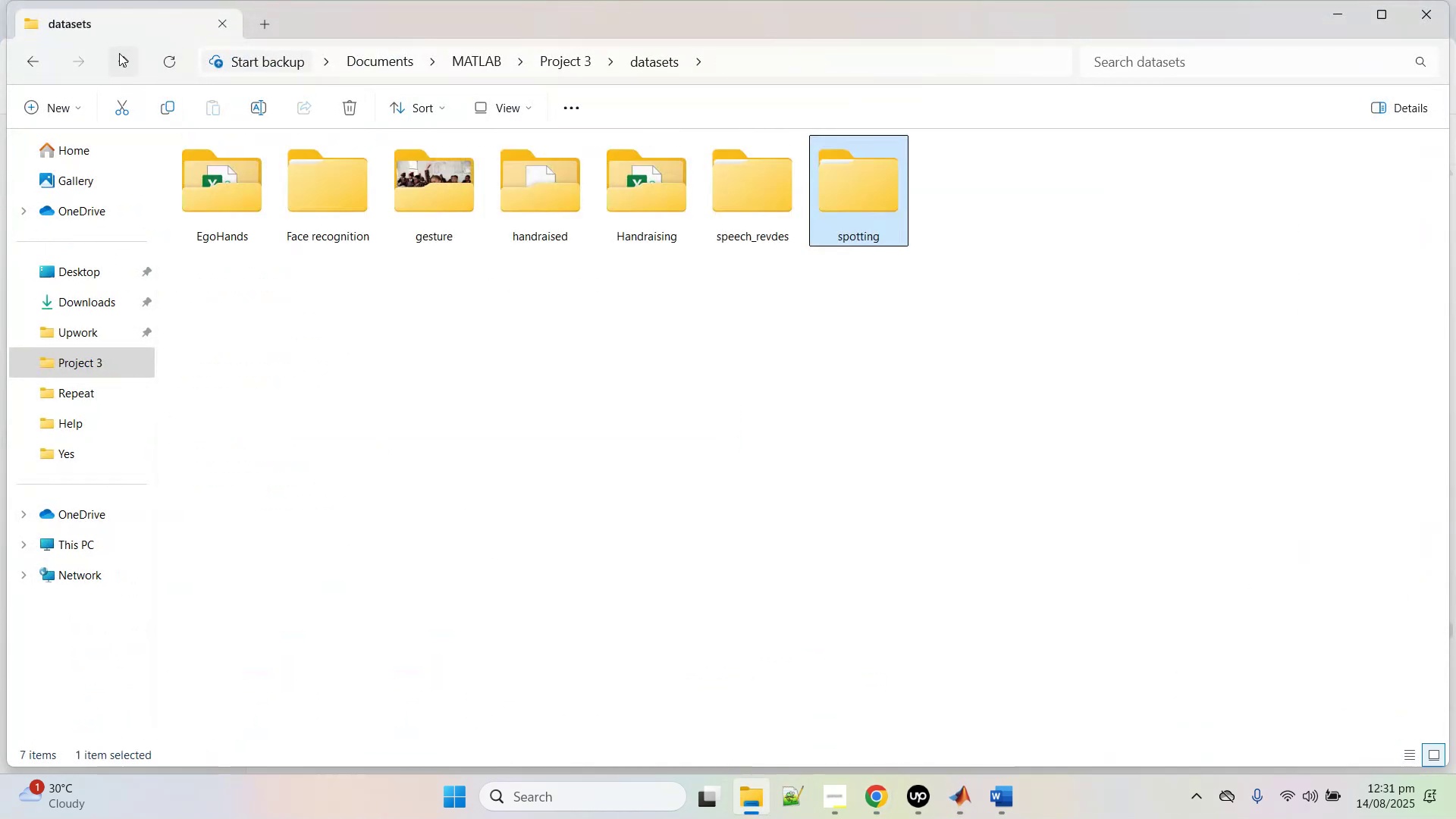 
left_click([119, 53])
 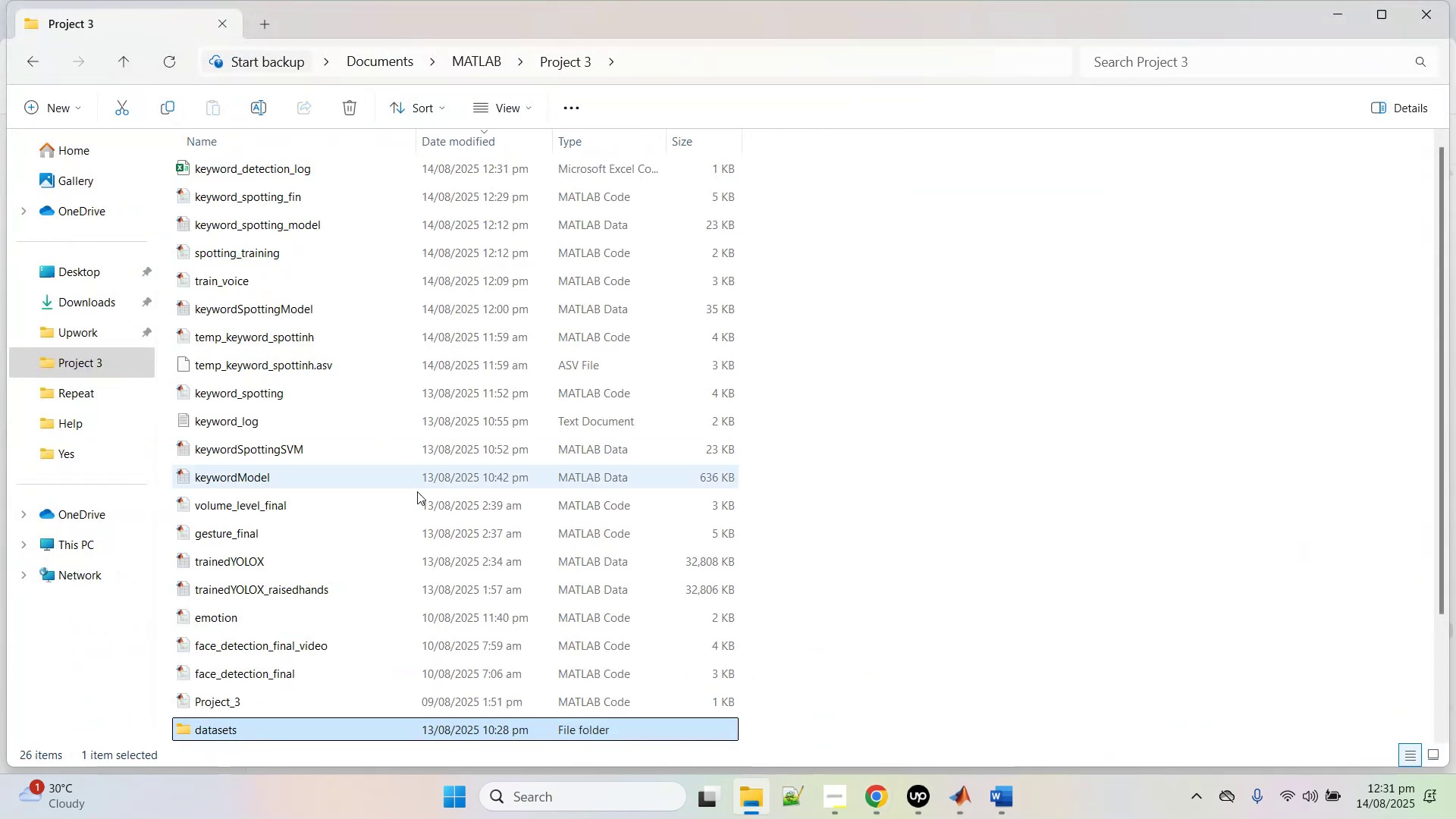 
scroll: coordinate [398, 532], scroll_direction: up, amount: 5.0
 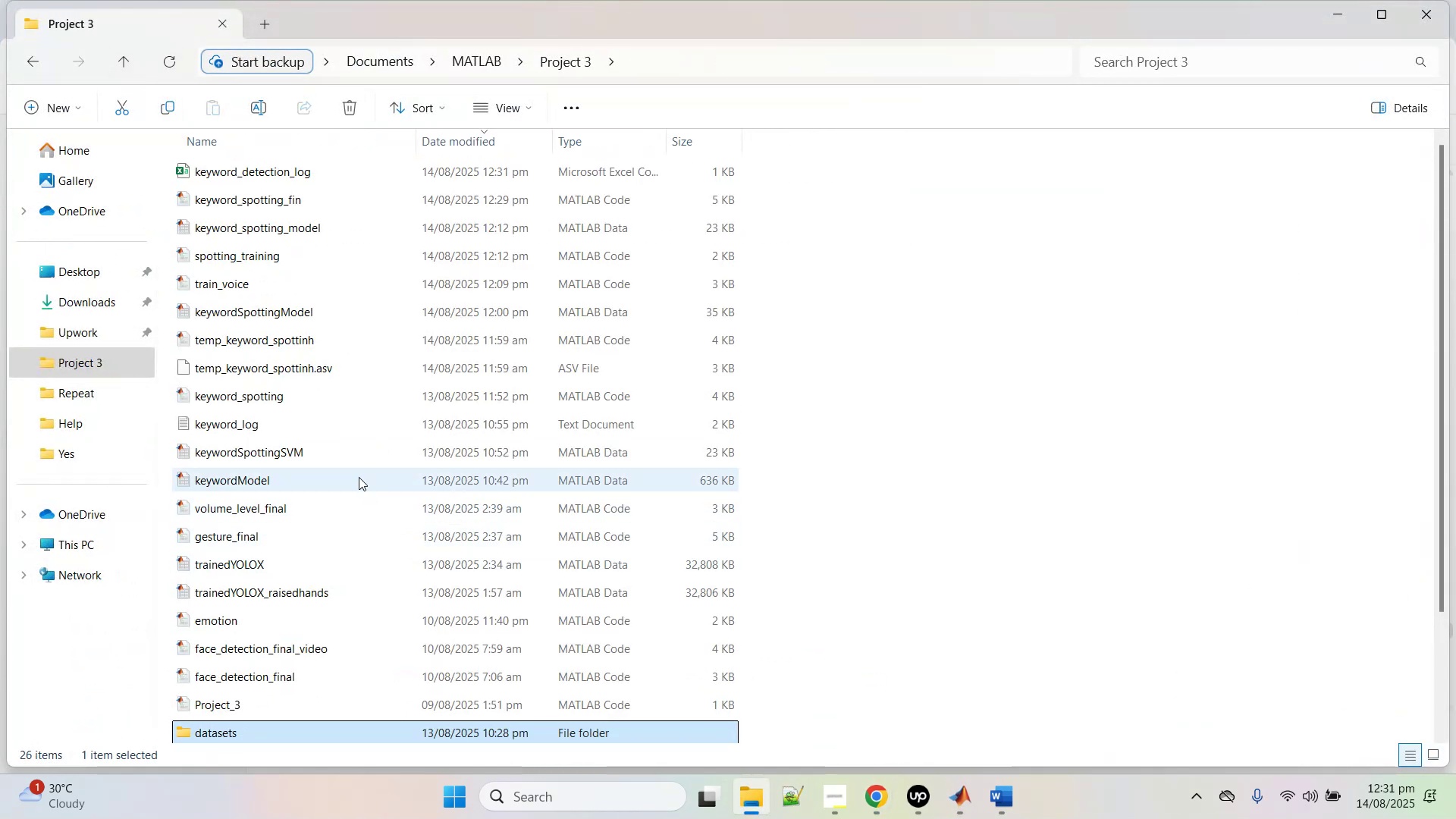 
scroll: coordinate [436, 742], scroll_direction: down, amount: 5.0
 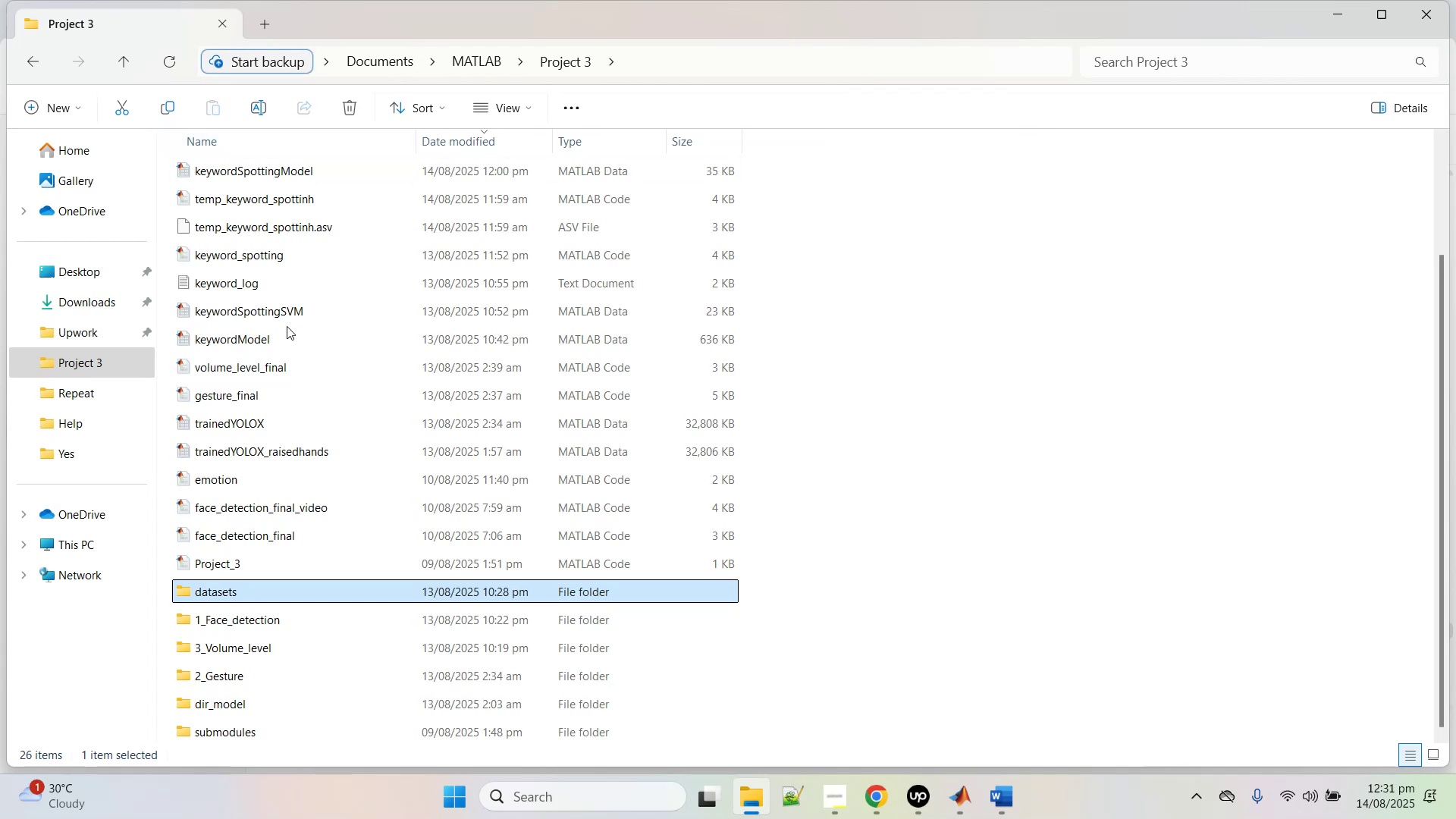 
left_click([50, 108])
 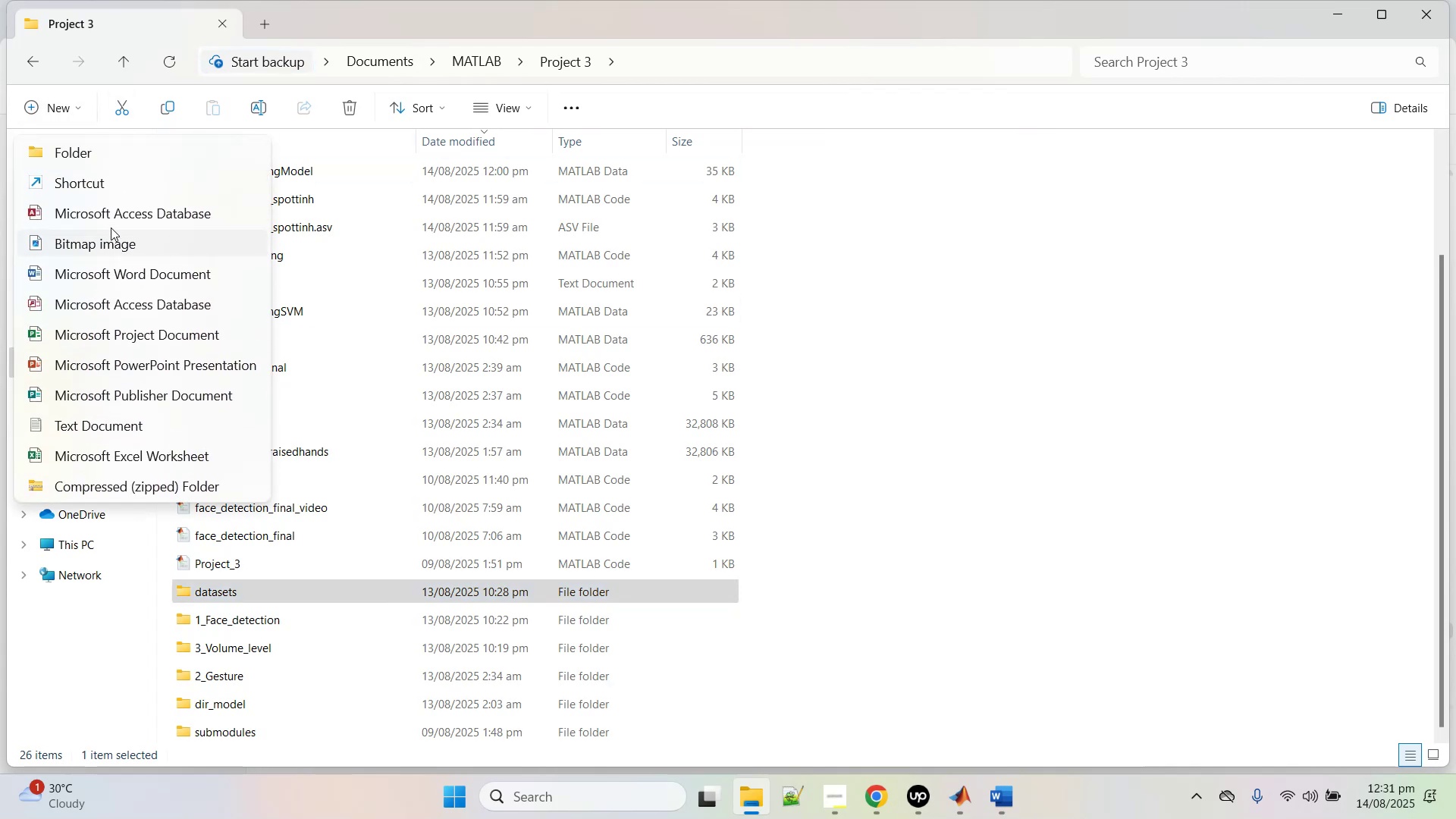 
left_click([99, 158])
 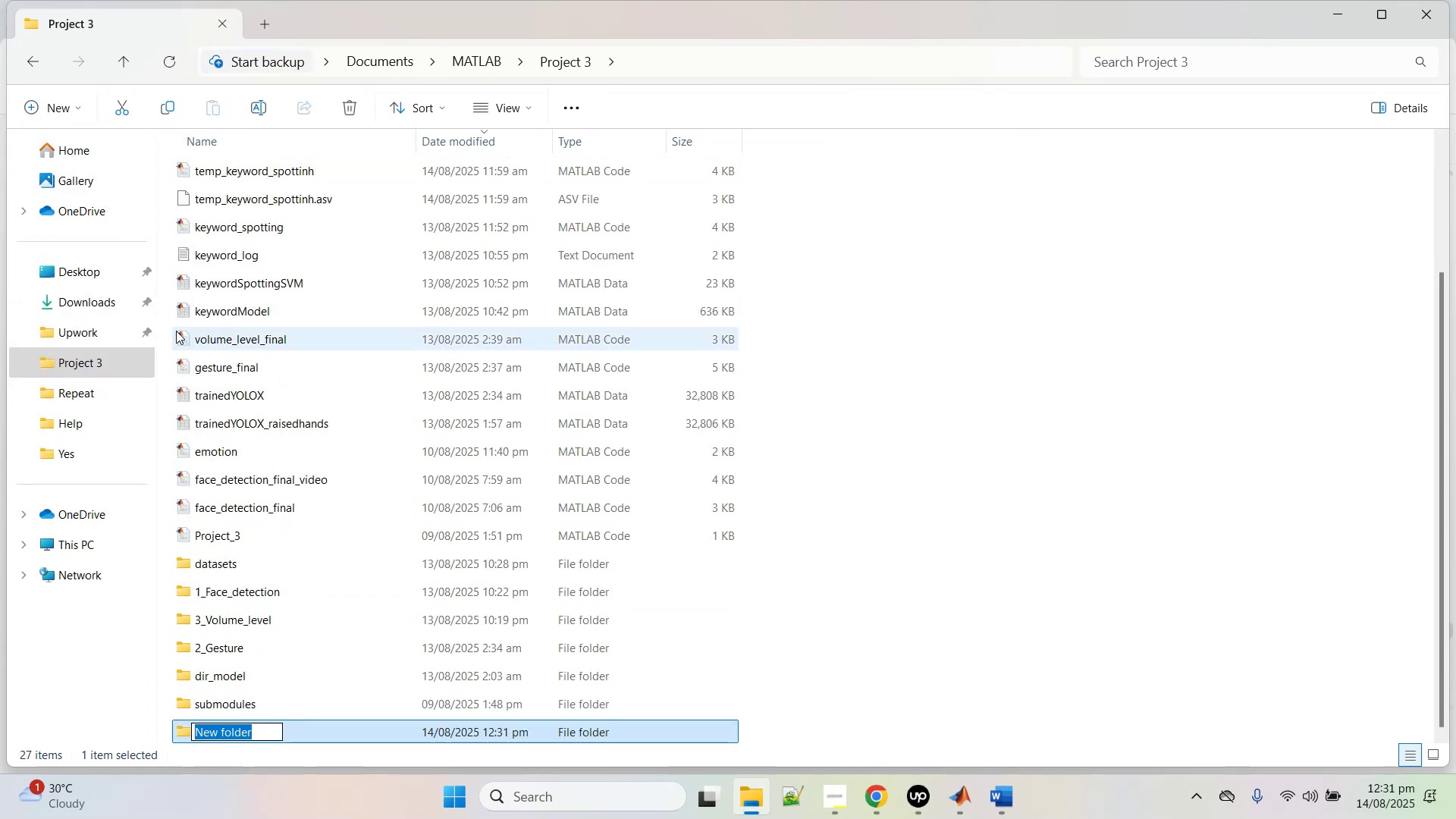 
type(4_Spotting)
 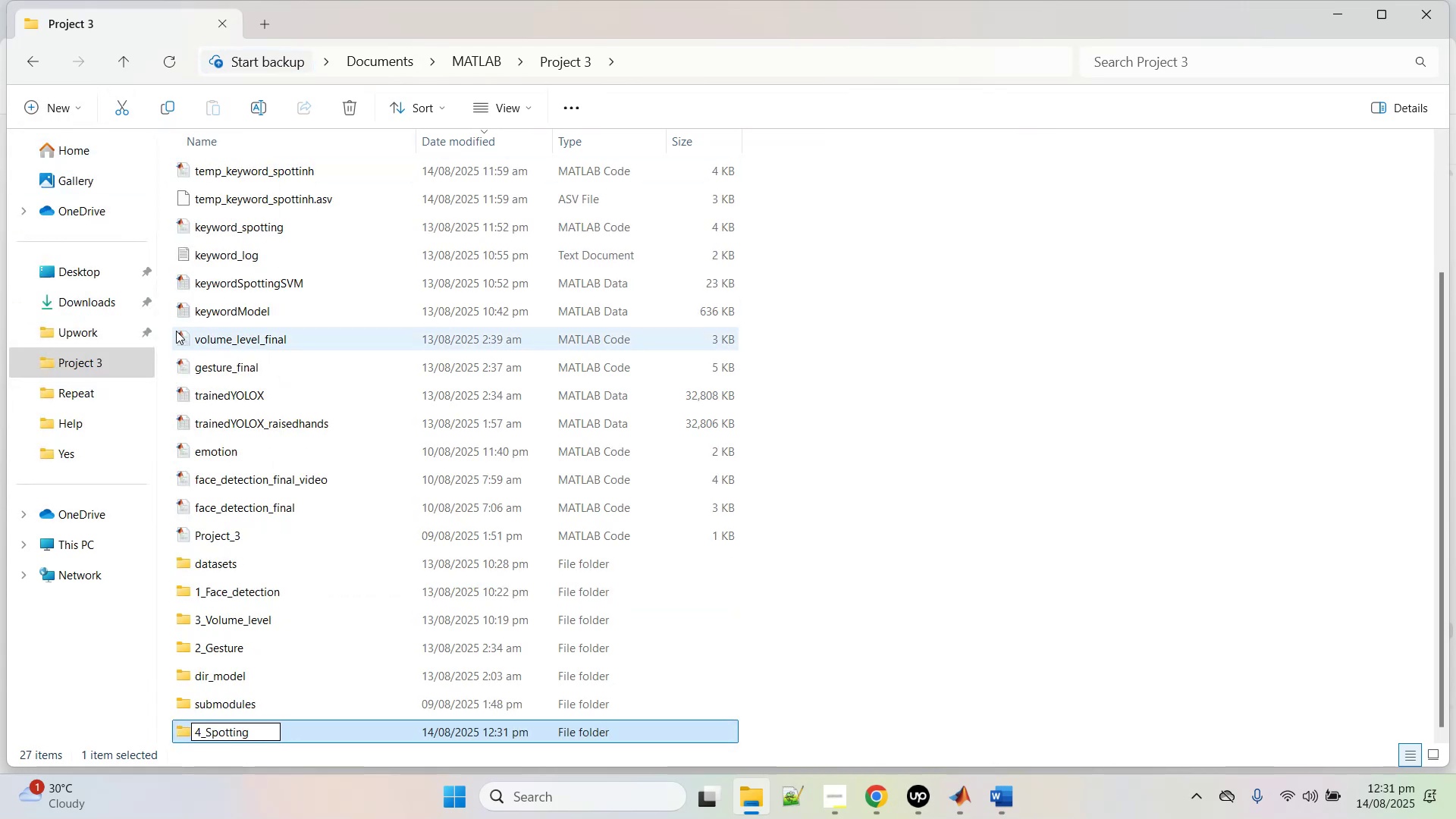 
 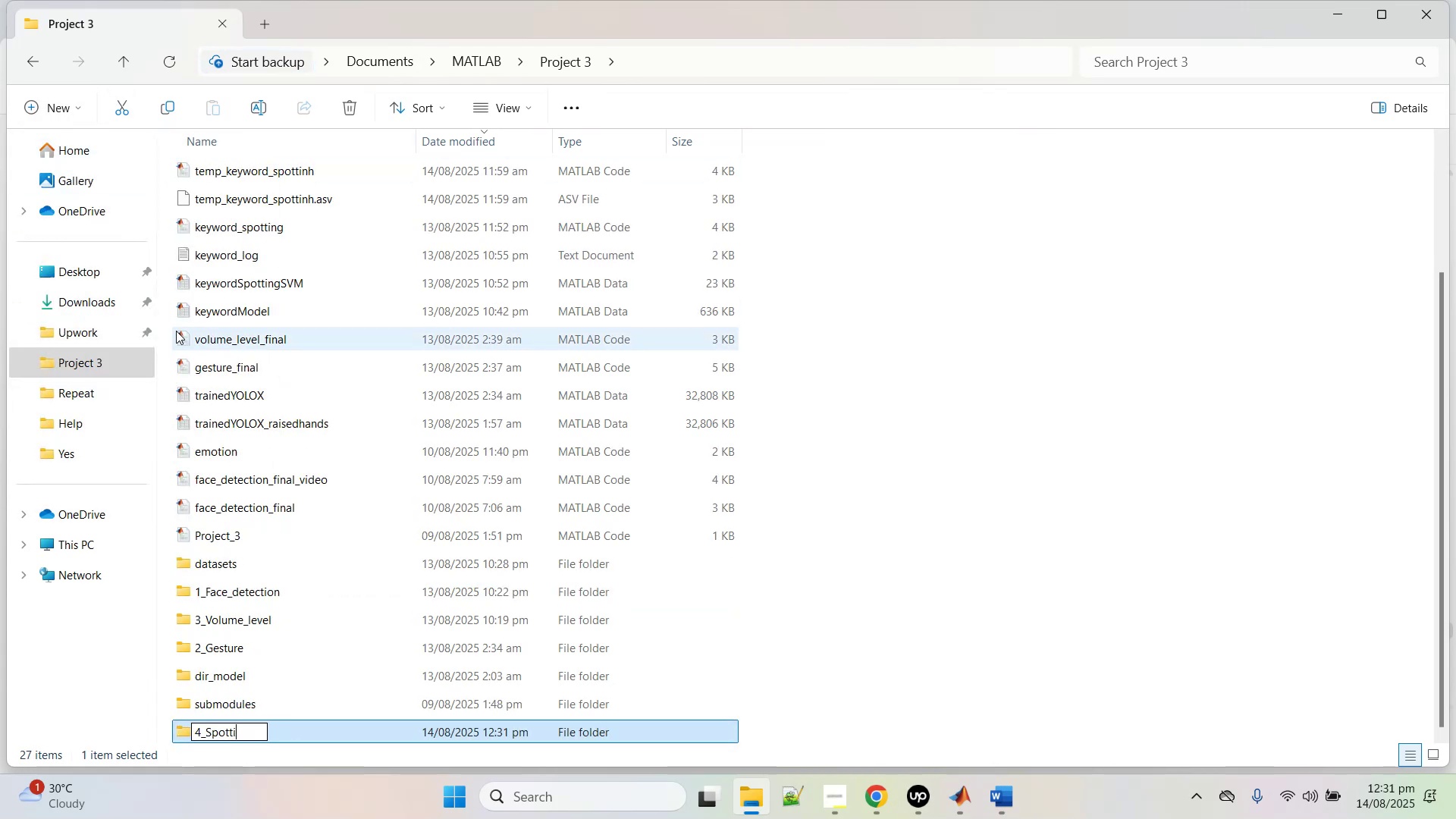 
key(Enter)
 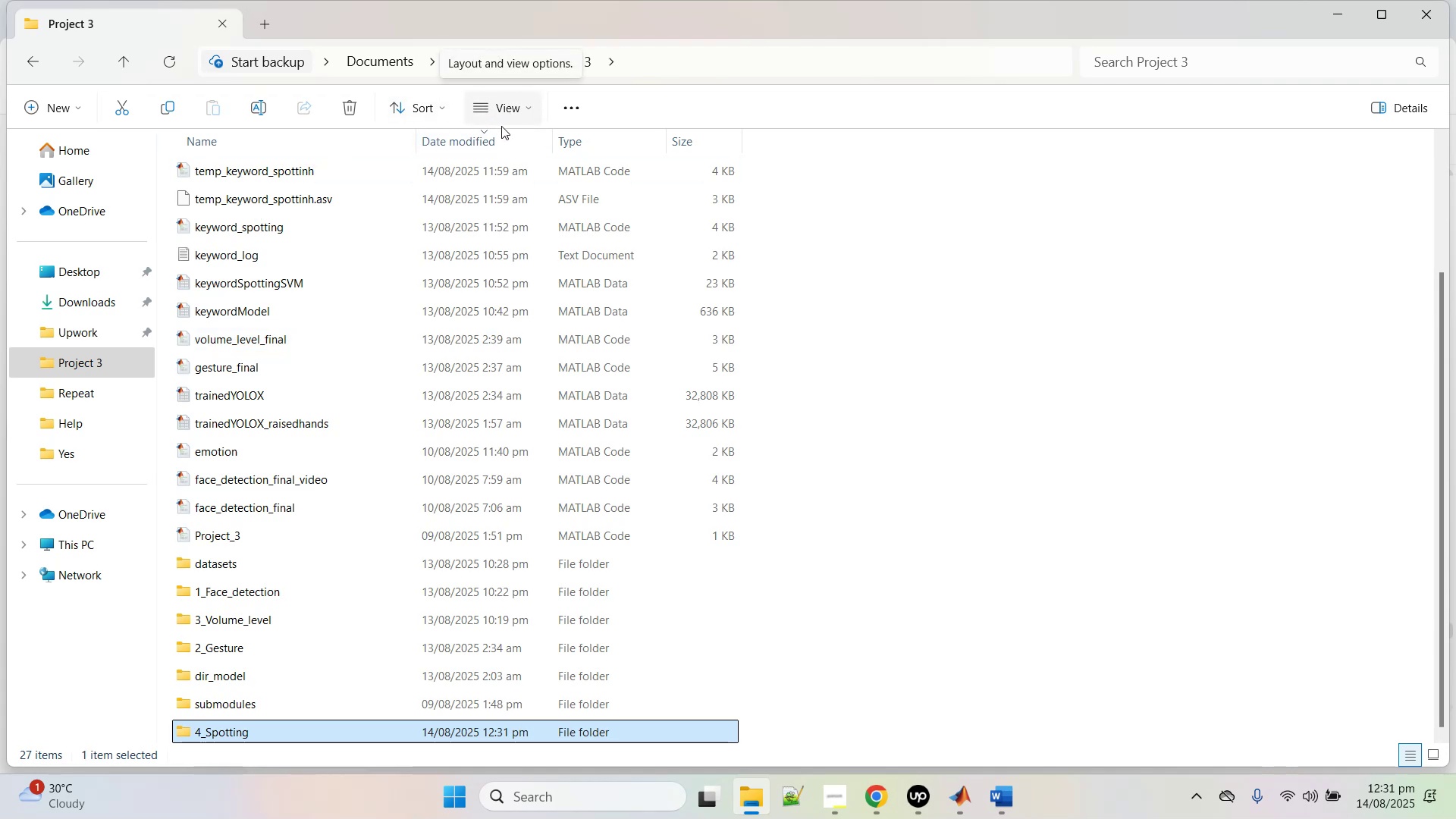 
wait(11.57)
 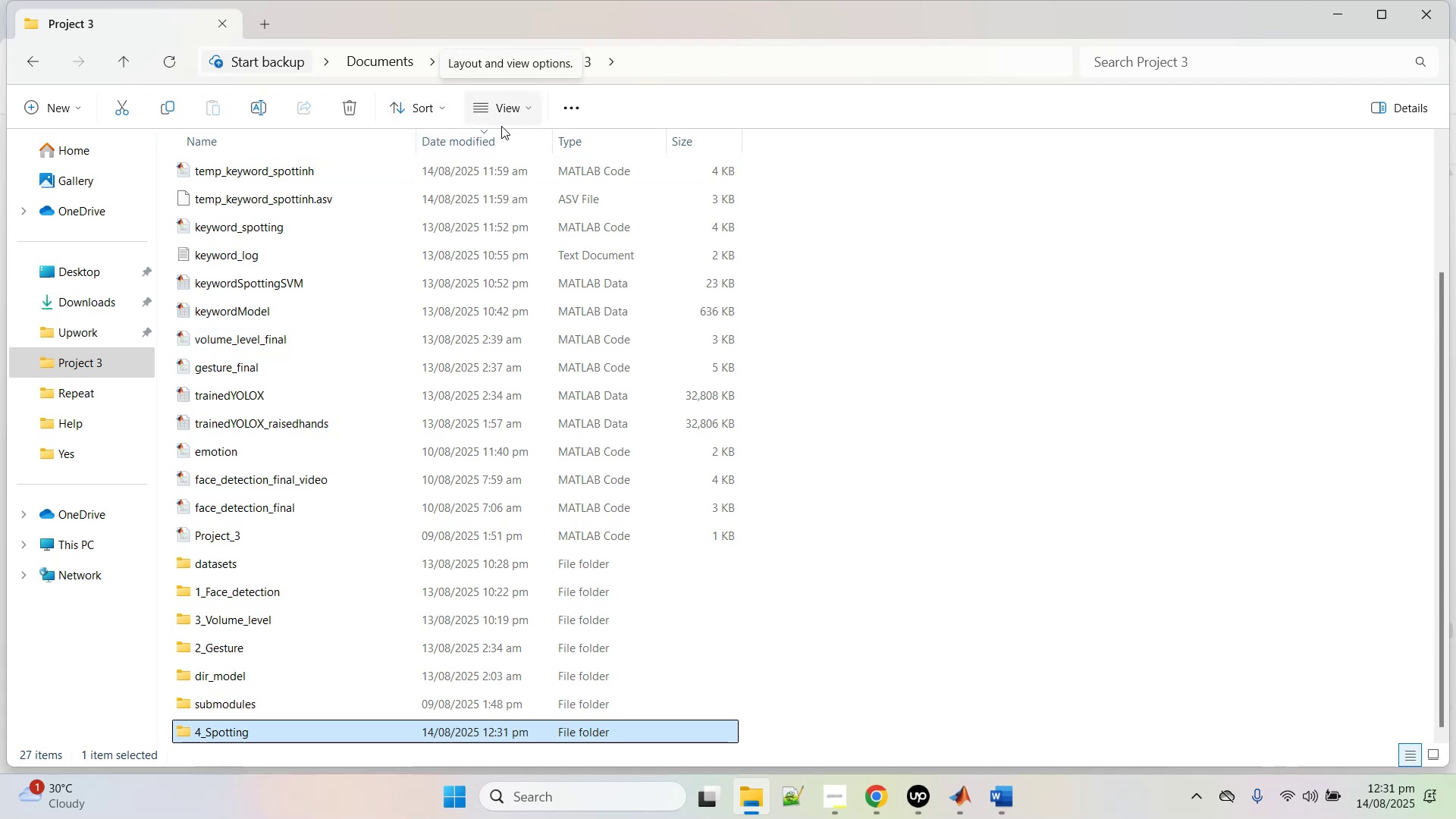 
left_click([320, 371])
 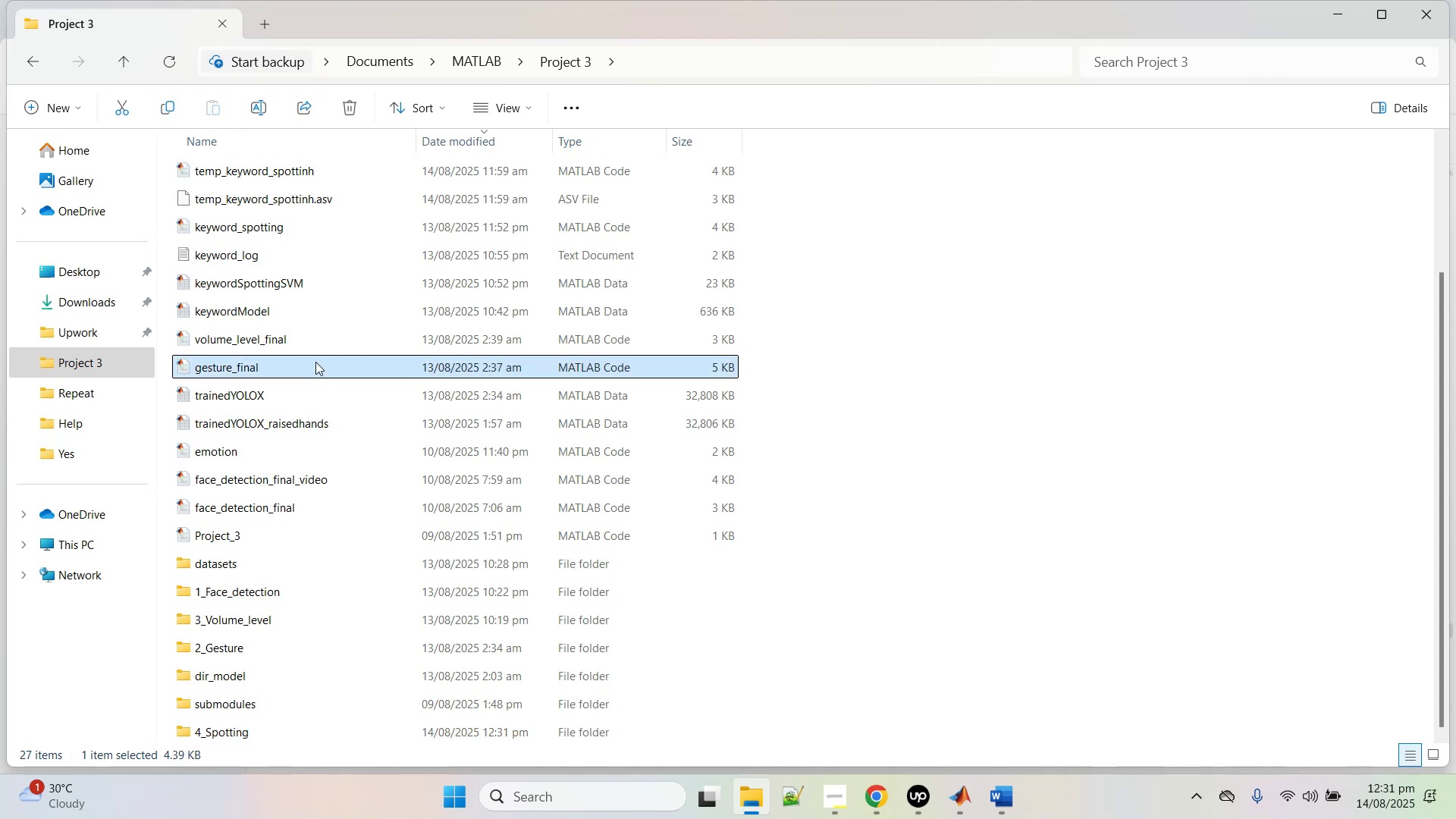 
scroll: coordinate [290, 177], scroll_direction: up, amount: 6.0
 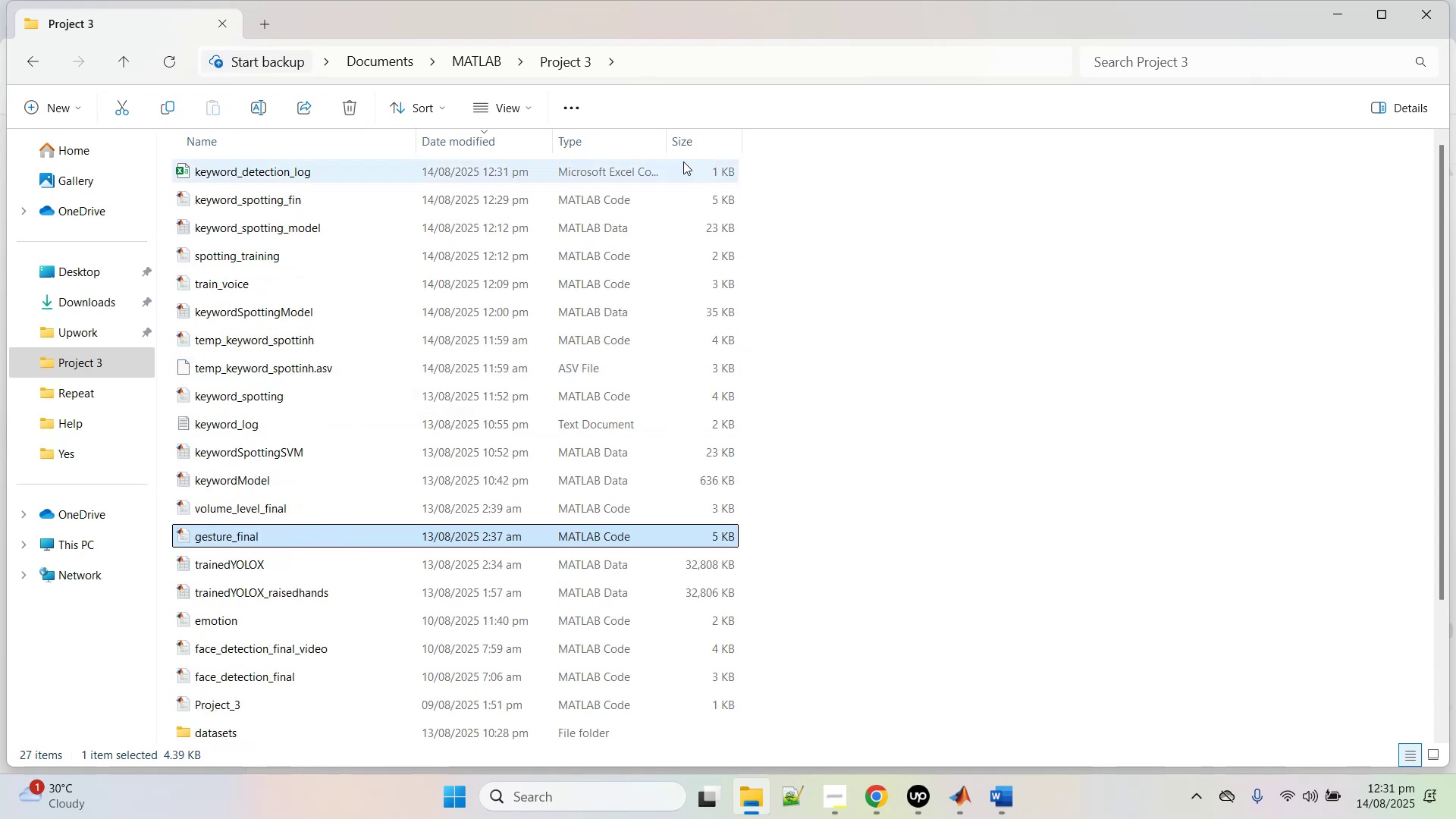 
left_click([680, 164])
 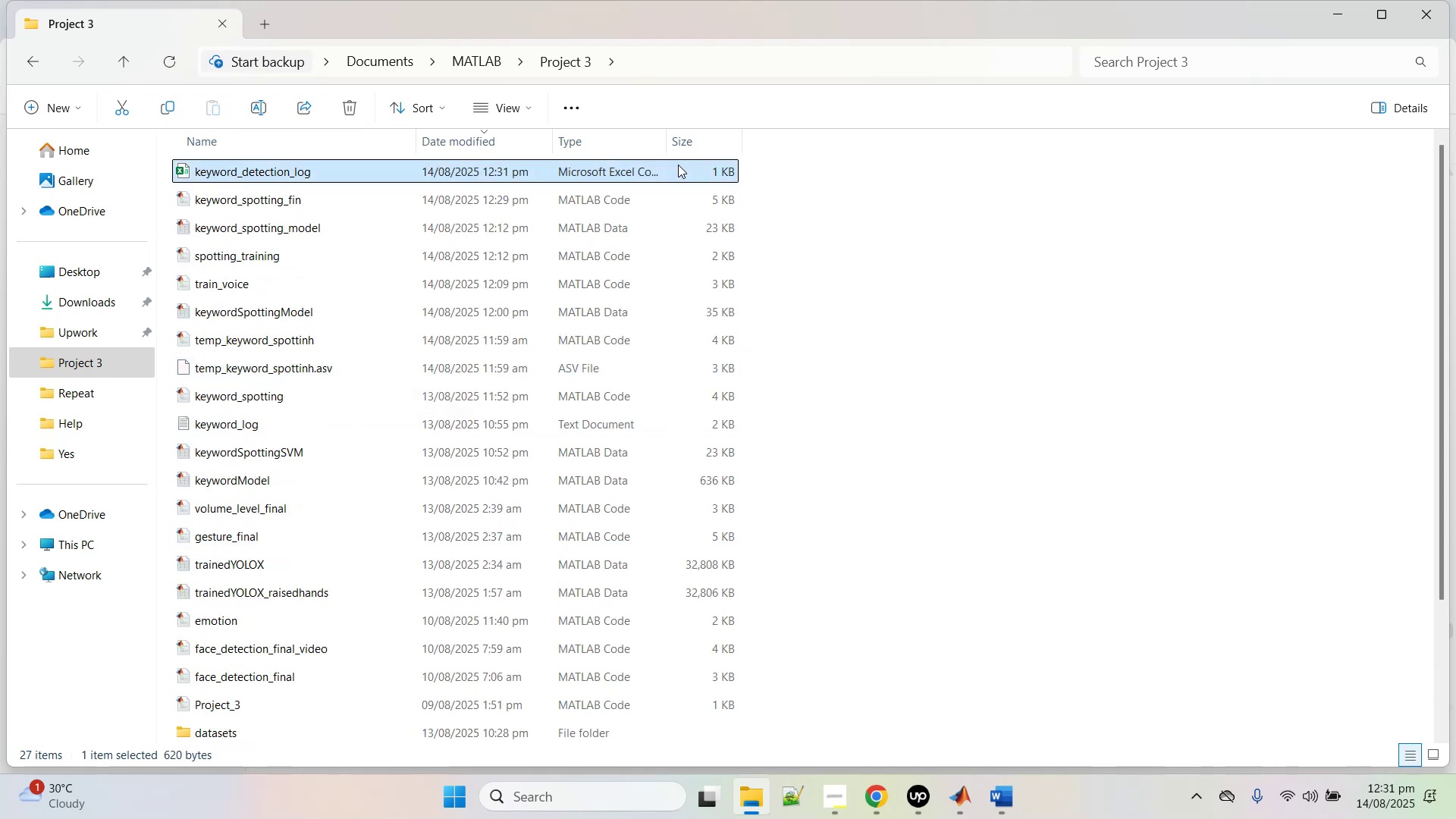 
key(Delete)
 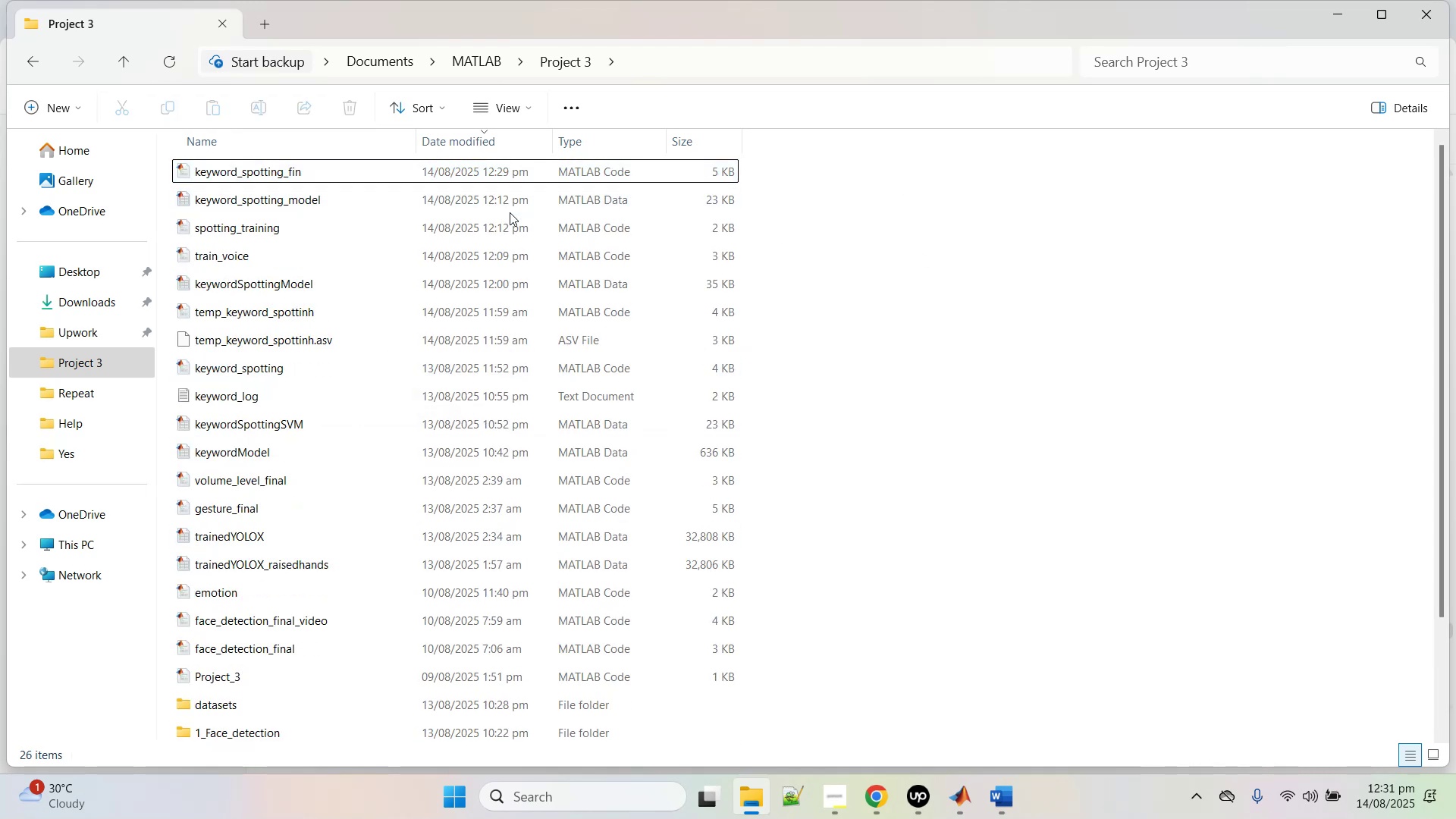 
wait(6.18)
 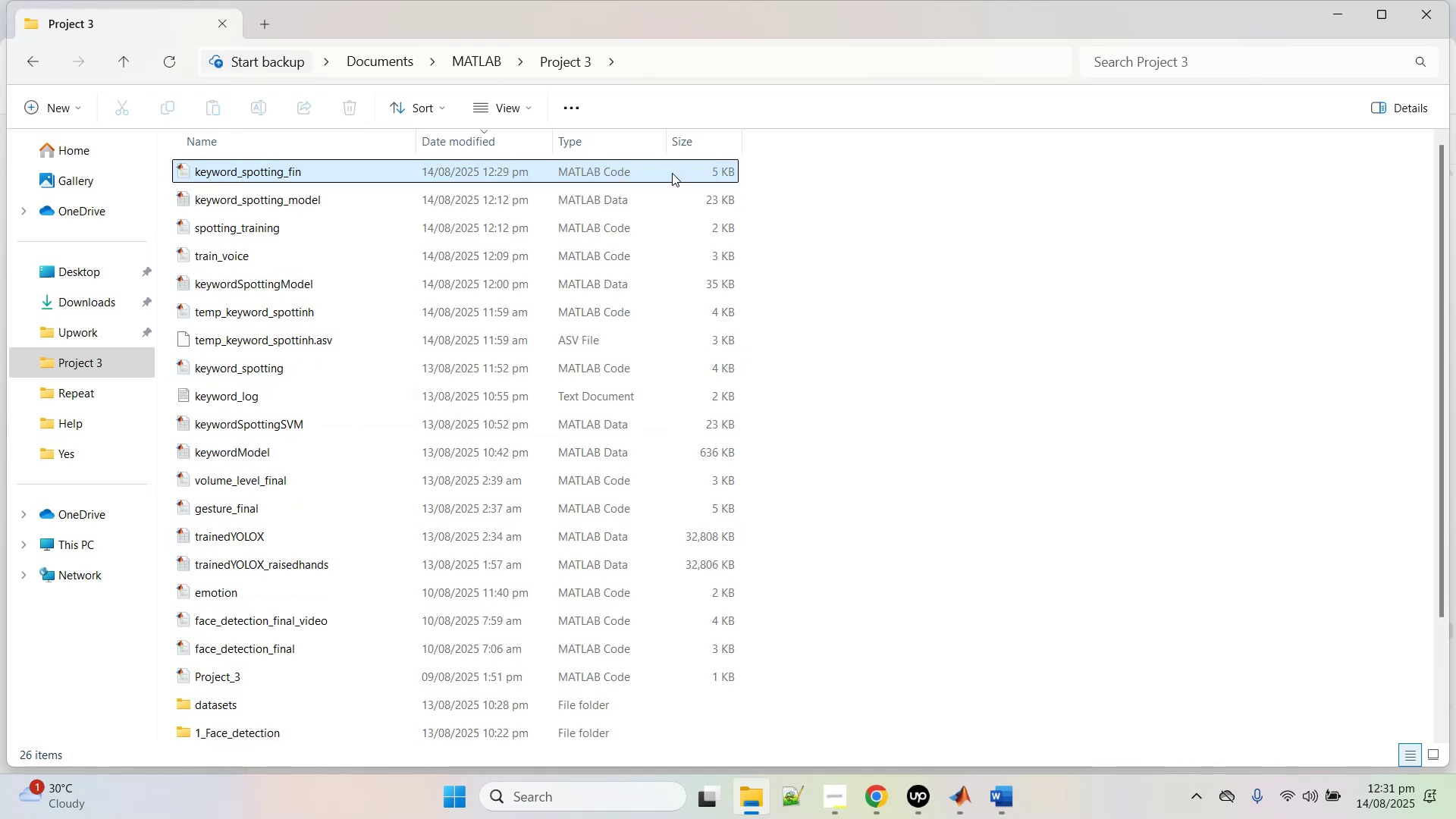 
left_click_drag(start_coordinate=[754, 246], to_coordinate=[531, 303])
 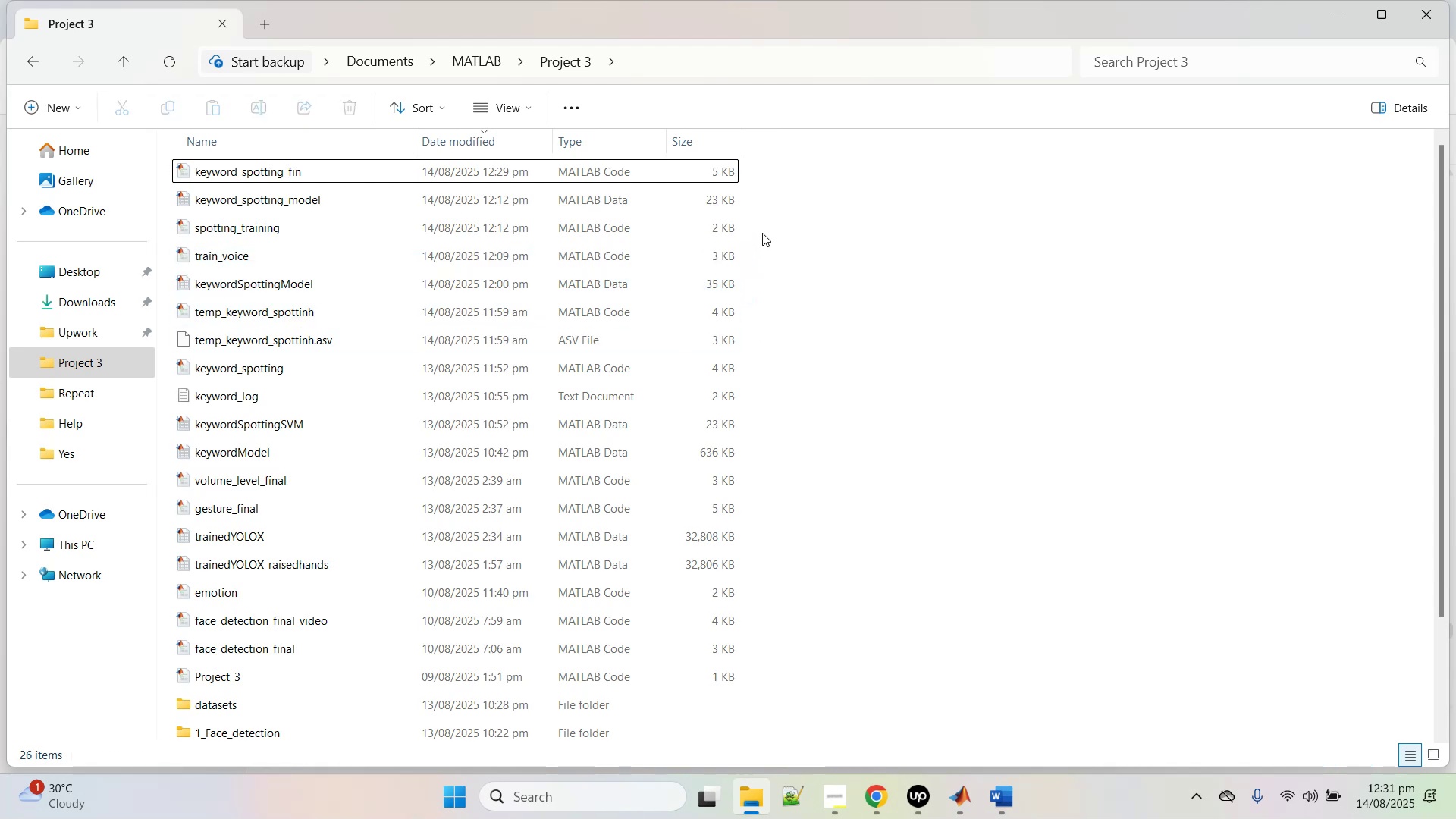 
left_click_drag(start_coordinate=[759, 222], to_coordinate=[717, 259])
 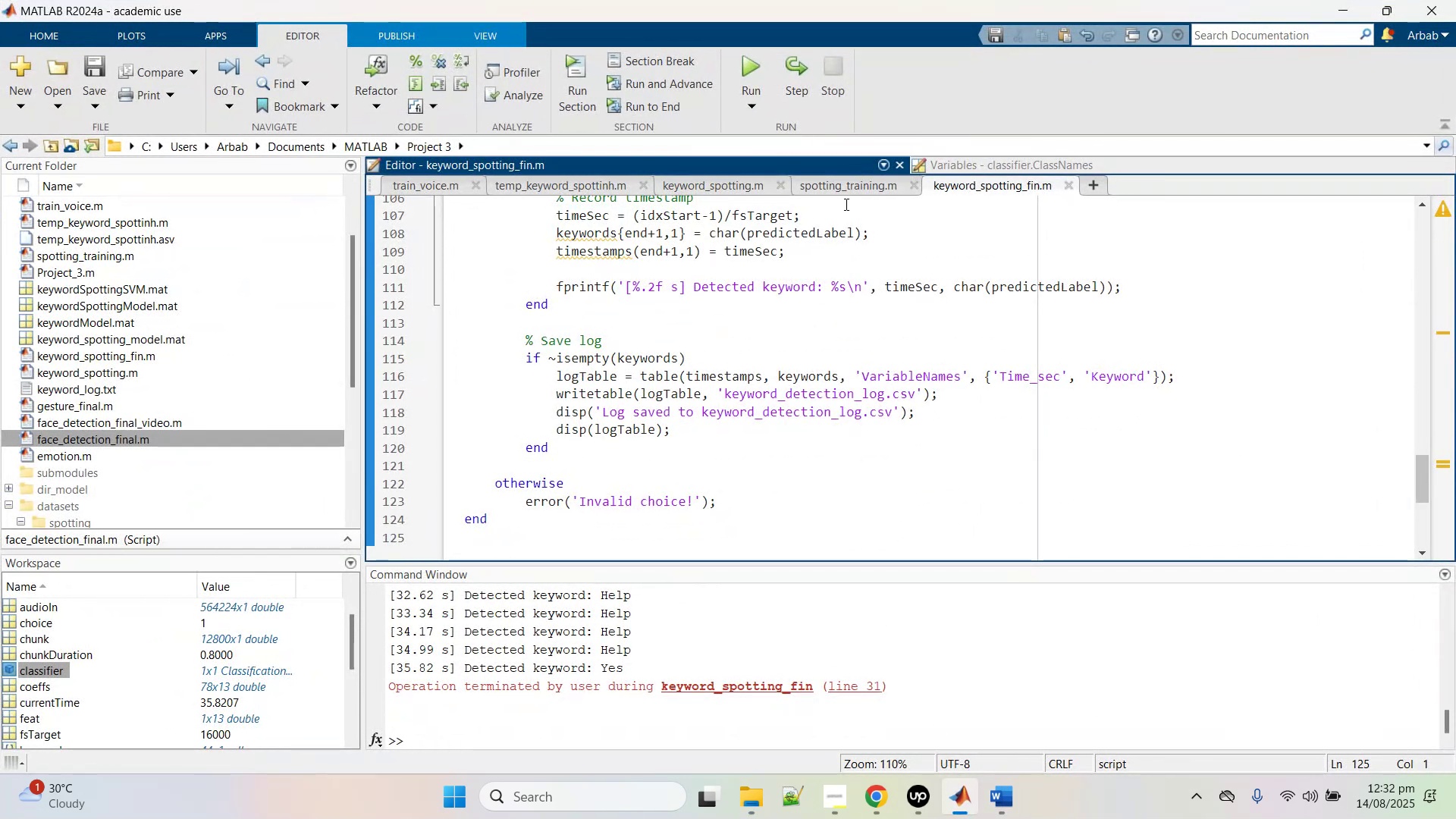 
middle_click([701, 189])
 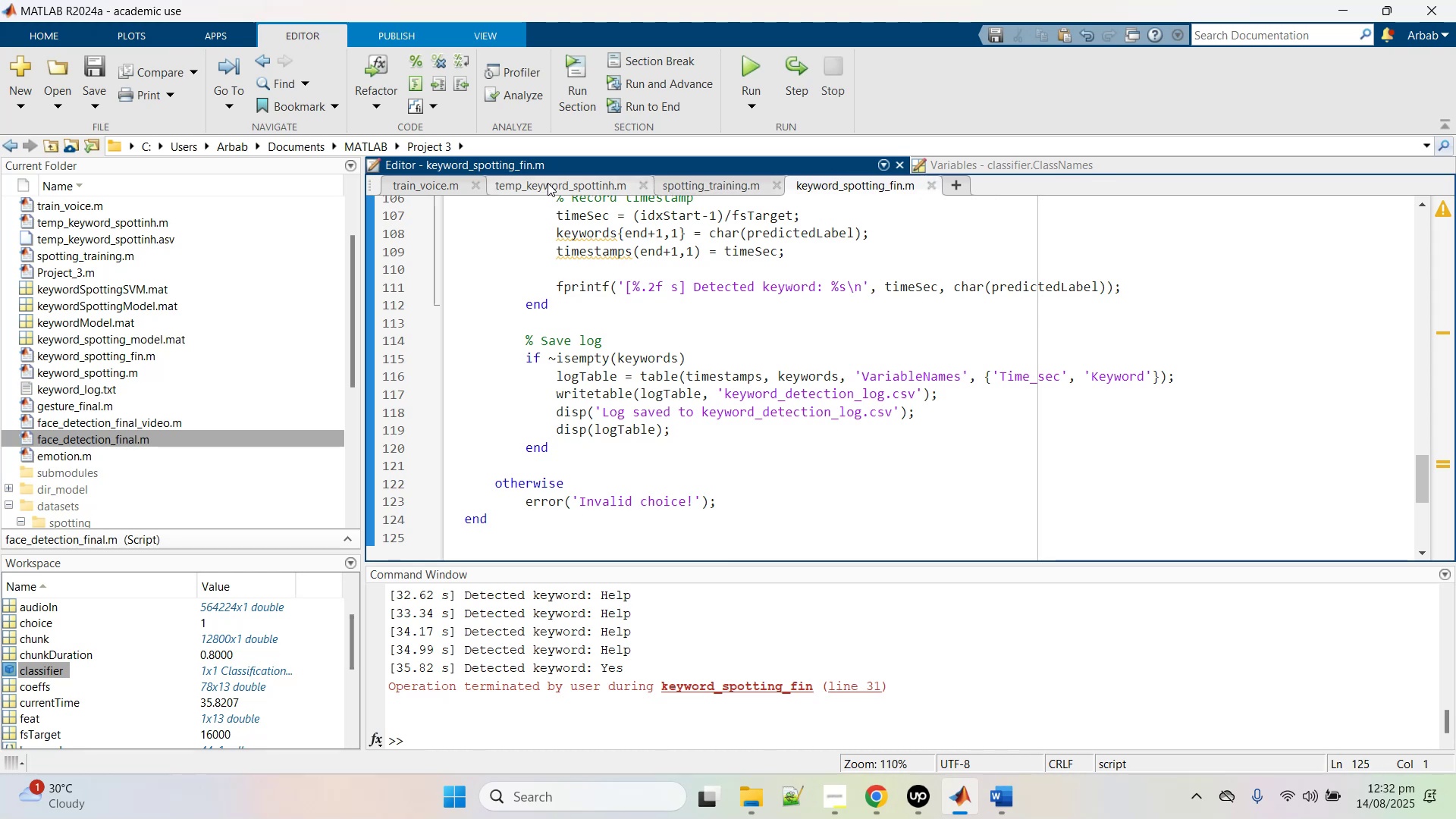 
middle_click([549, 180])
 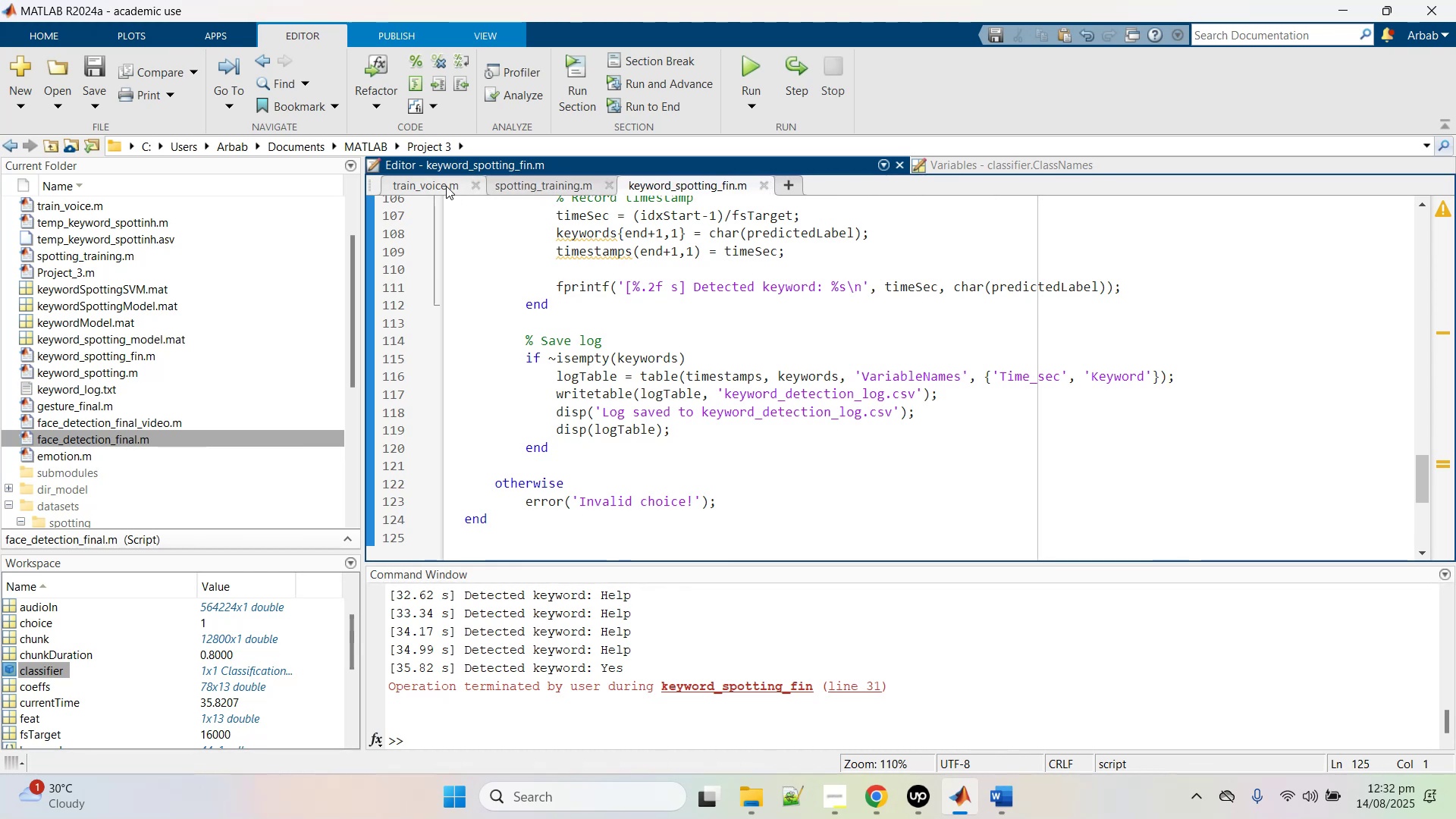 
middle_click([446, 185])
 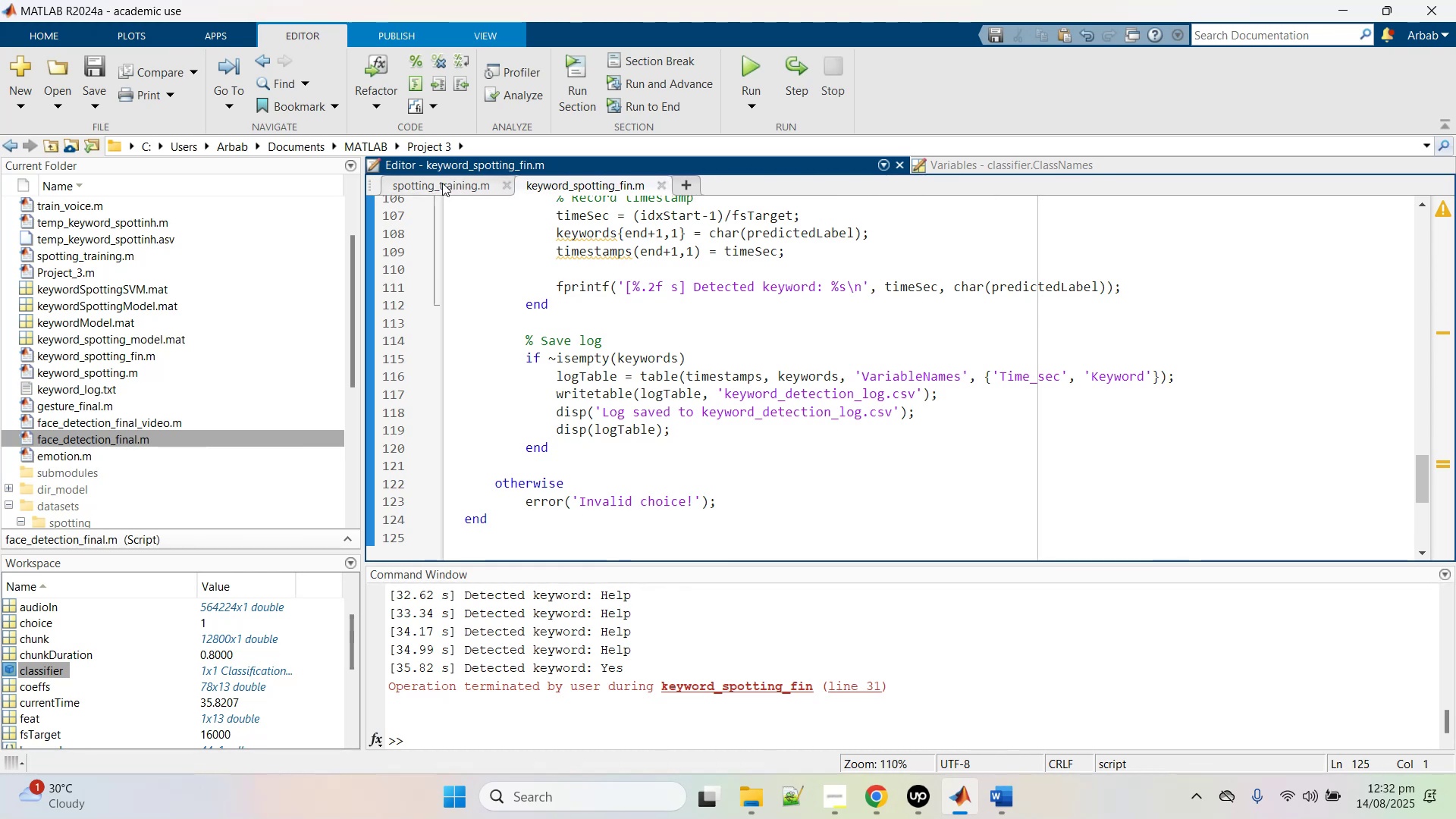 
scroll: coordinate [871, 360], scroll_direction: up, amount: 9.0
 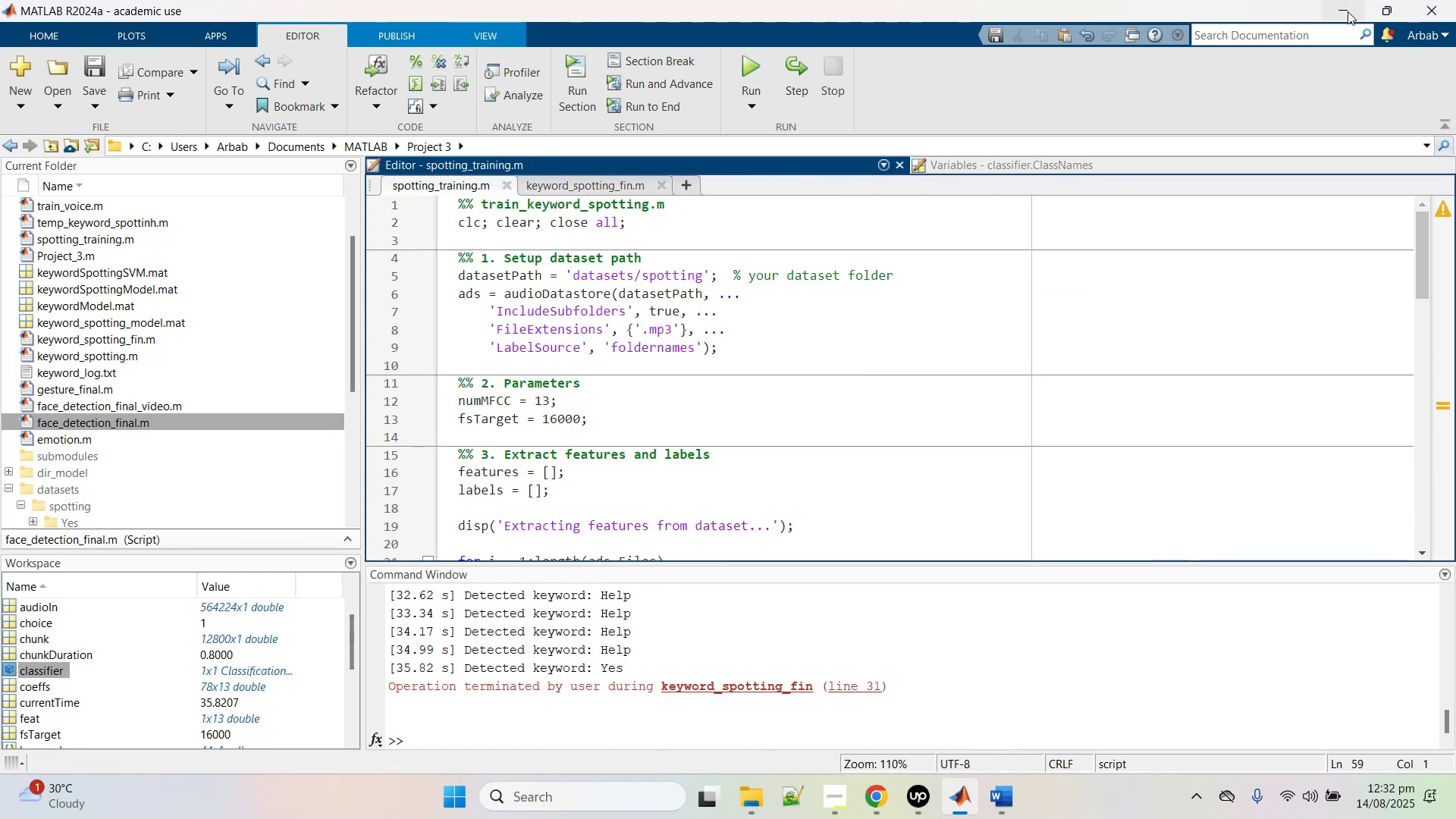 
left_click([1348, 11])
 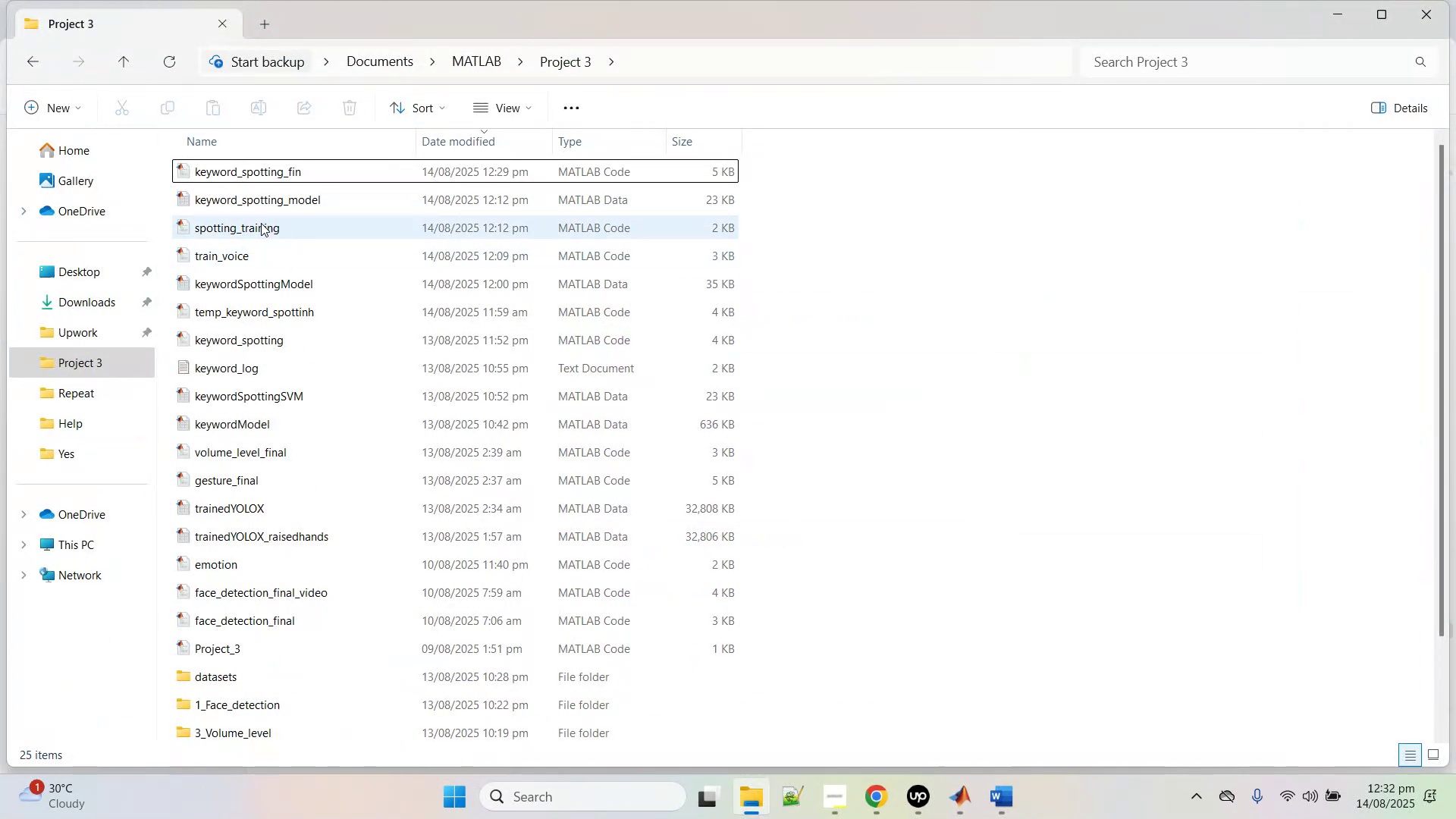 
left_click([278, 194])
 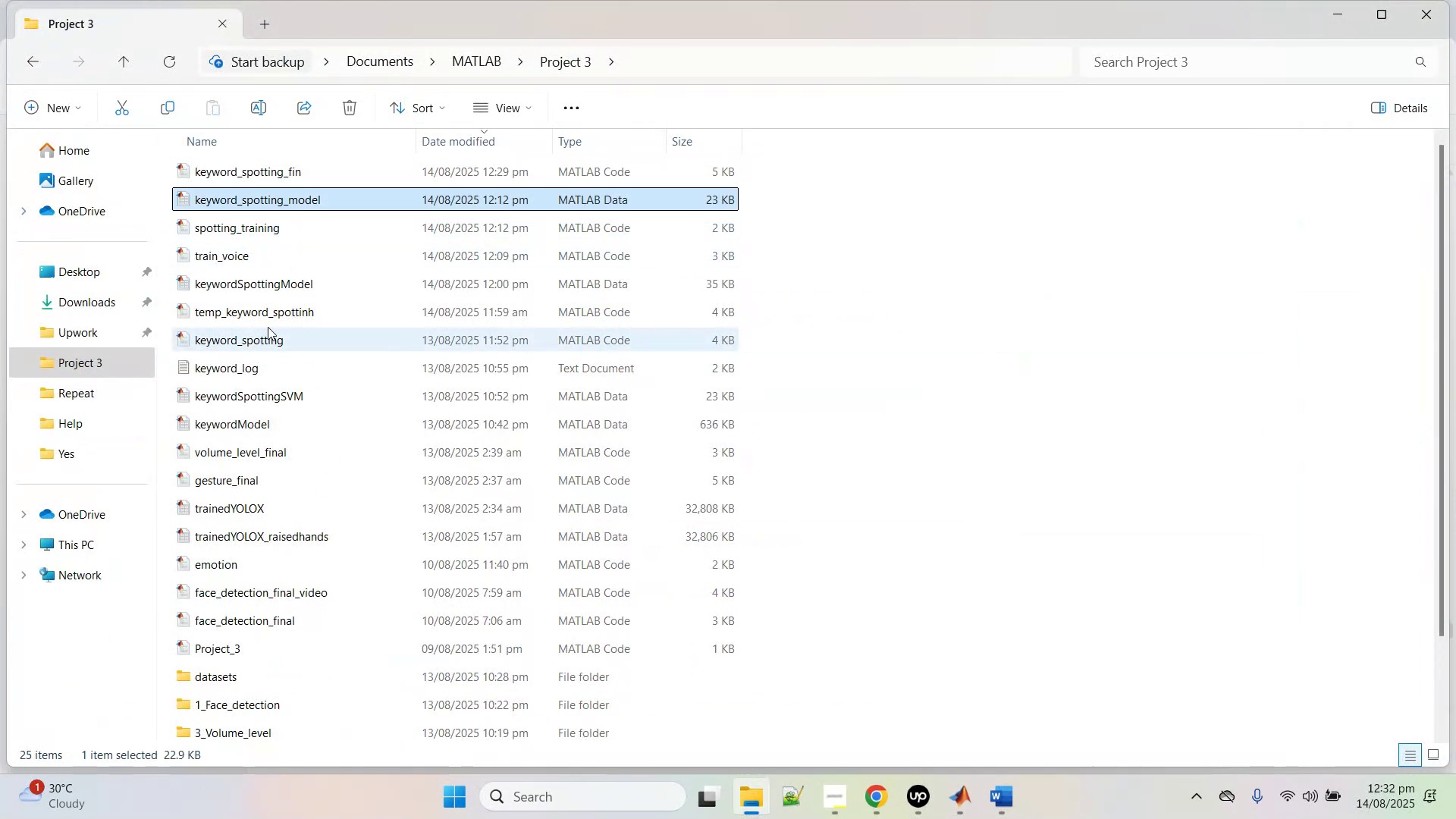 
hold_key(key=ControlLeft, duration=1.5)
left_click([264, 279])
 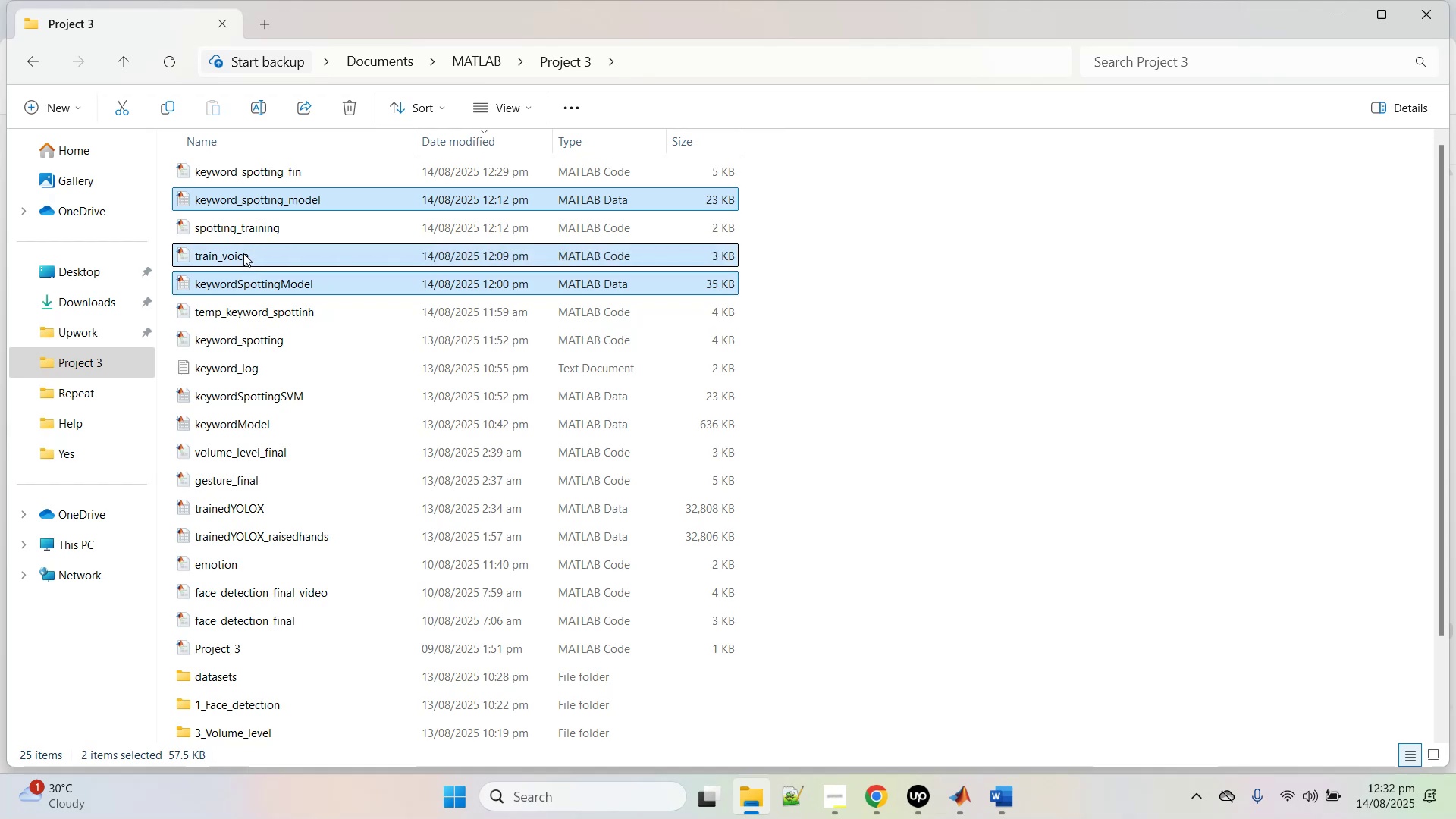 
hold_key(key=ControlLeft, duration=1.53)
left_click([259, 310])
 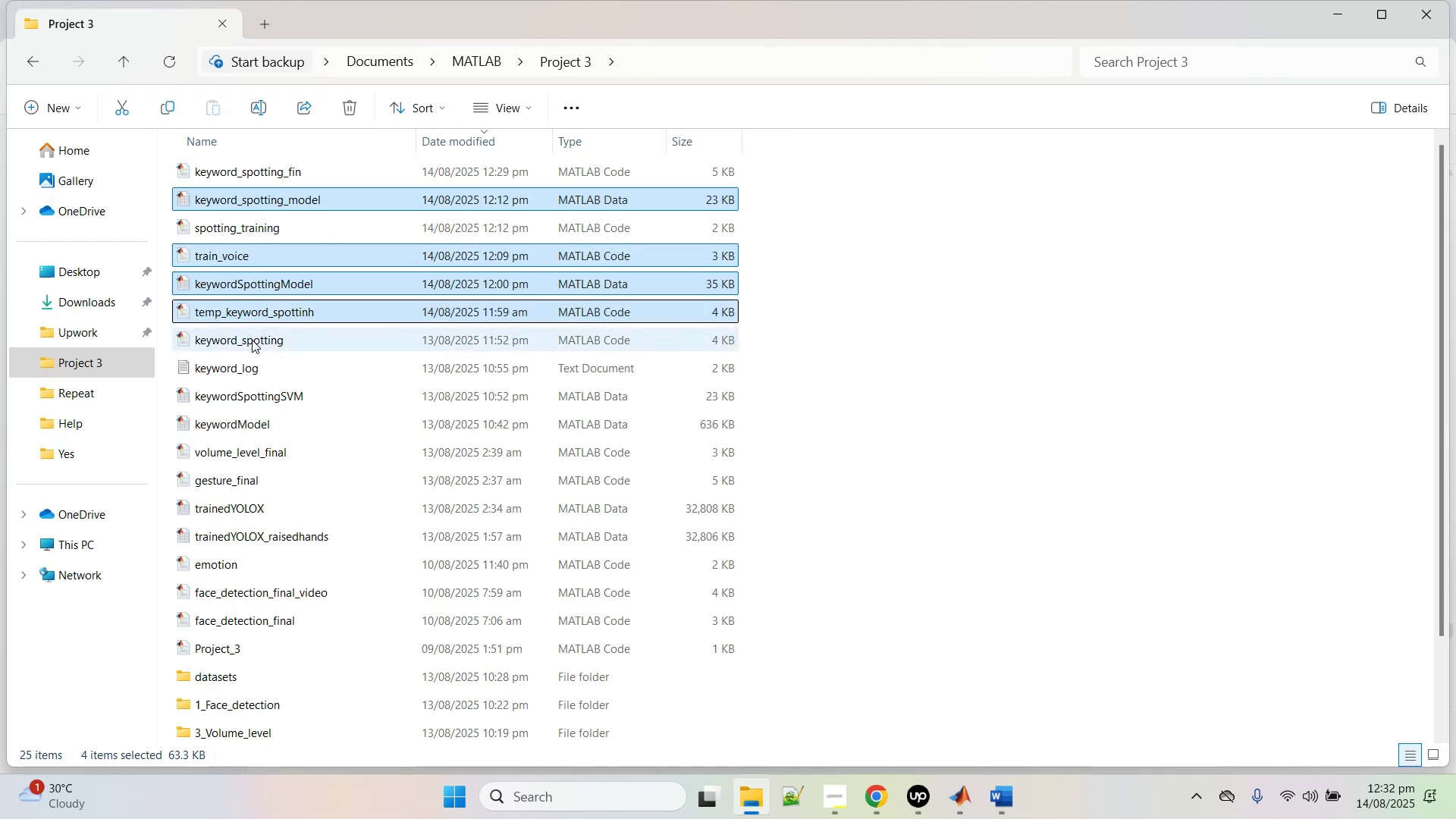 
double_click([252, 340])
 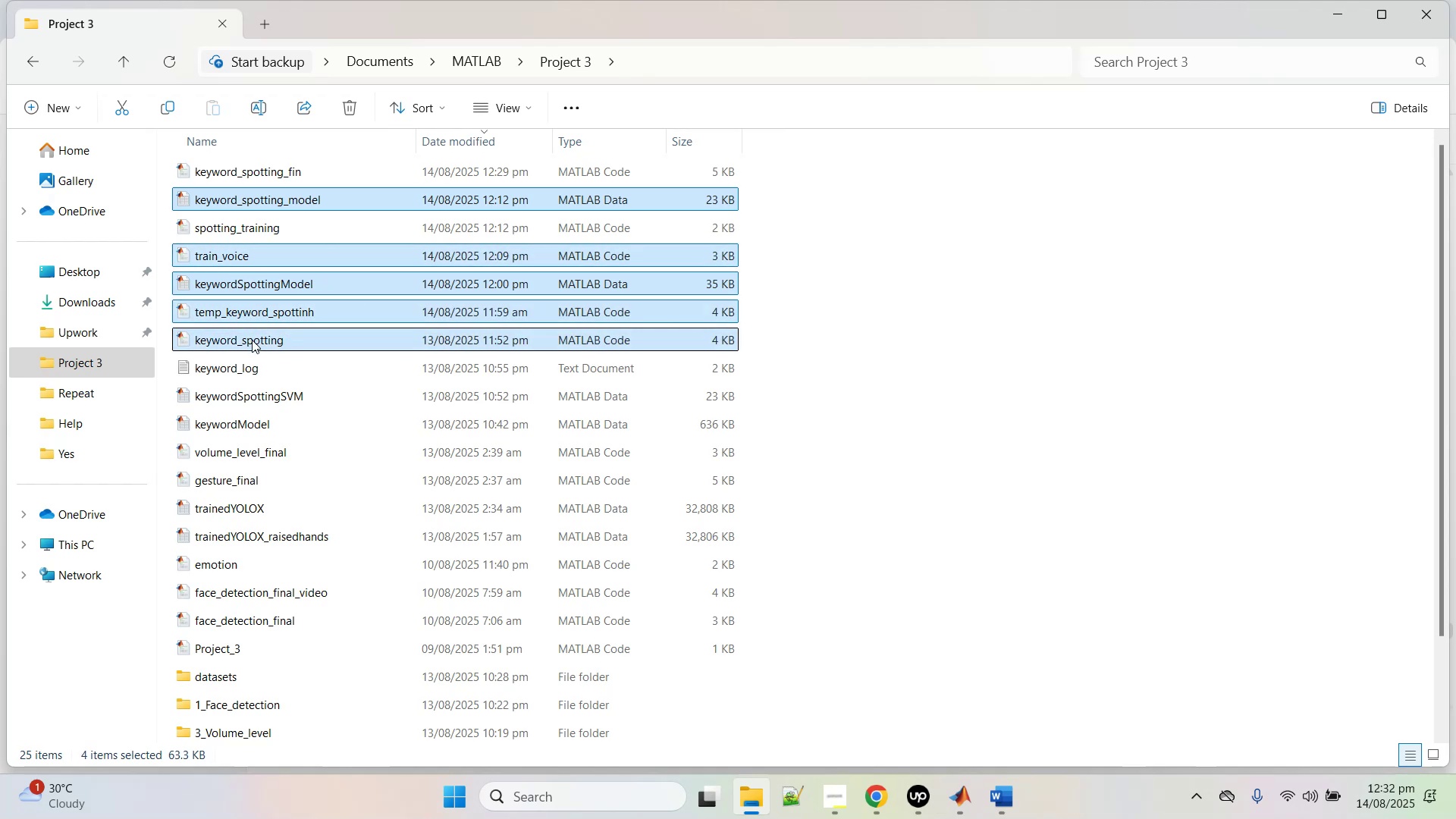 
hold_key(key=ControlLeft, duration=1.53)
left_click([244, 362])
 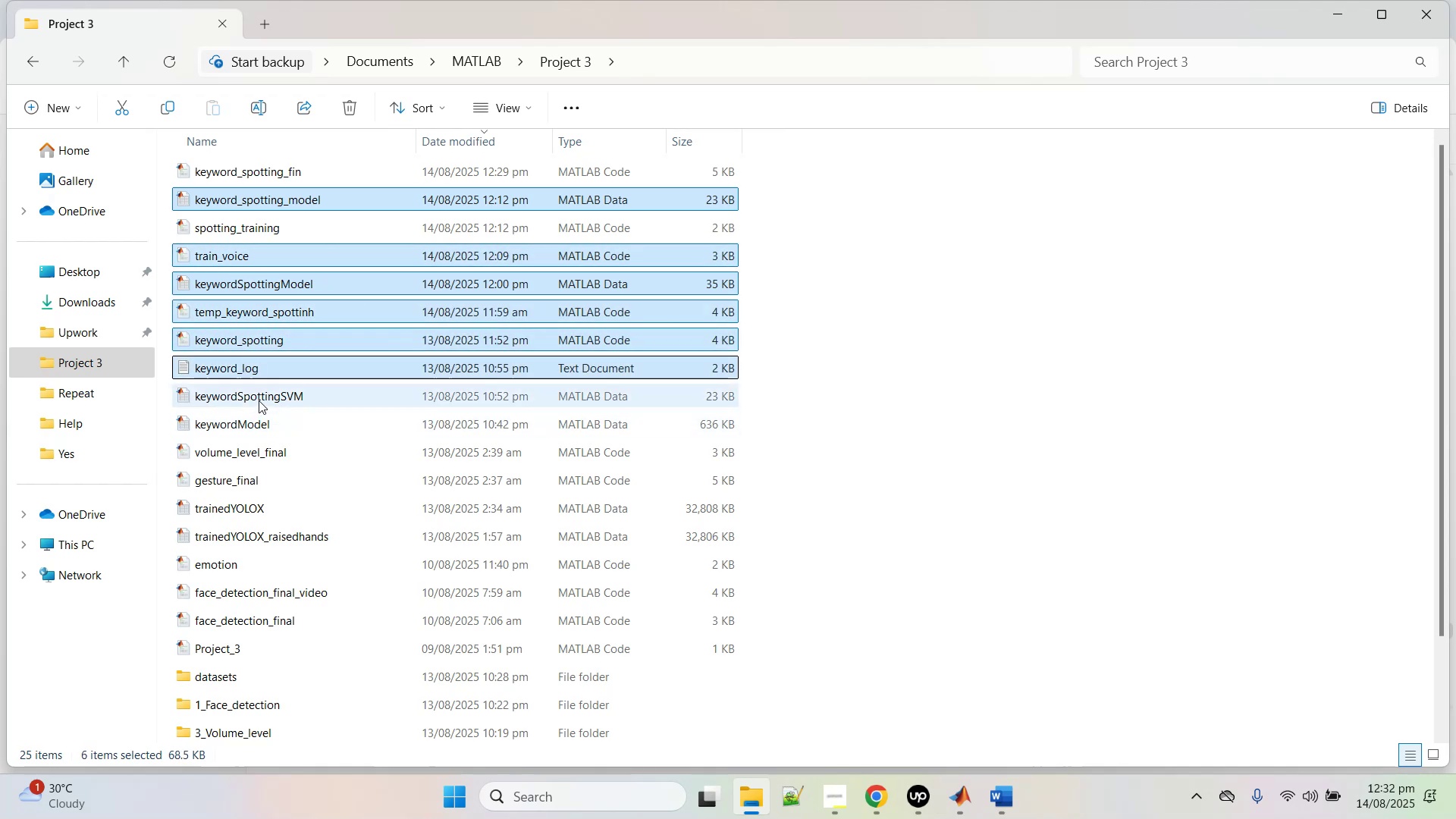 
hold_key(key=ControlLeft, duration=0.73)
double_click([253, 422])
 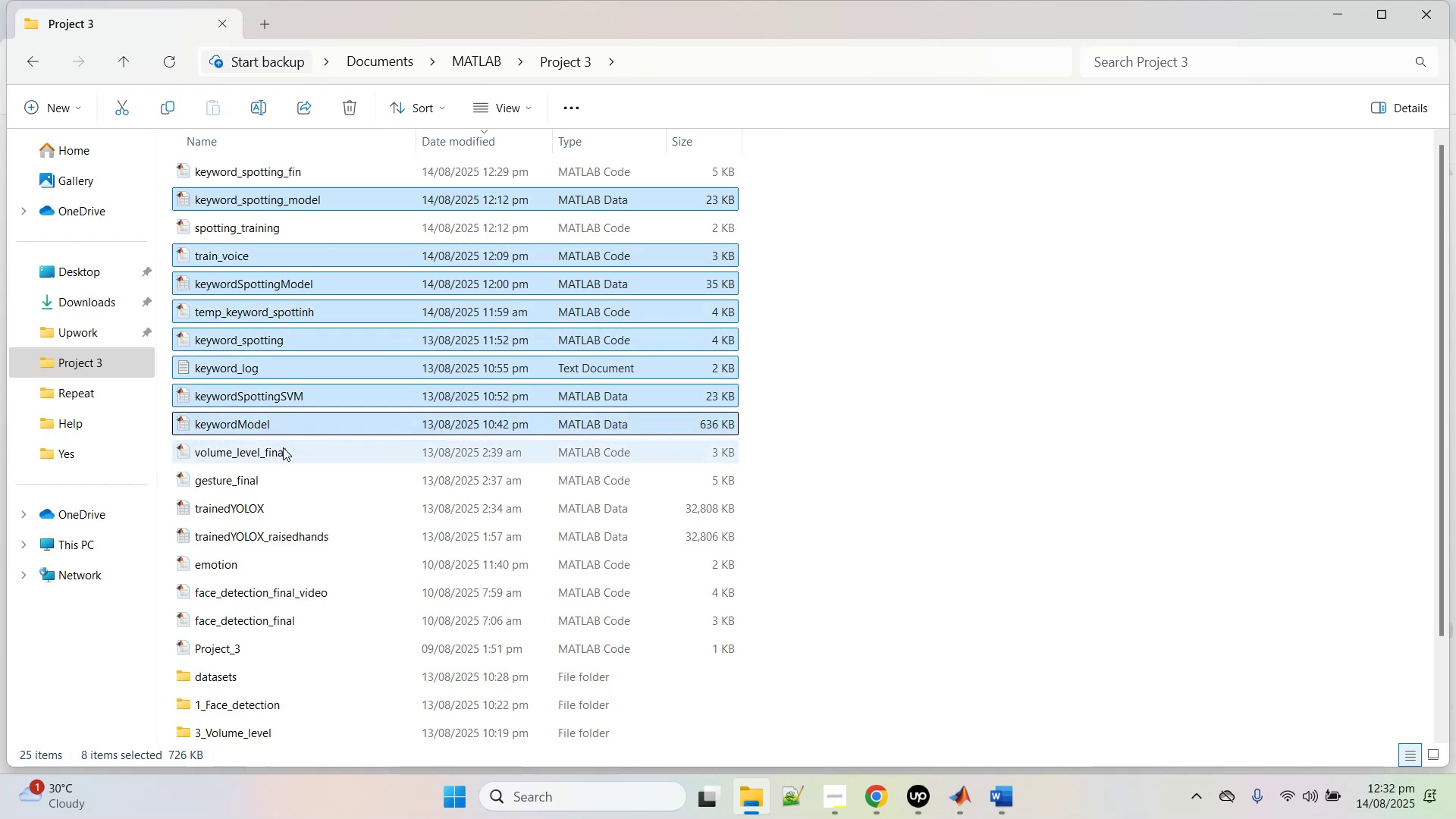 
scroll: coordinate [286, 446], scroll_direction: down, amount: 4.0
 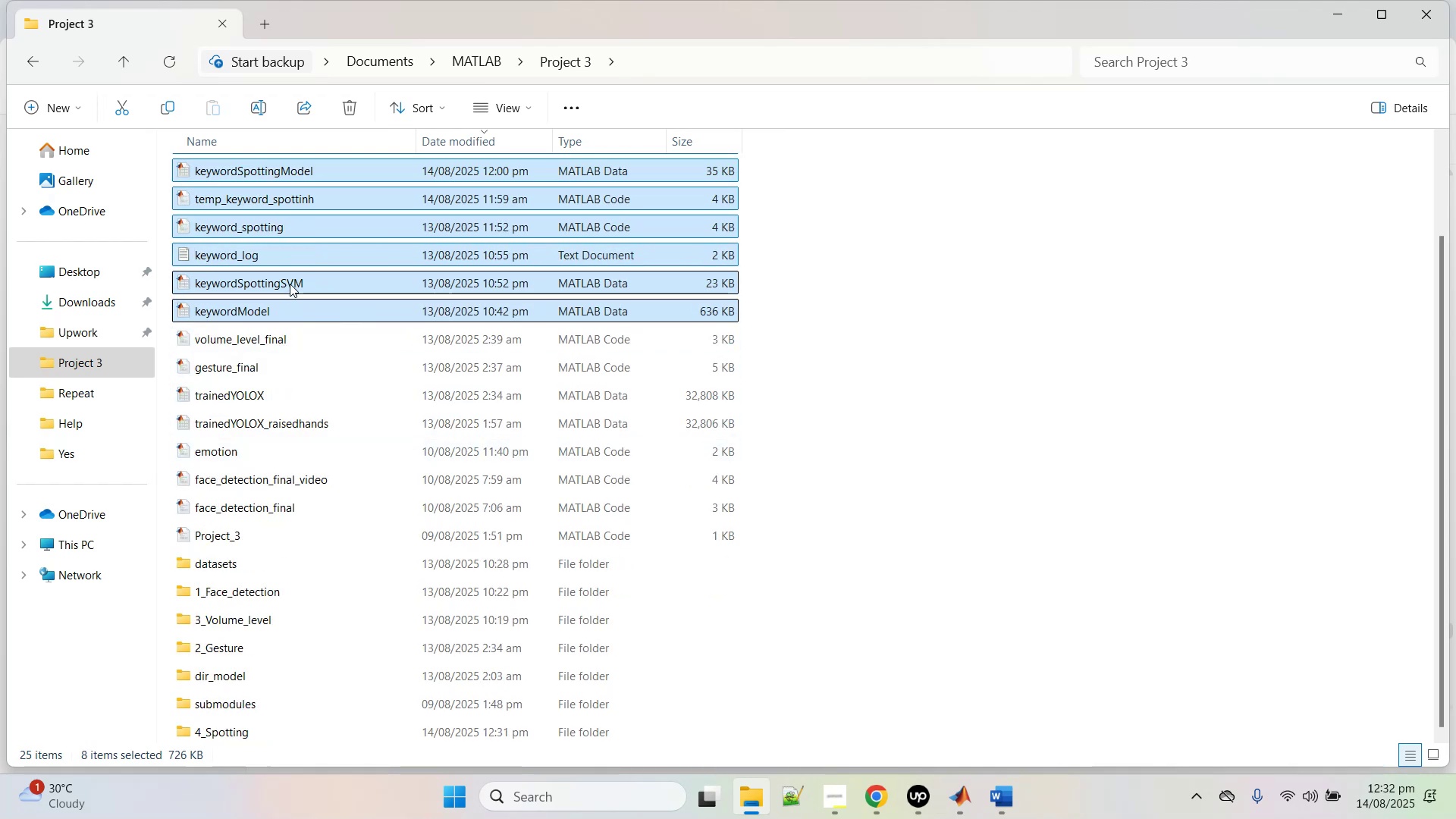 
left_click_drag(start_coordinate=[292, 279], to_coordinate=[389, 725])
 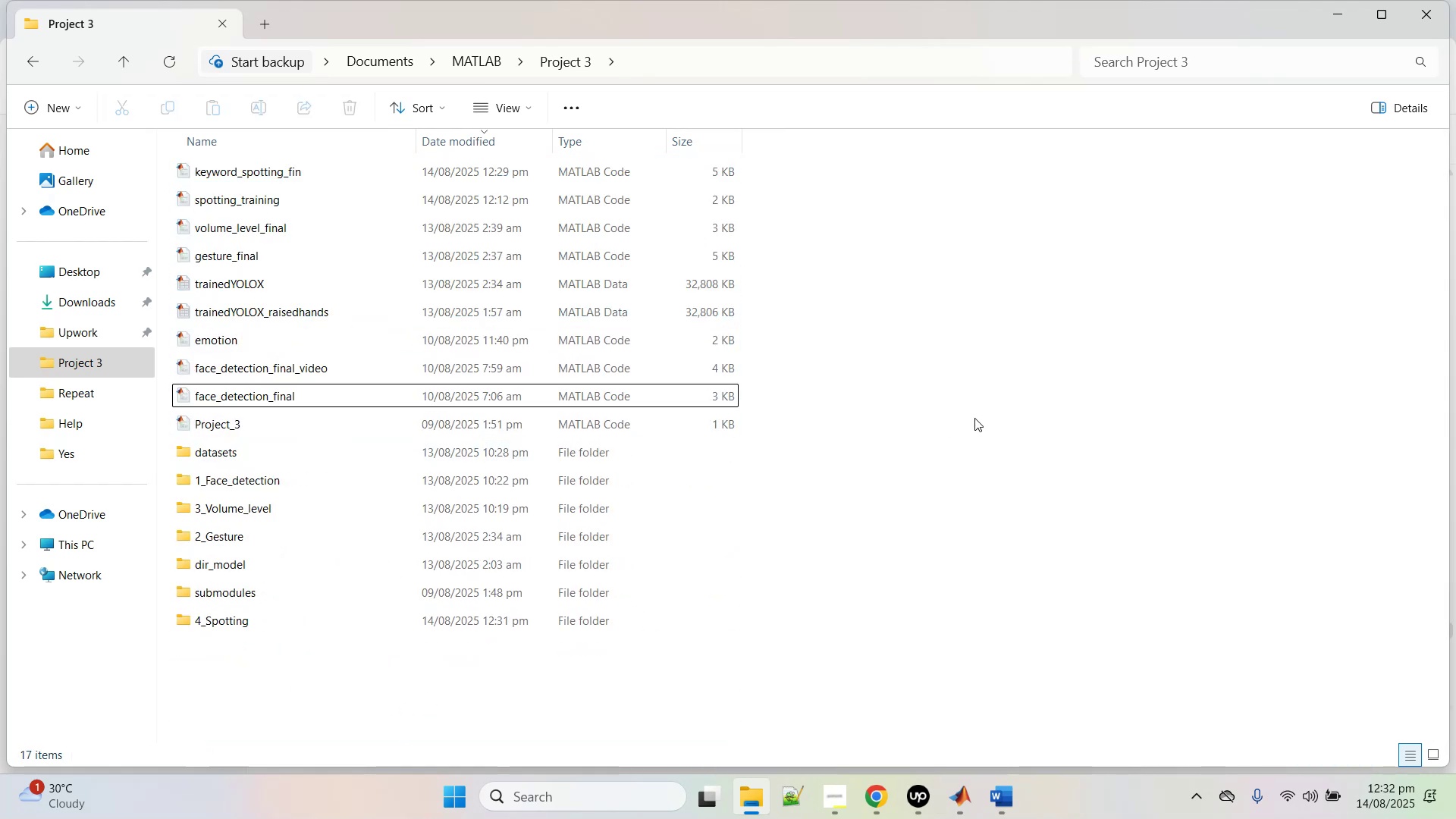 
left_click([974, 417])
 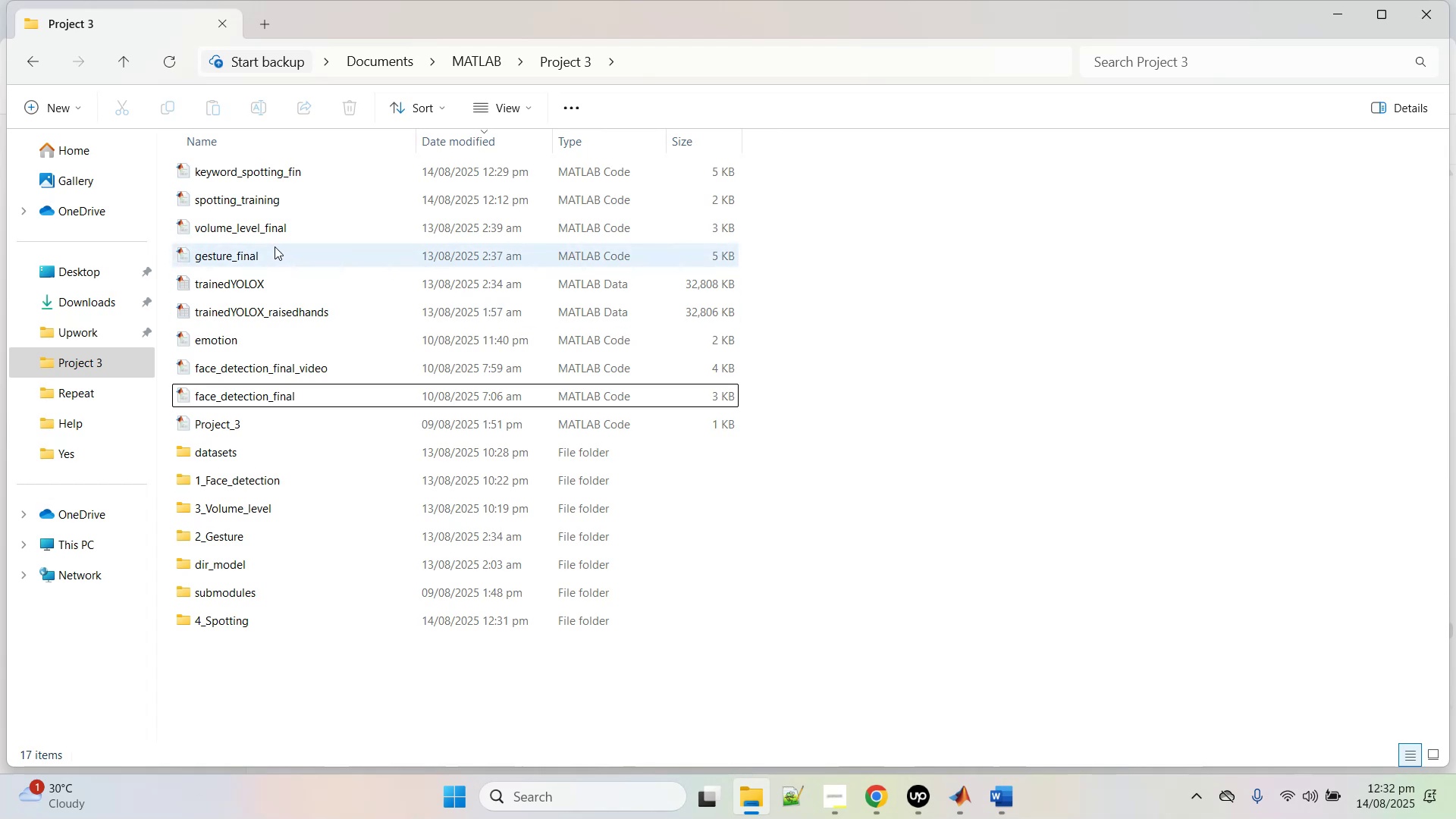 
mouse_move([265, 375])
 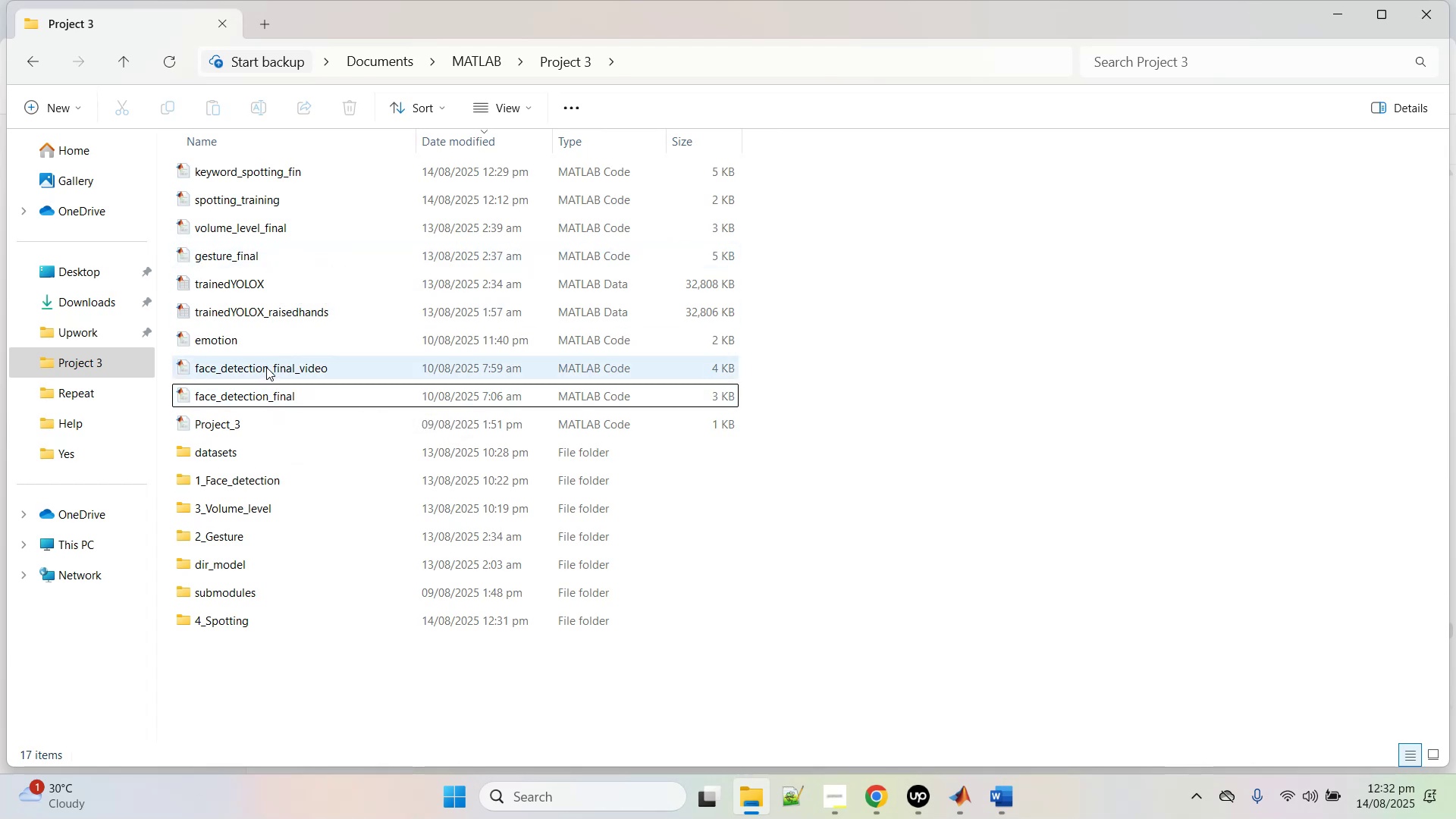 
mouse_move([262, 358])
 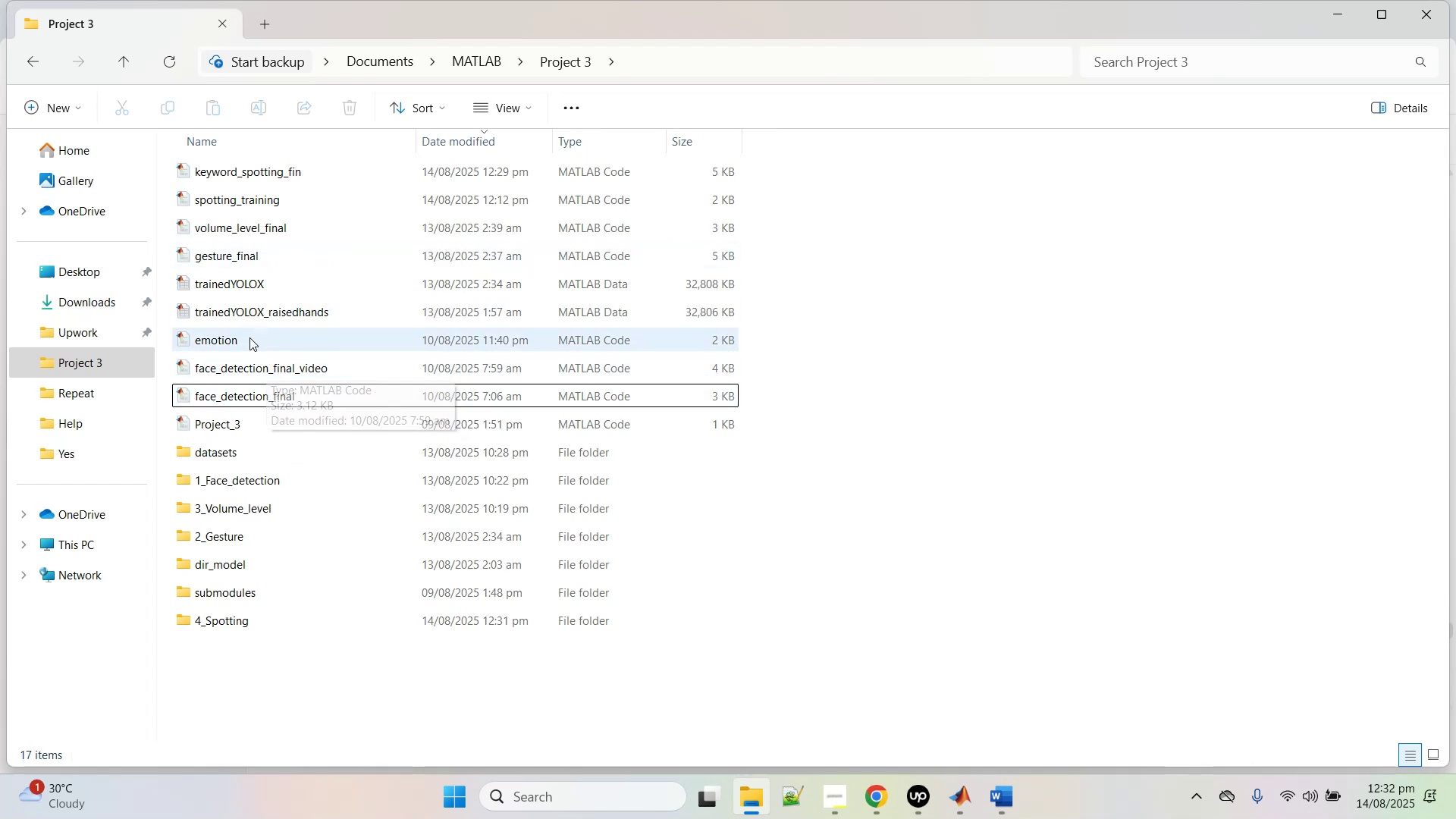 
mouse_move([244, 309])
 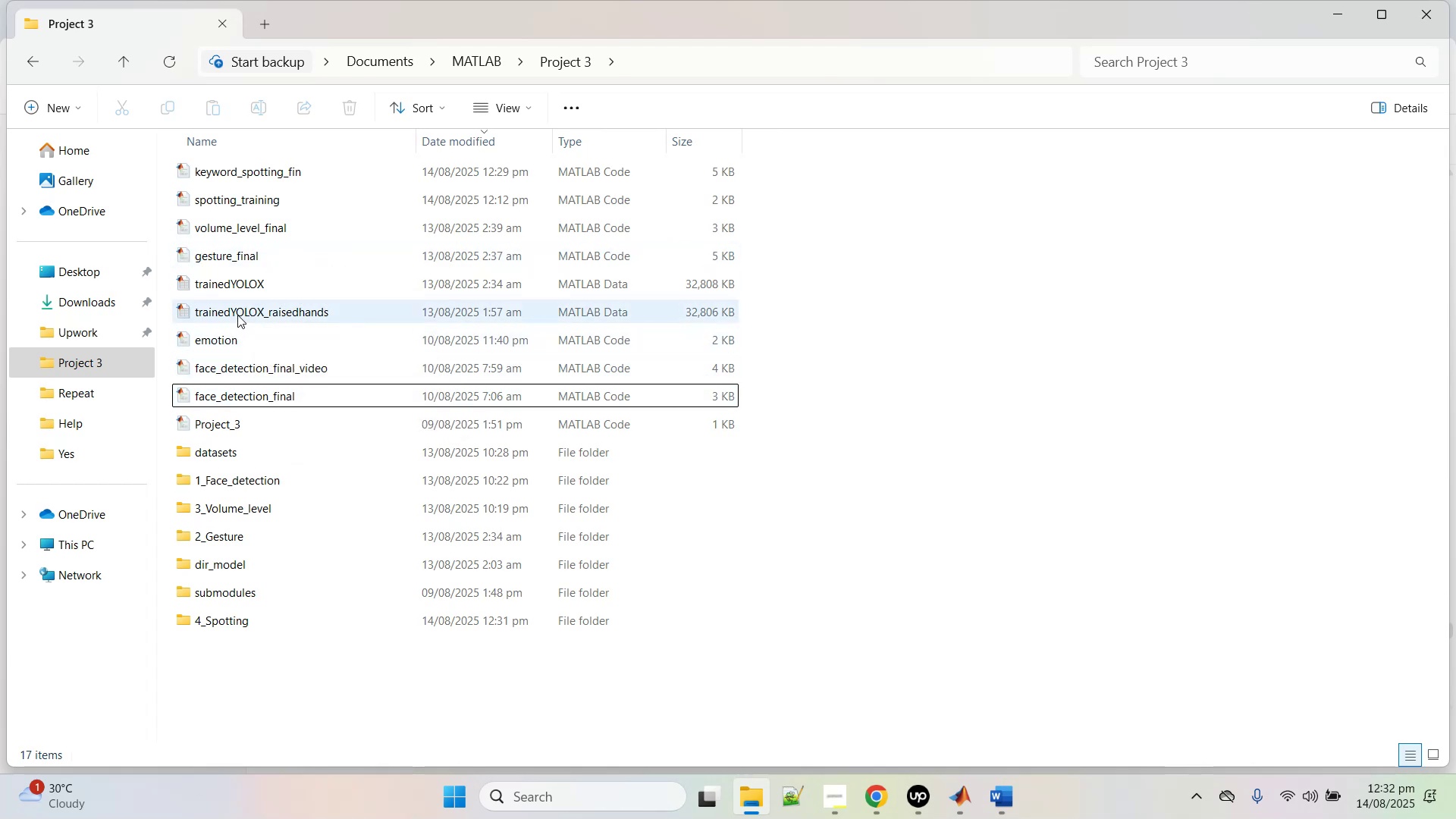 
mouse_move([226, 298])
 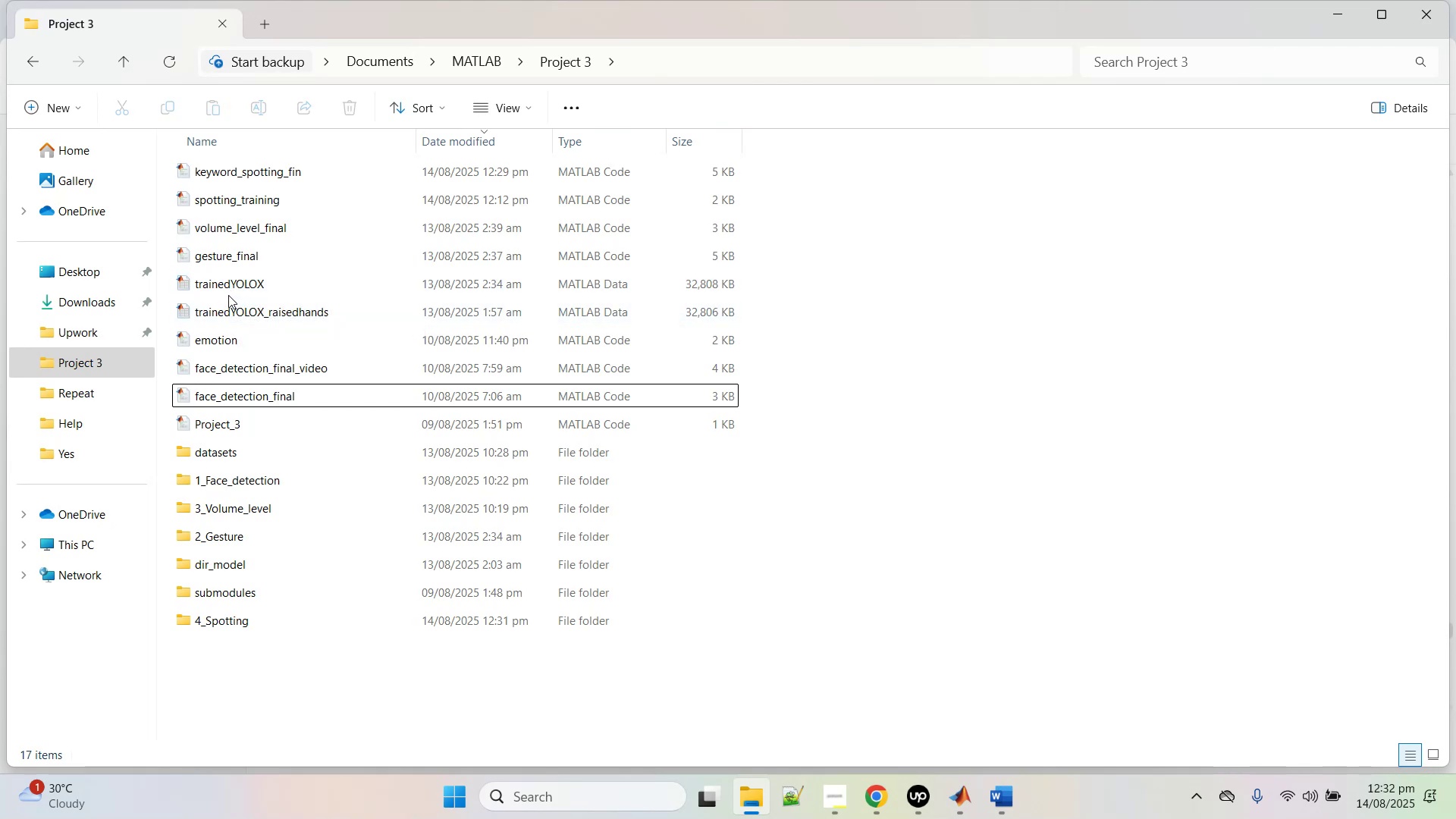 
mouse_move([224, 285])
 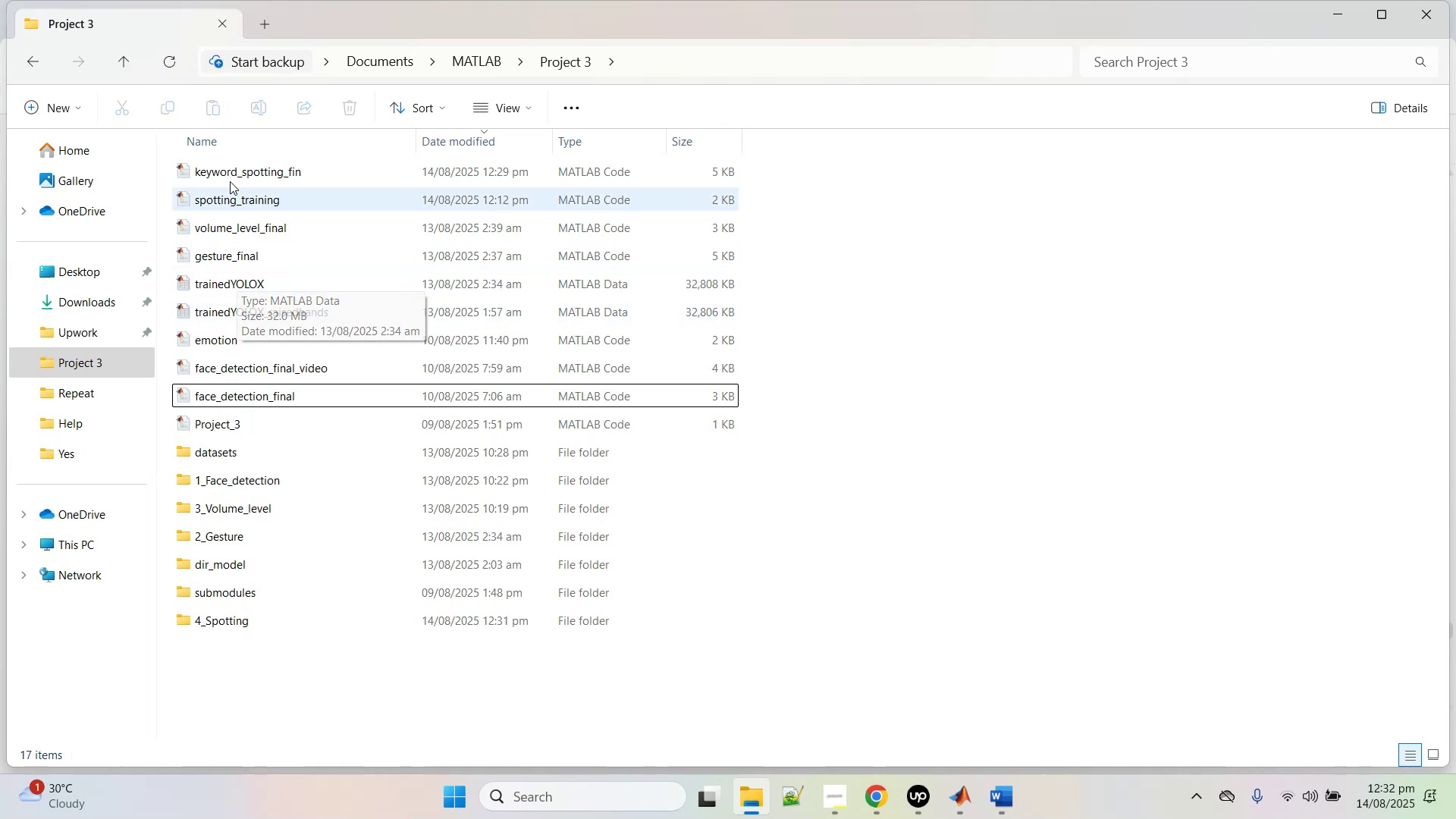 
mouse_move([231, 193])
 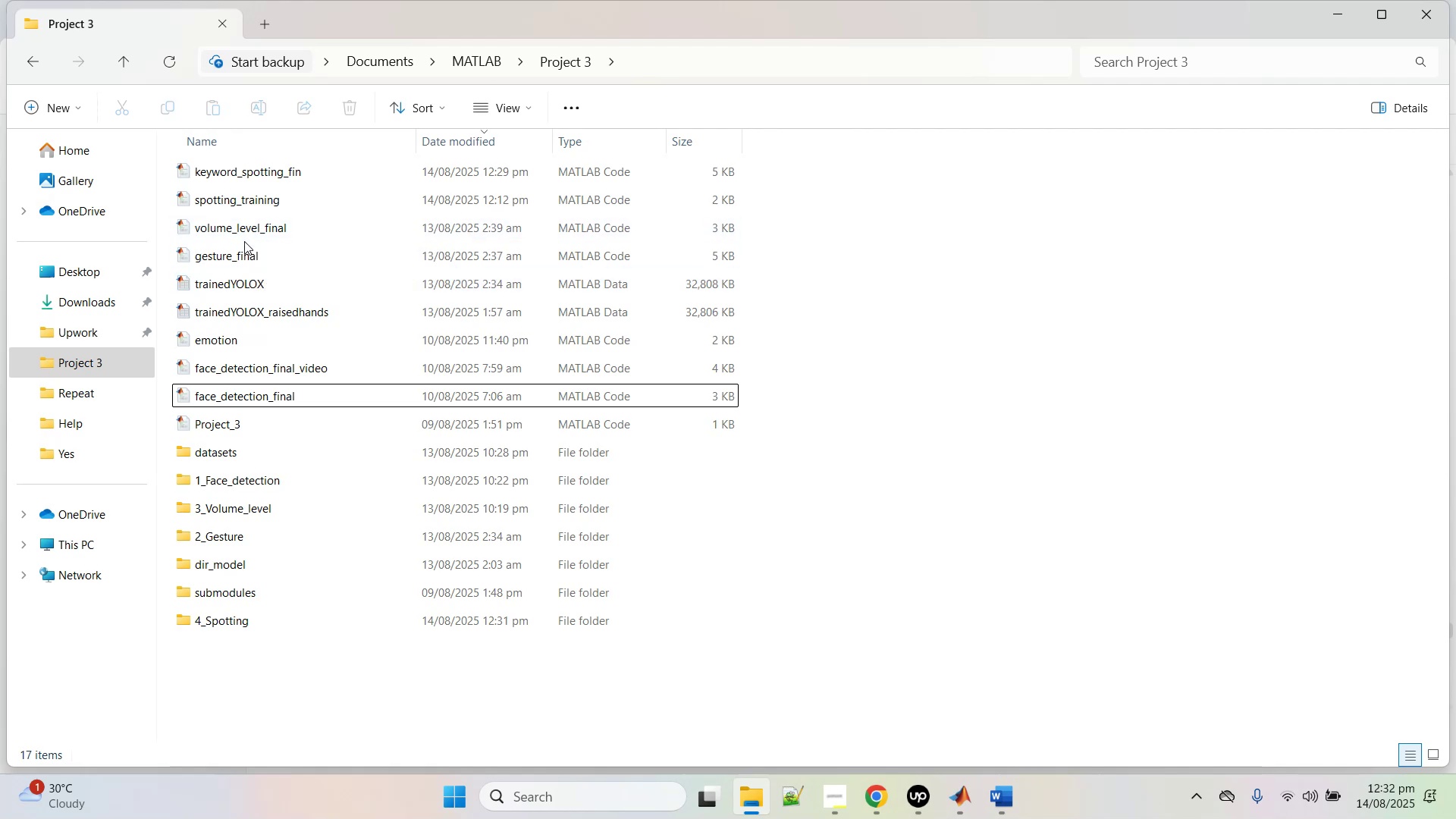 
wait(14.96)
 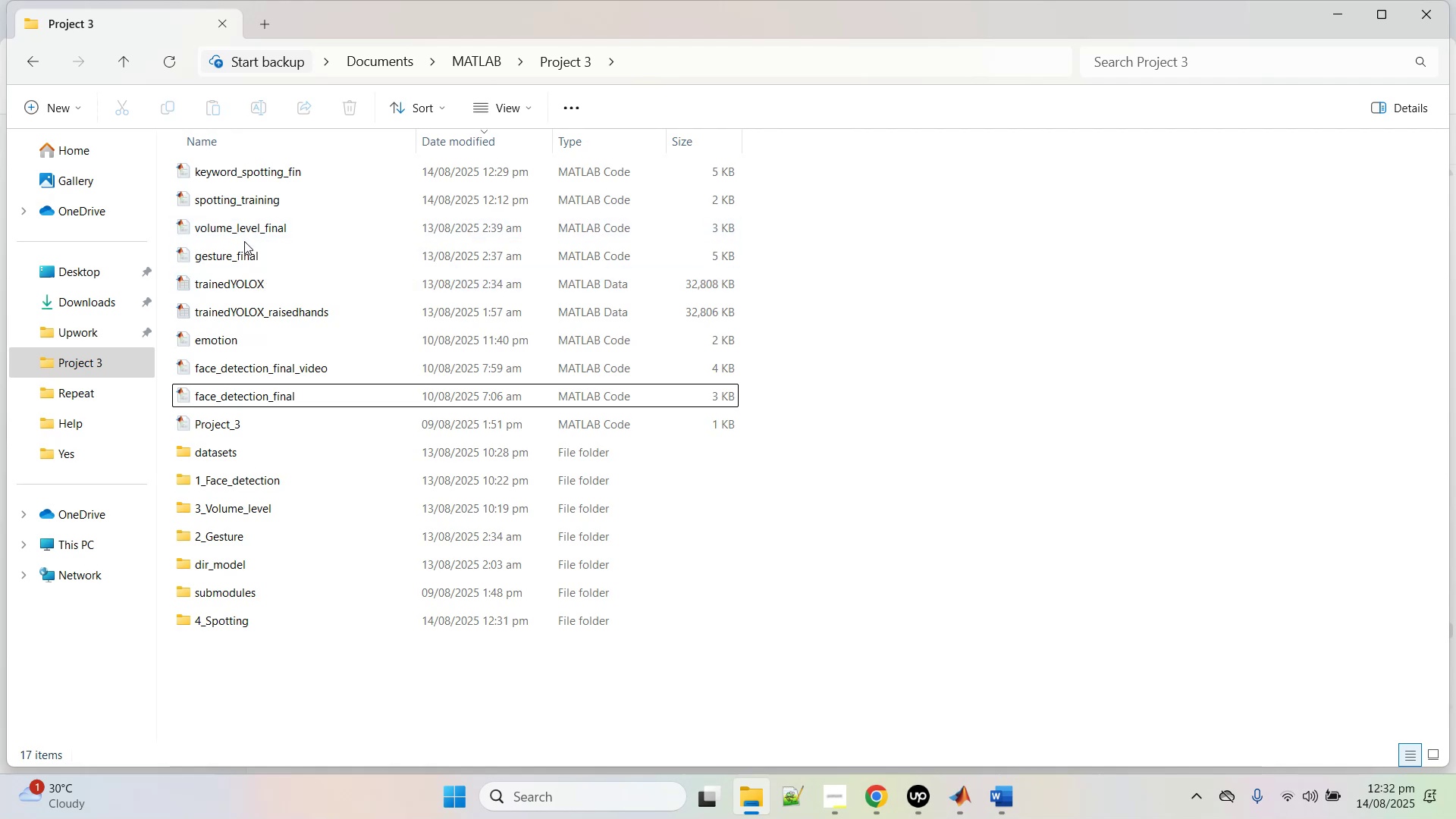 
left_click([1329, 10])
 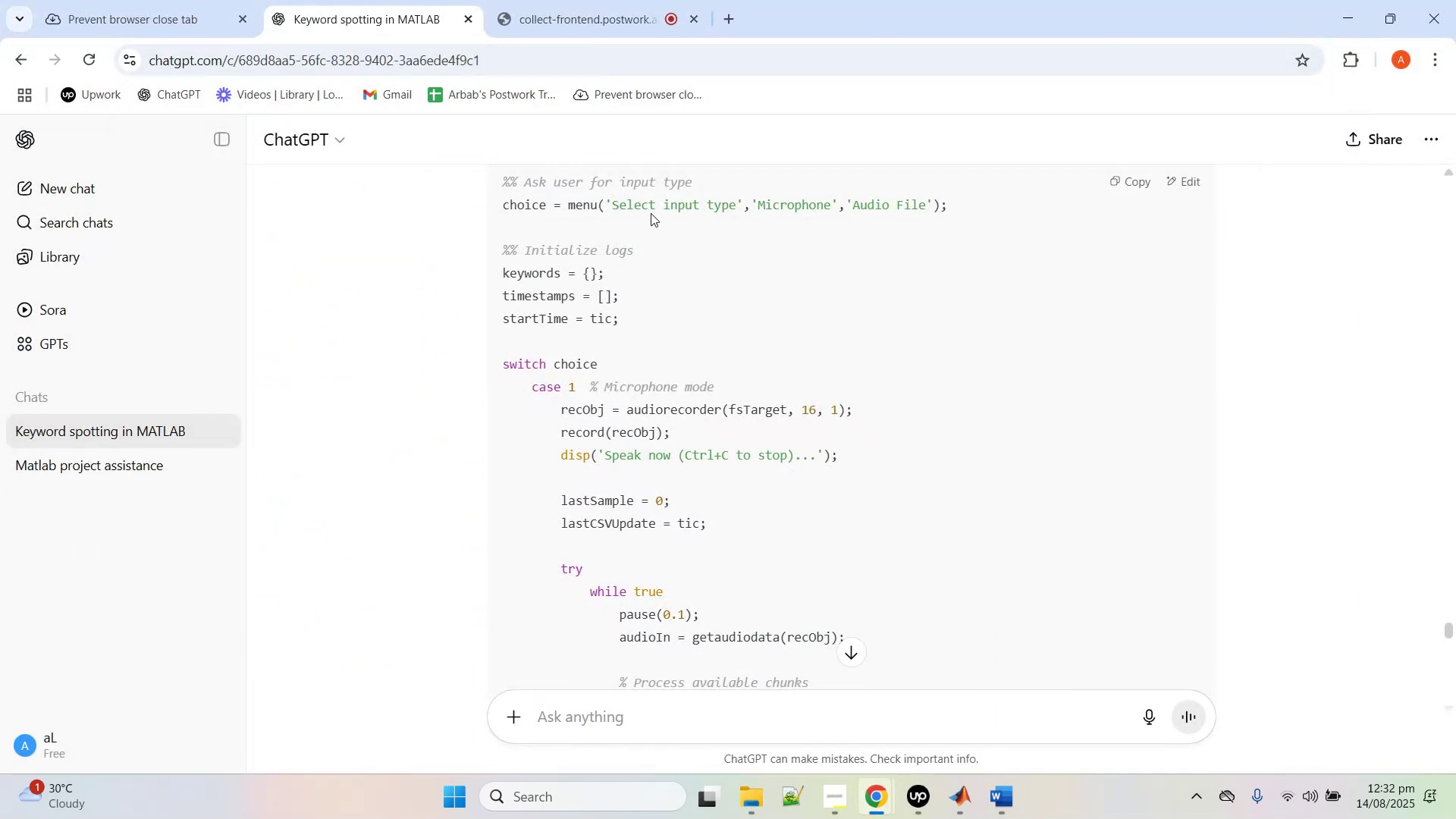 
scroll: coordinate [702, 452], scroll_direction: down, amount: 16.0
 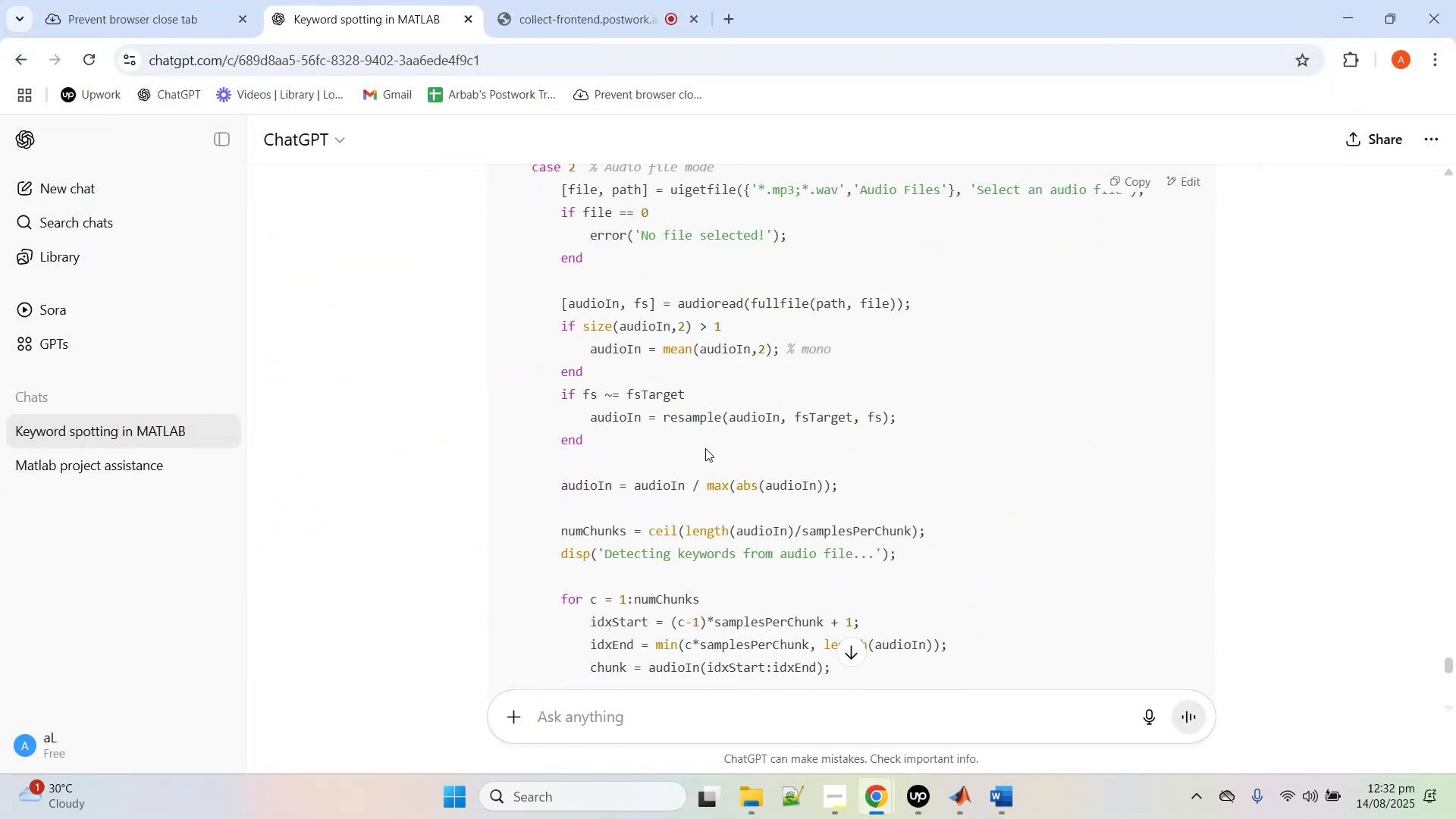 
scroll: coordinate [709, 429], scroll_direction: up, amount: 13.0
 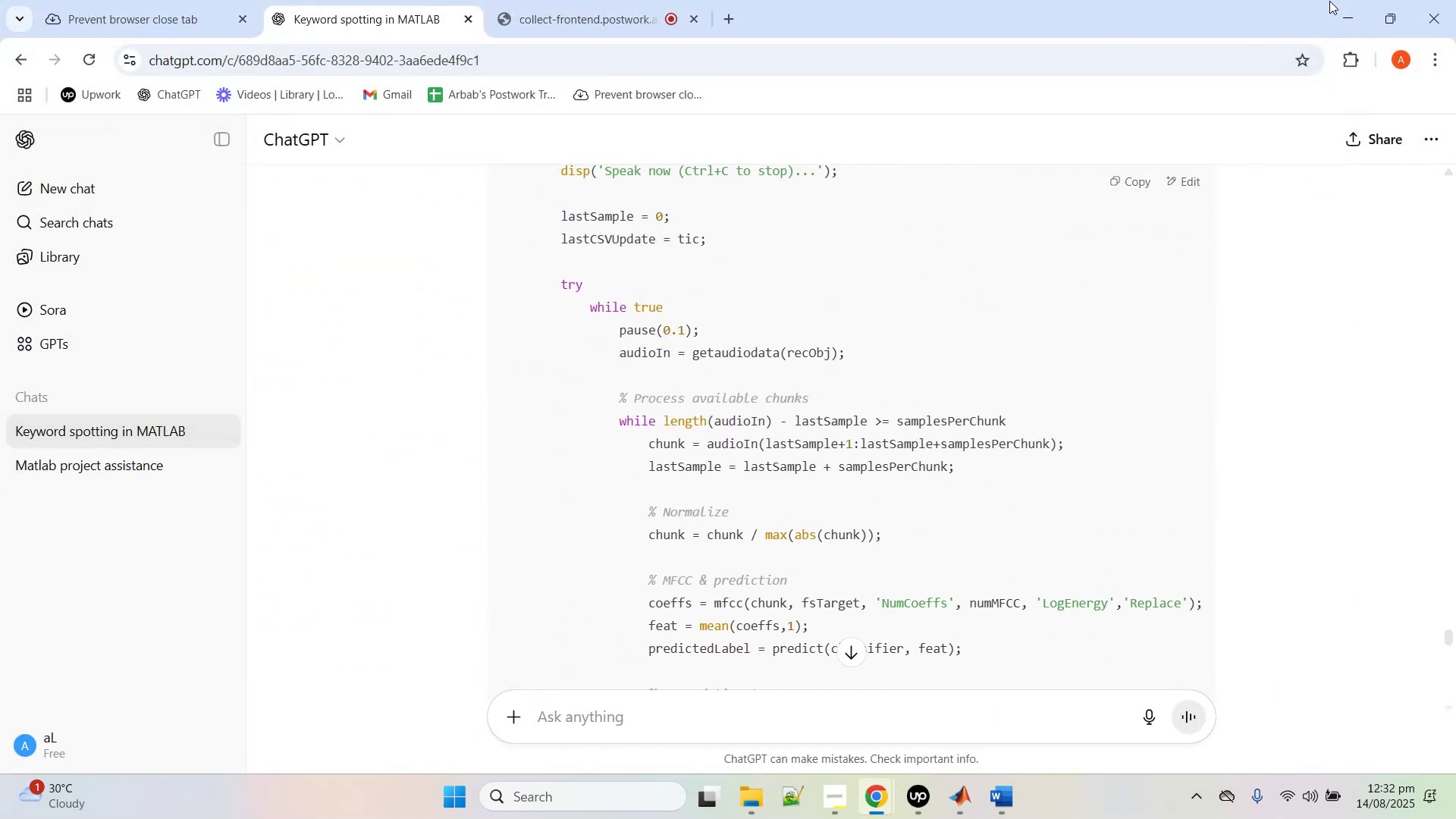 
left_click([1351, 3])
 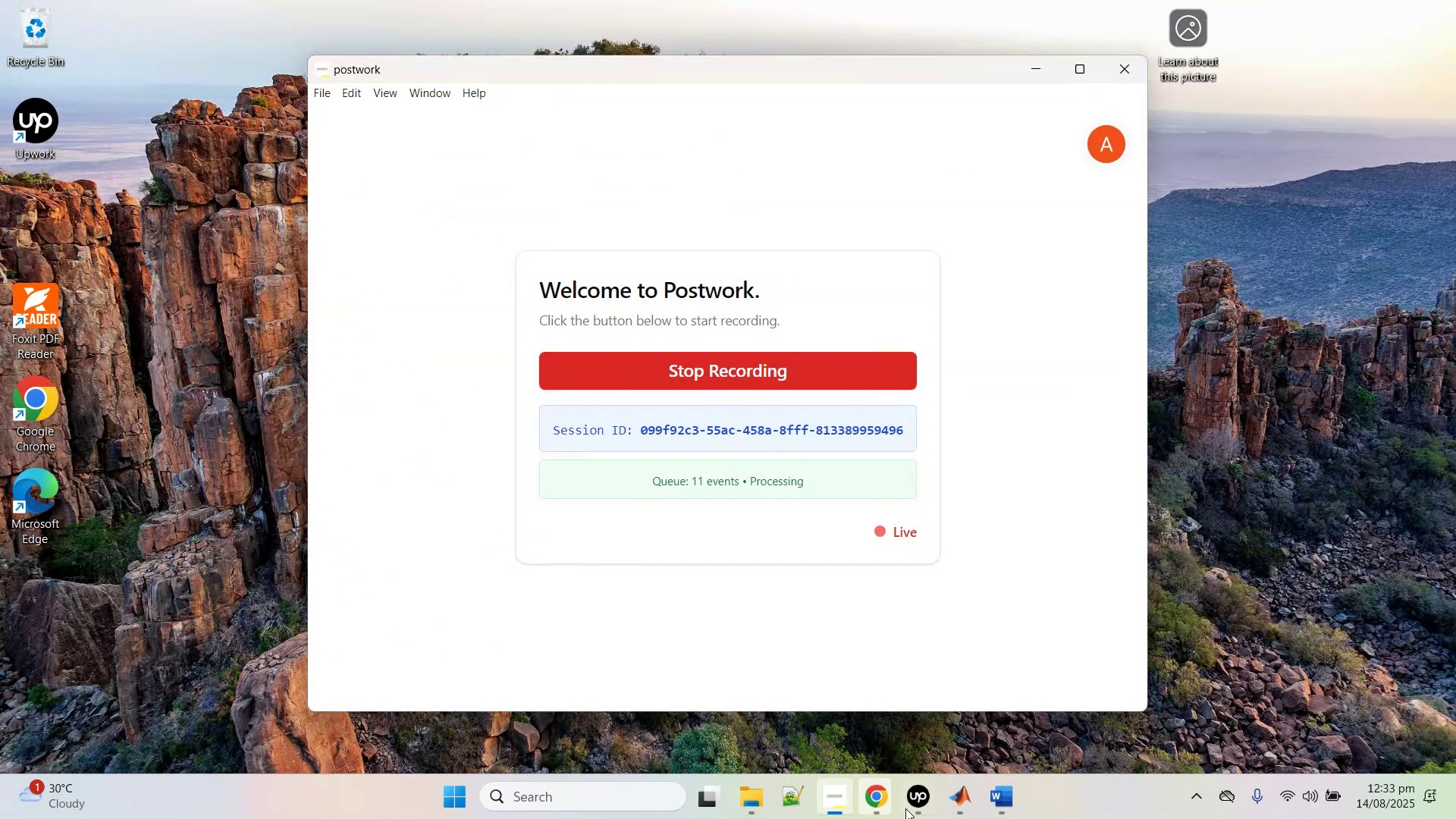 
mouse_move([951, 782])
 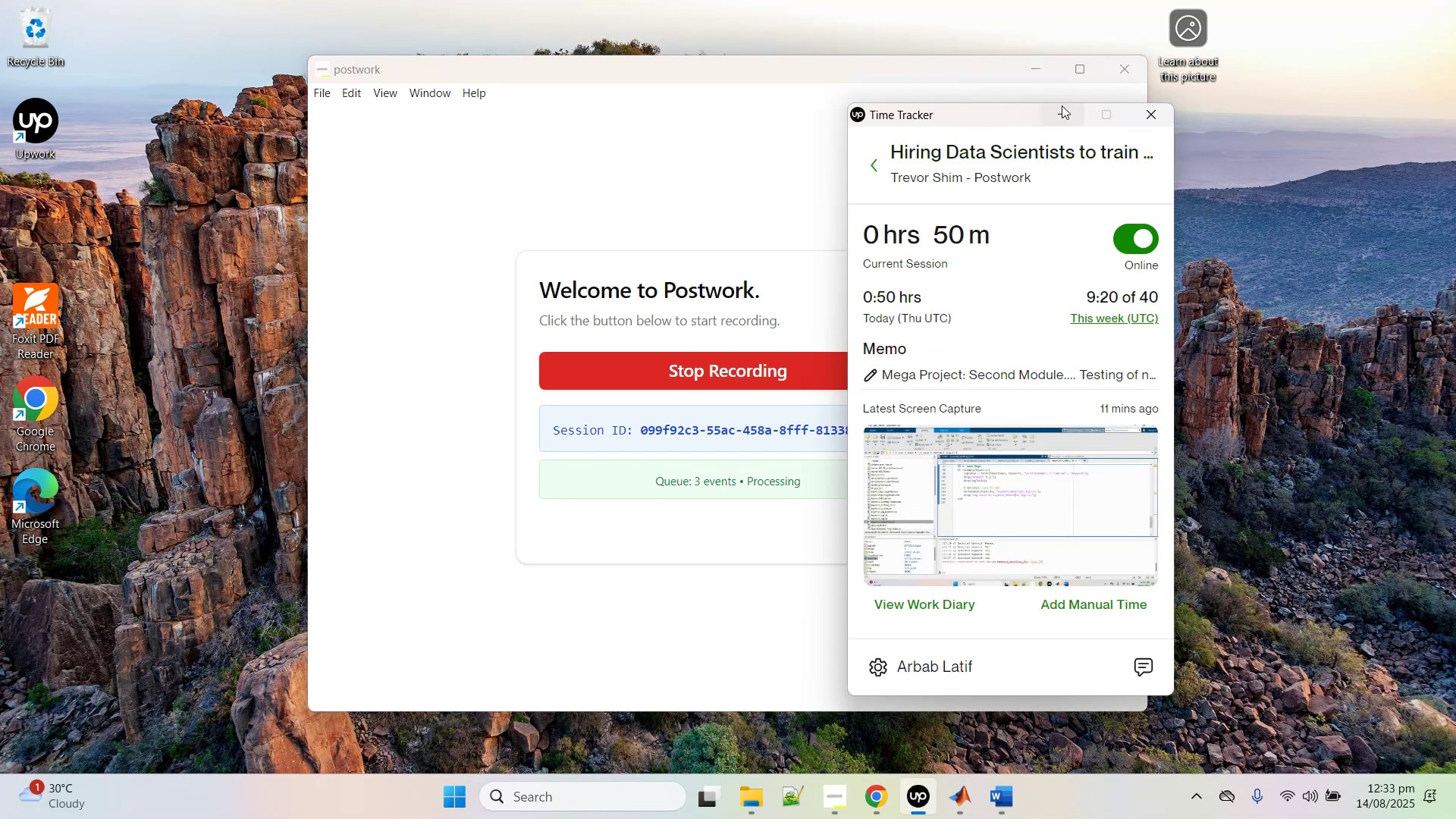 
left_click([1065, 113])
 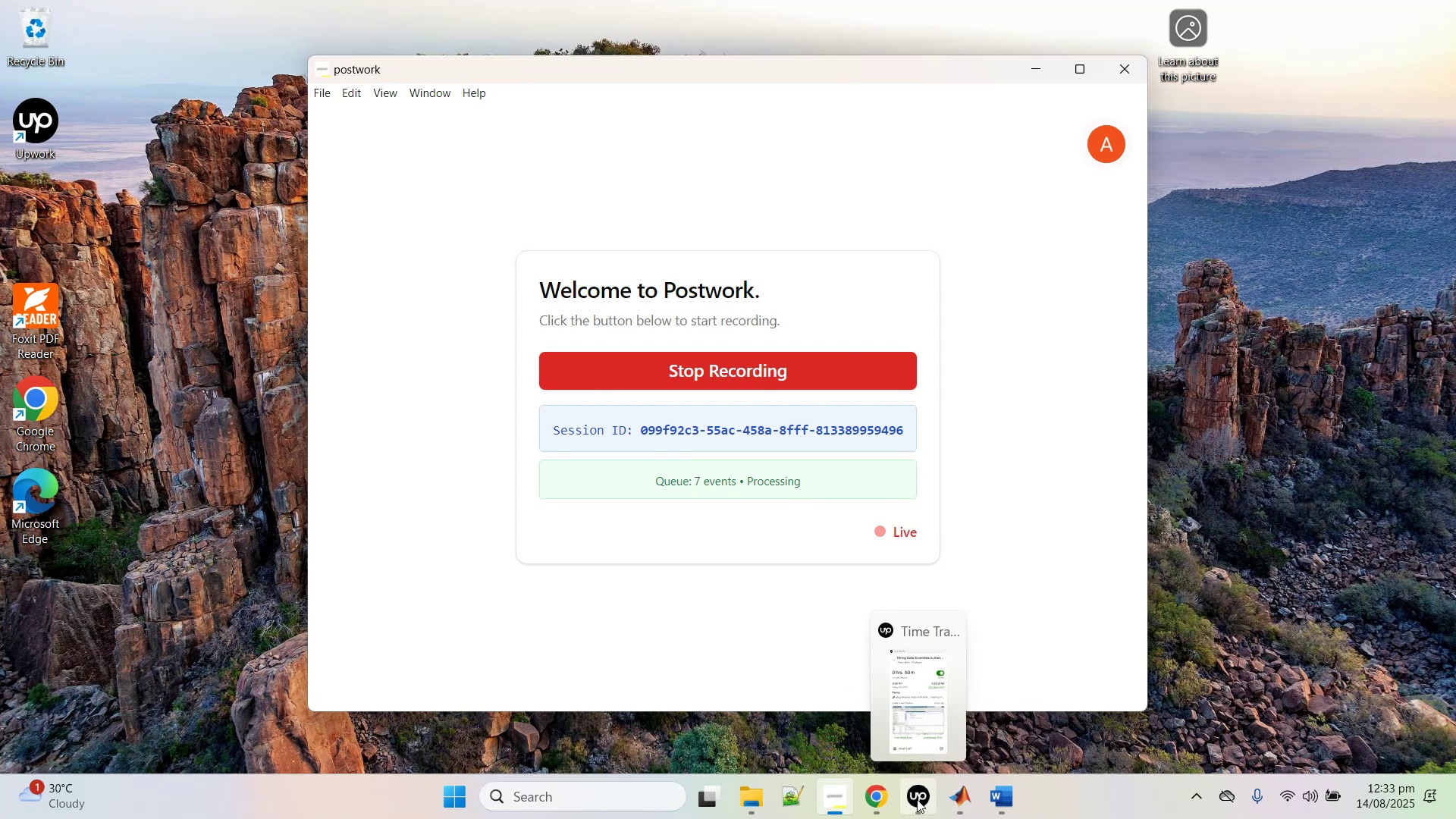 
left_click([955, 797])
 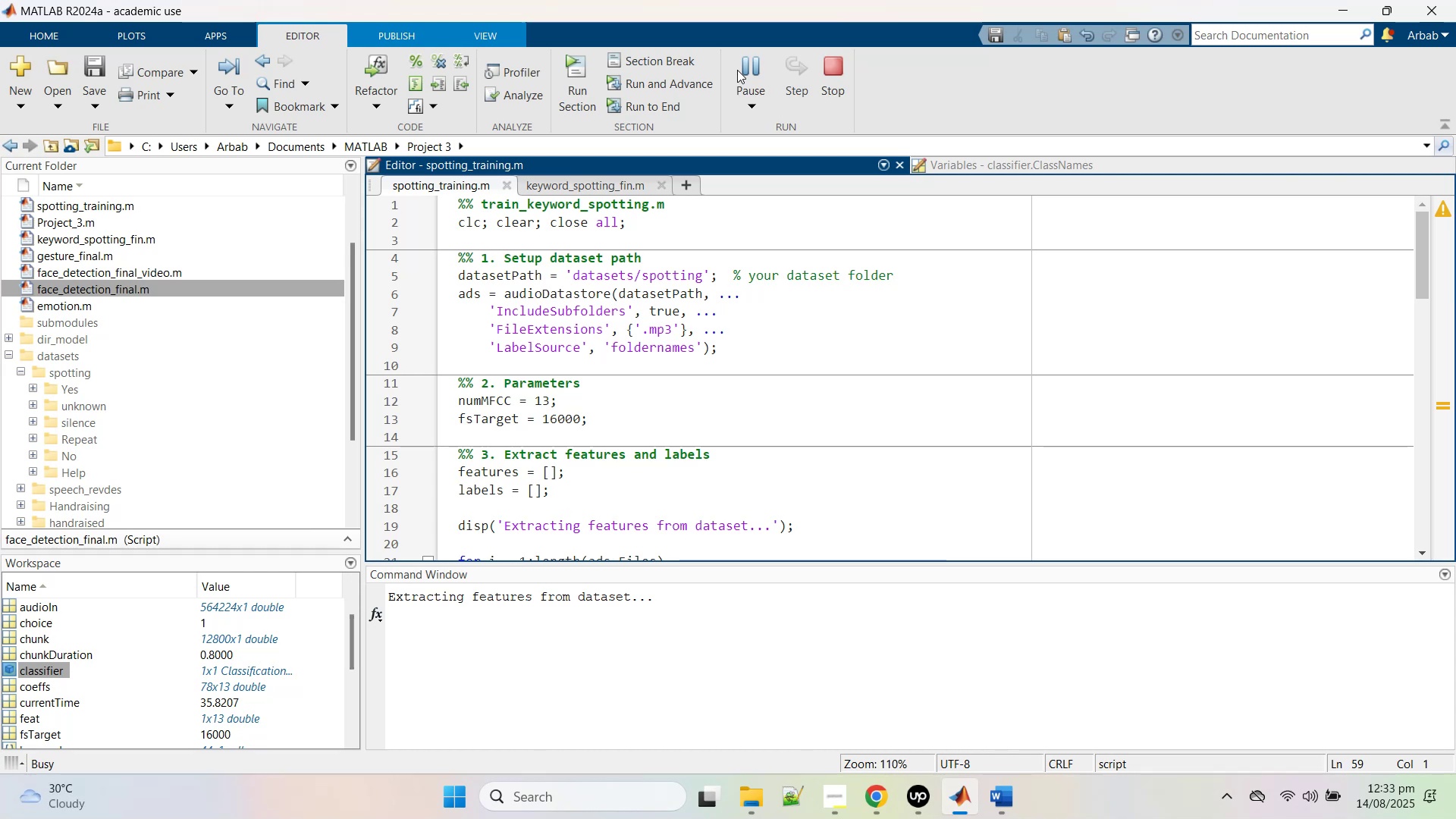 
wait(27.21)
 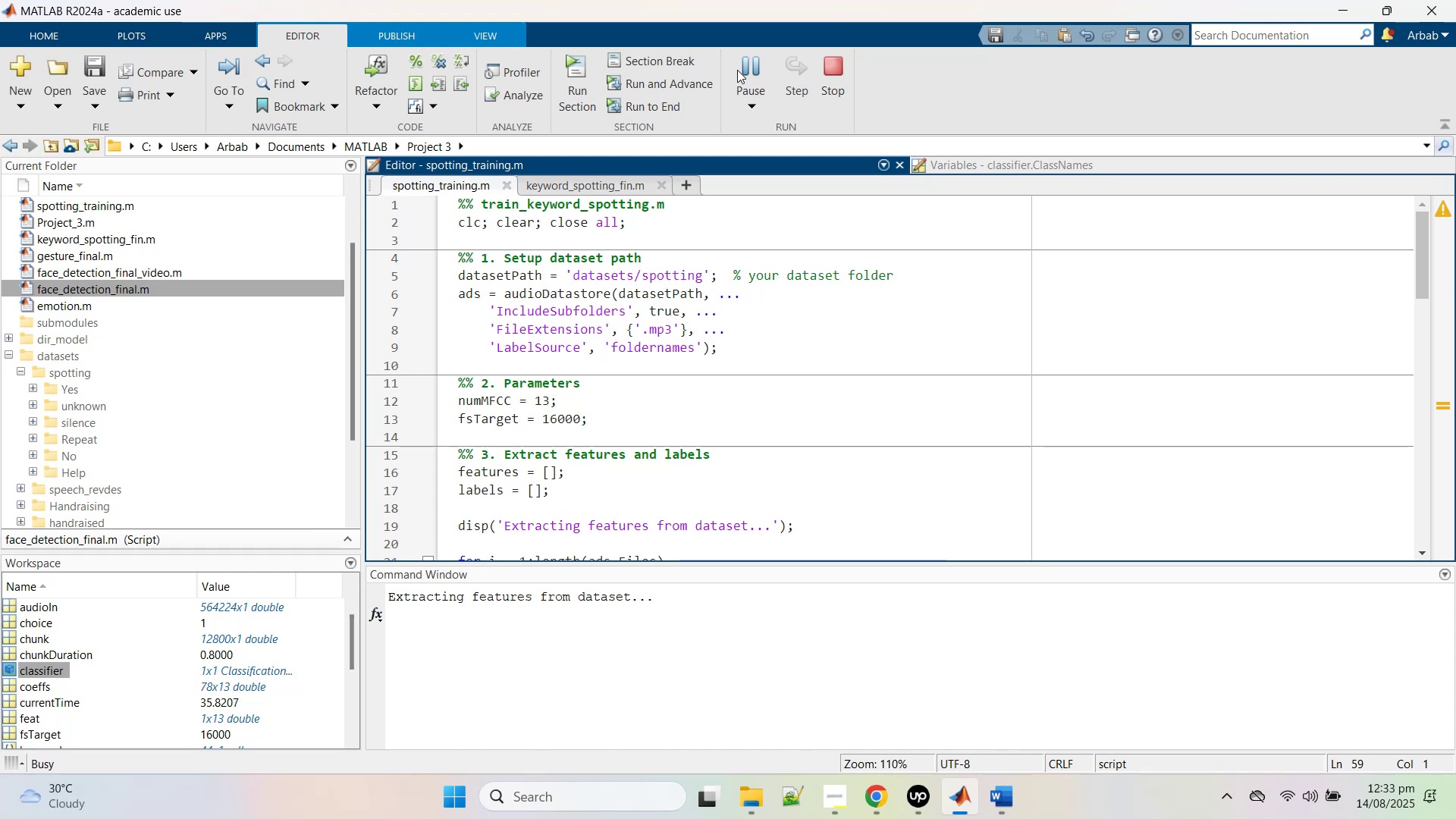 
left_click([8, 368])
 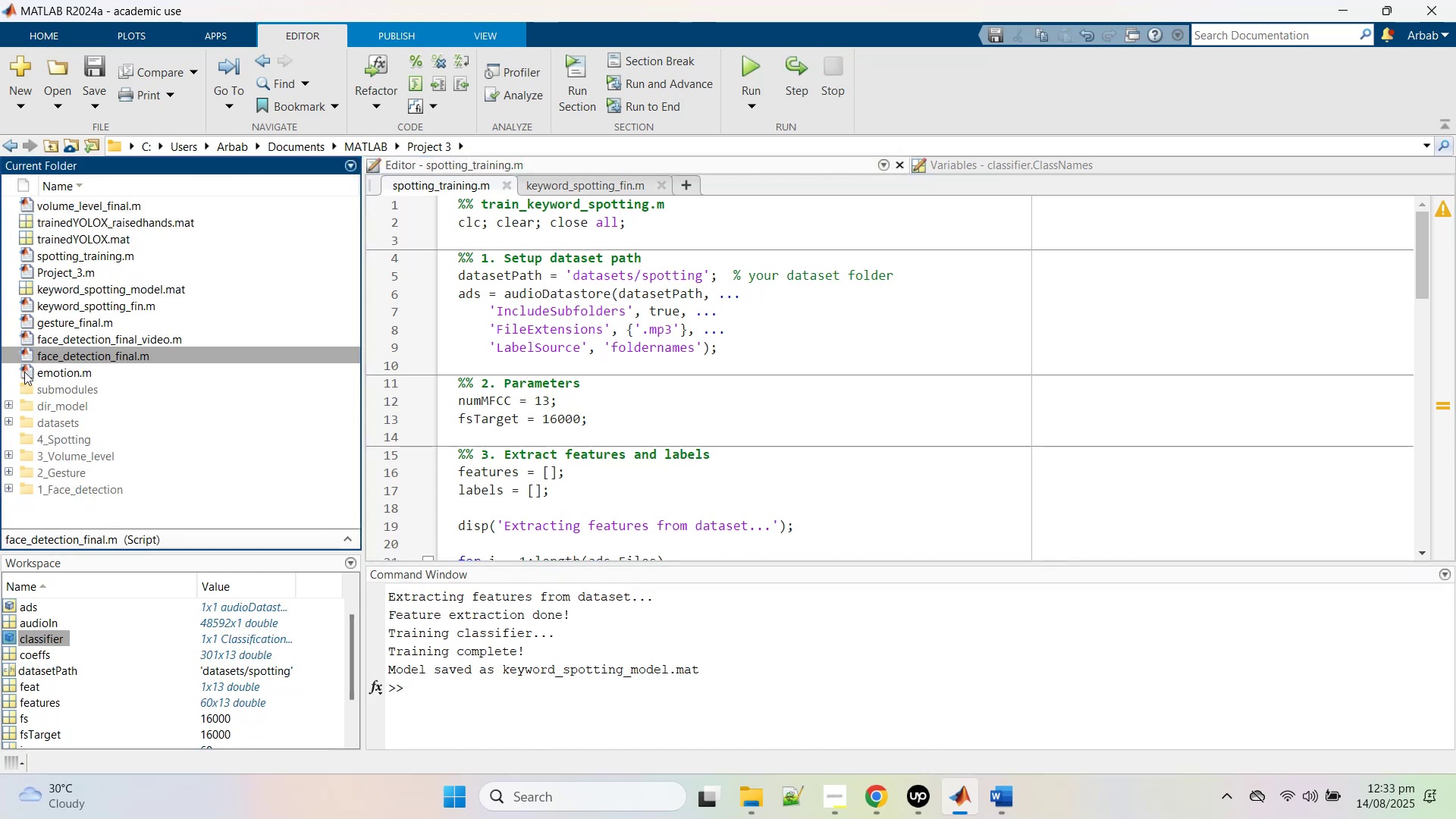 
scroll: coordinate [75, 384], scroll_direction: up, amount: 1.0
 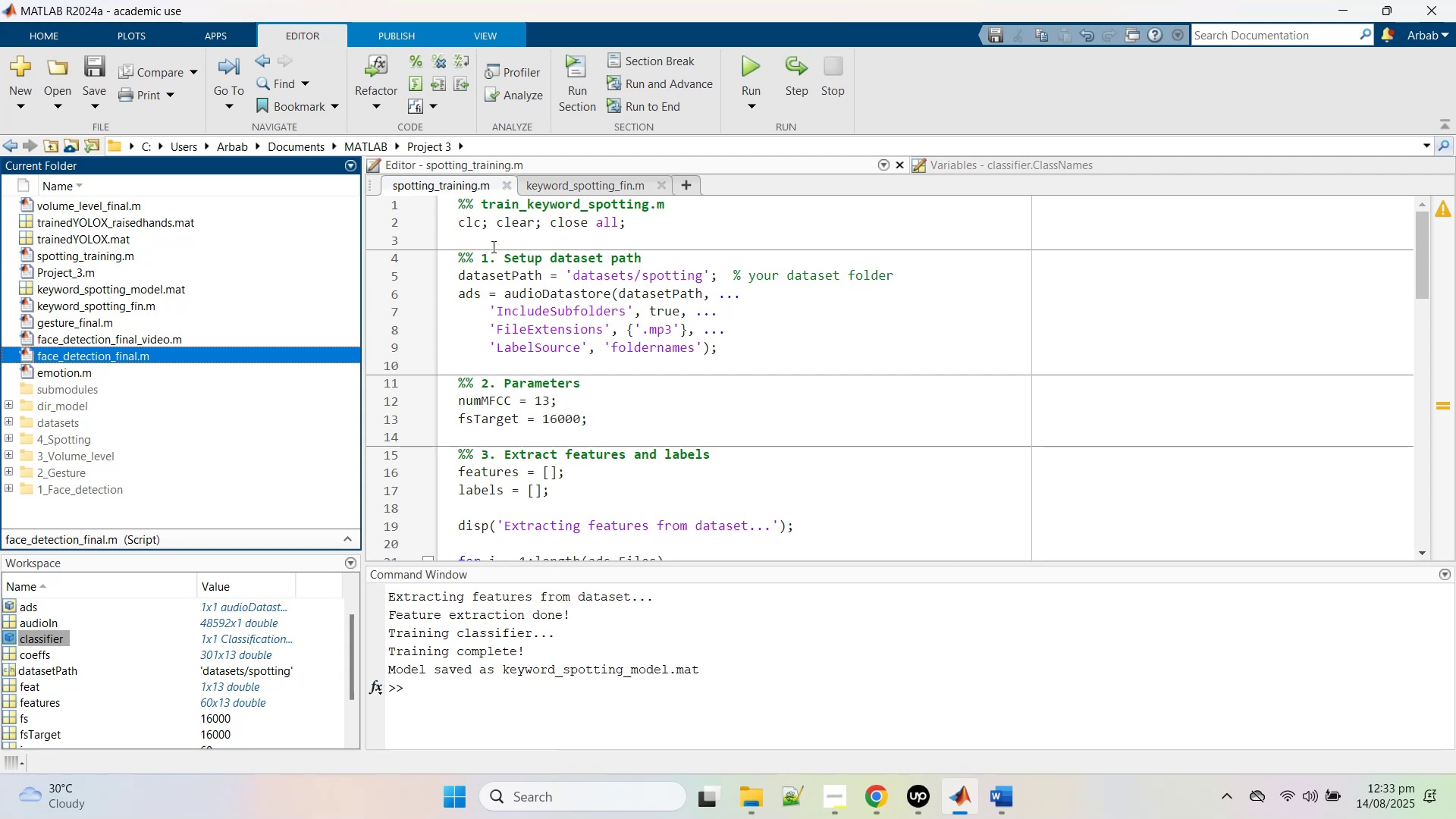 
left_click([590, 249])
 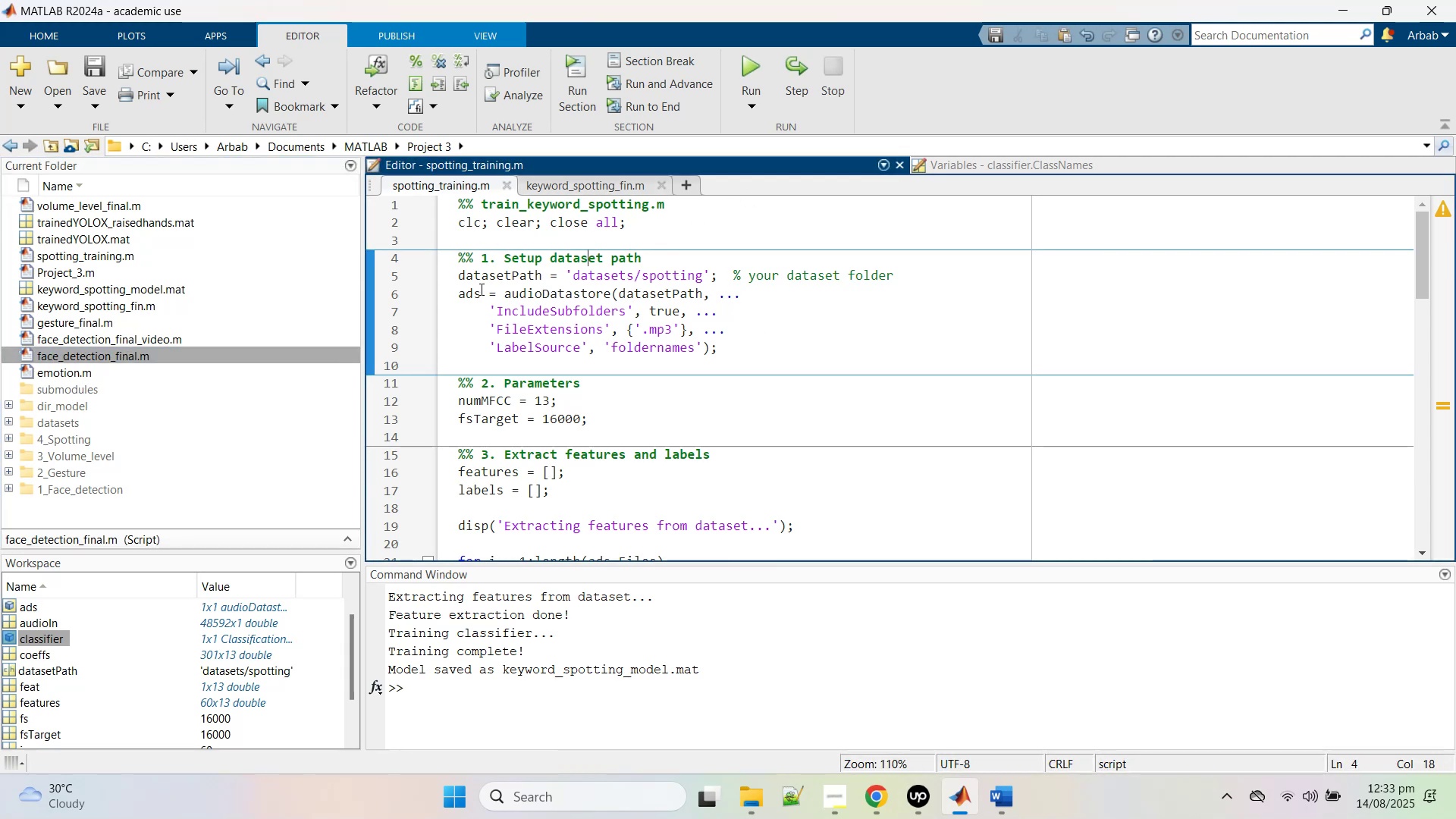 
wait(6.88)
 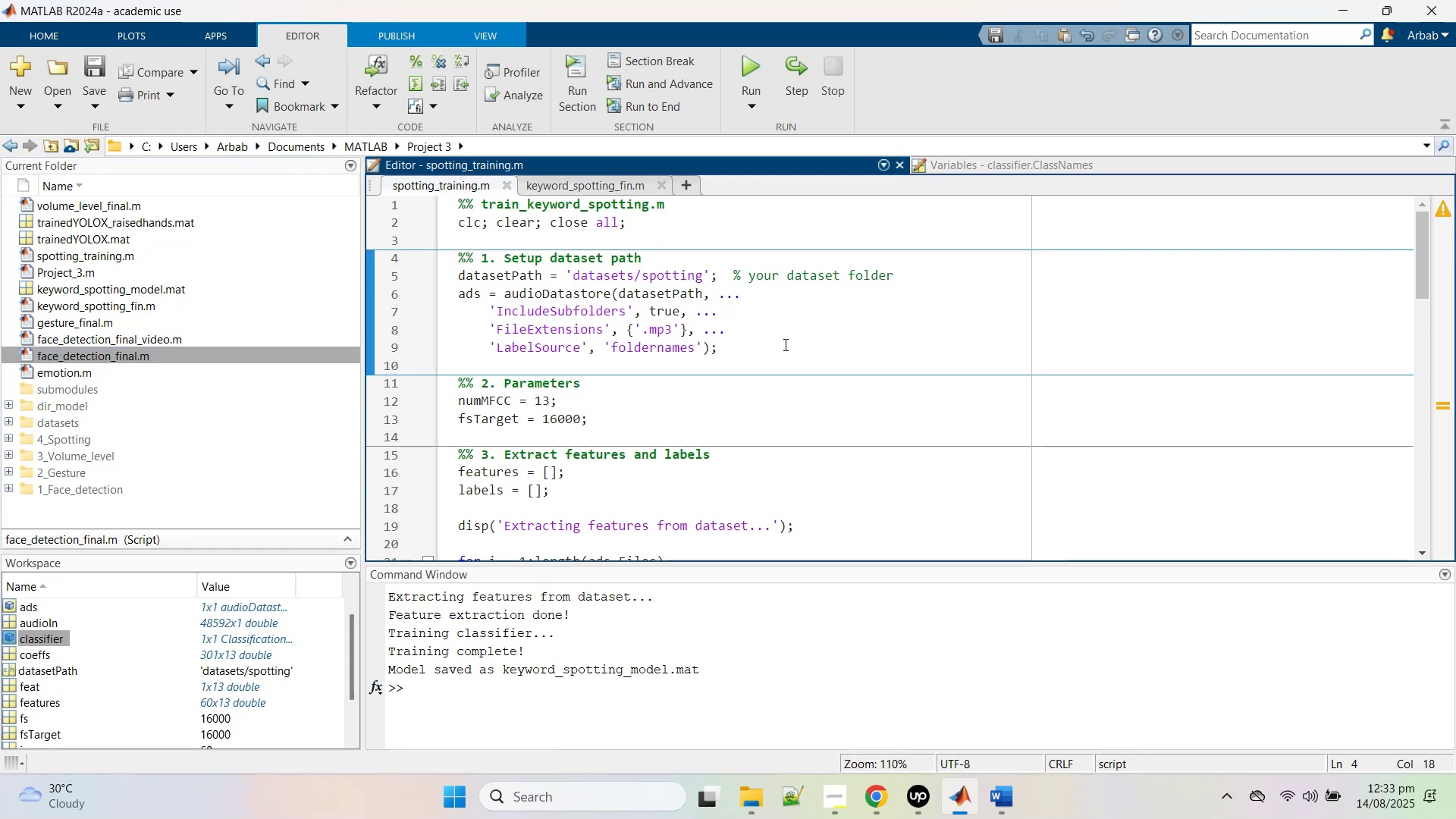 
left_click([755, 56])
 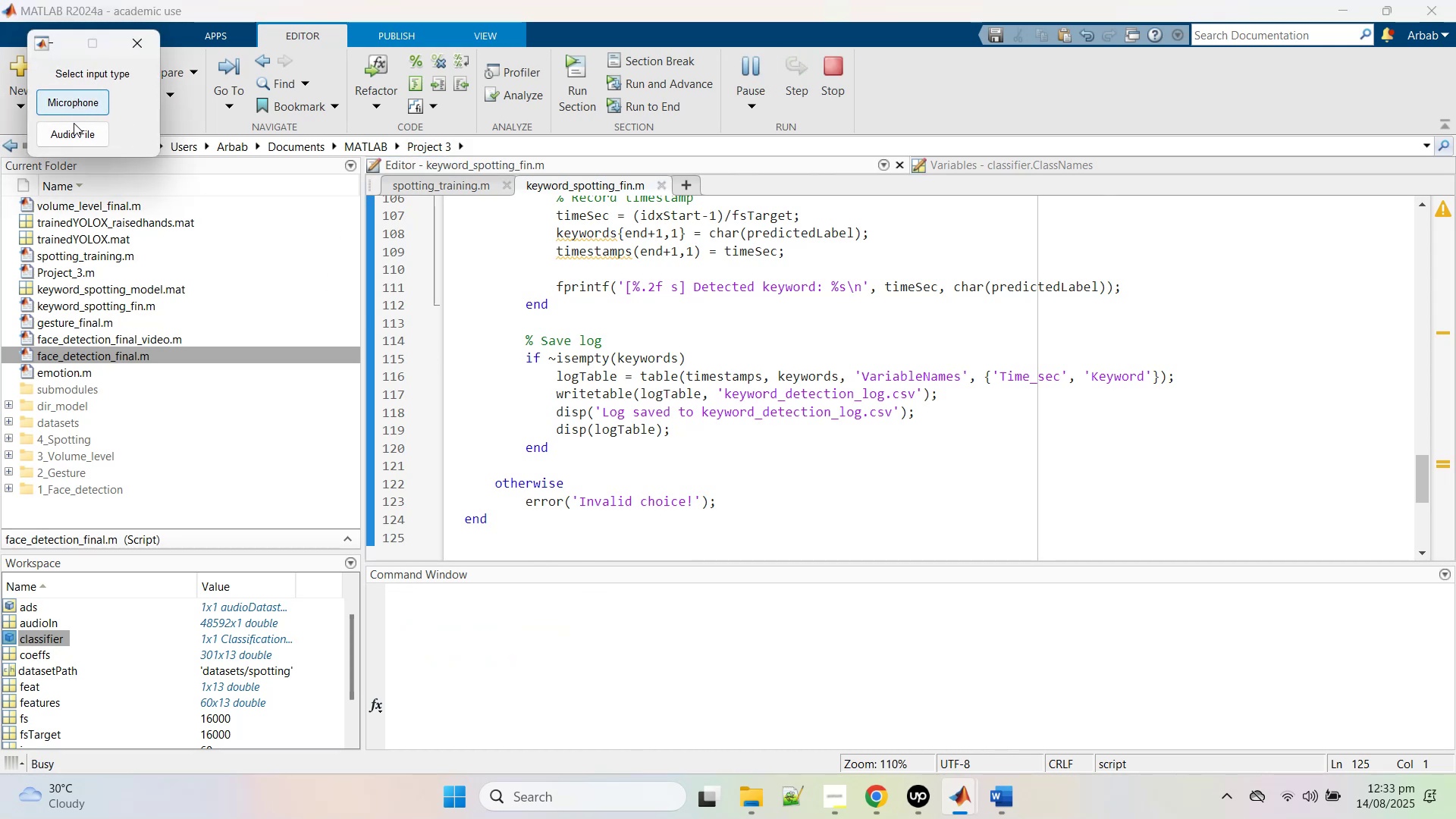 
left_click([73, 138])
 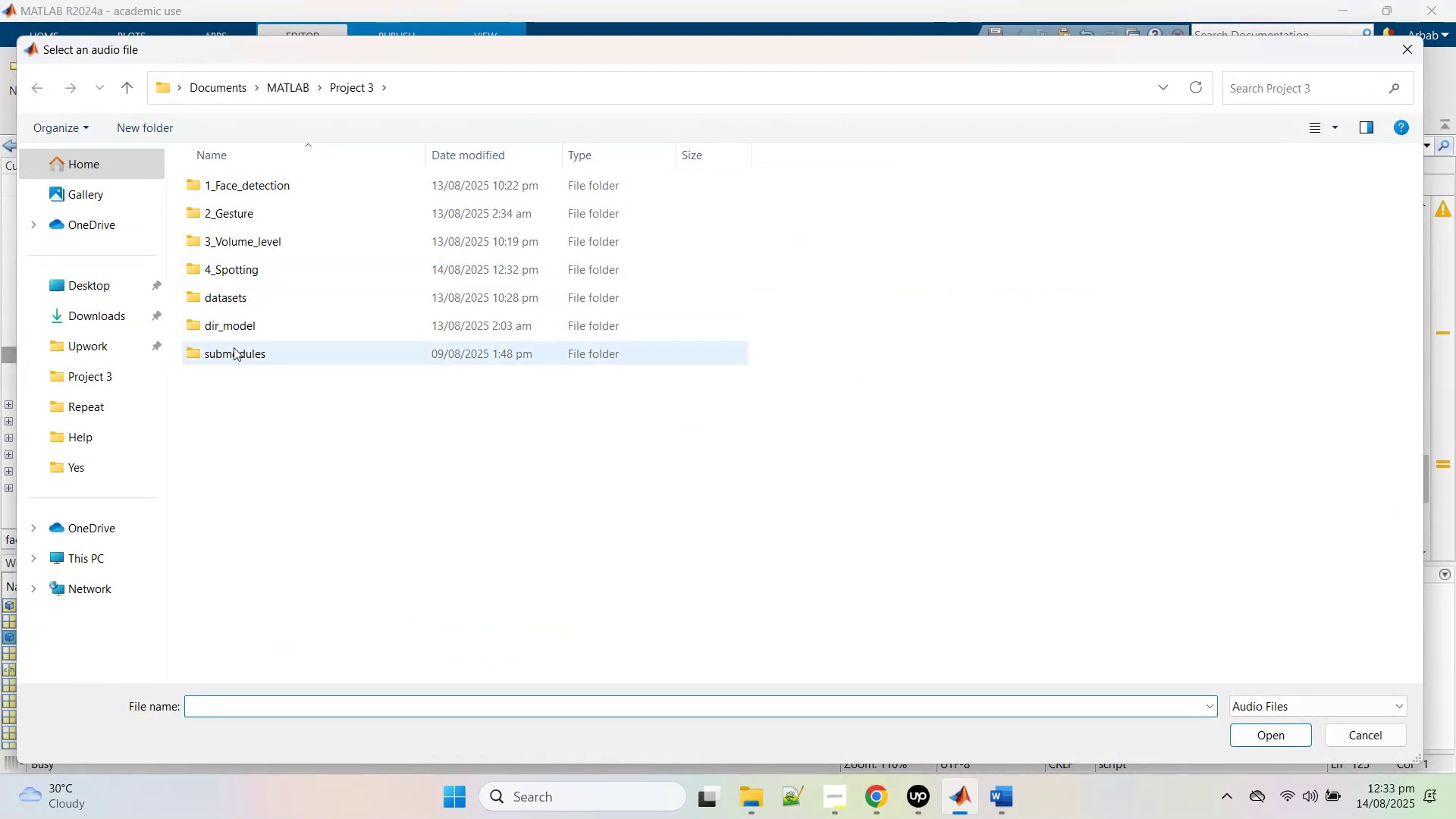 
double_click([234, 271])
 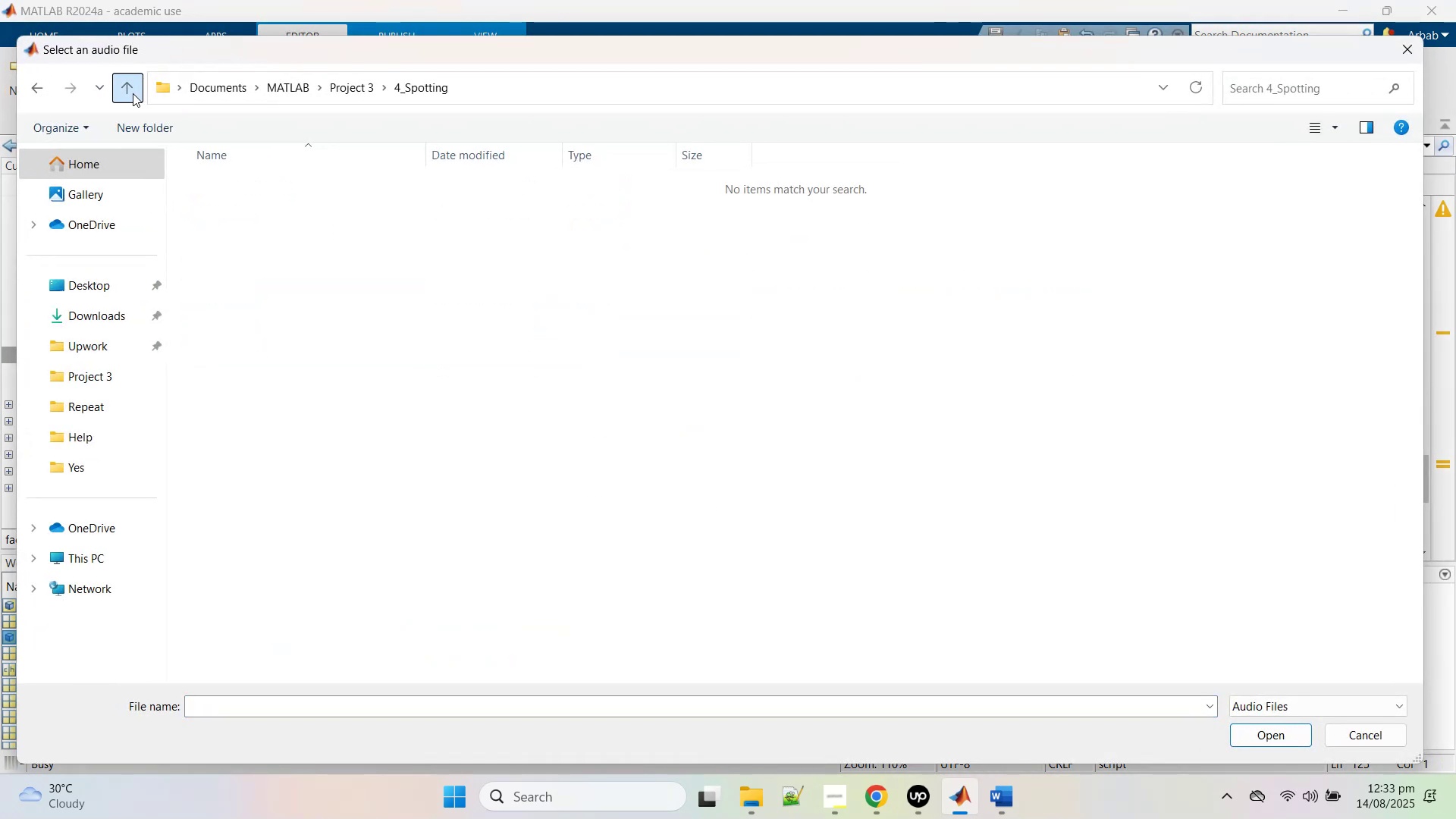 
left_click([131, 93])
 